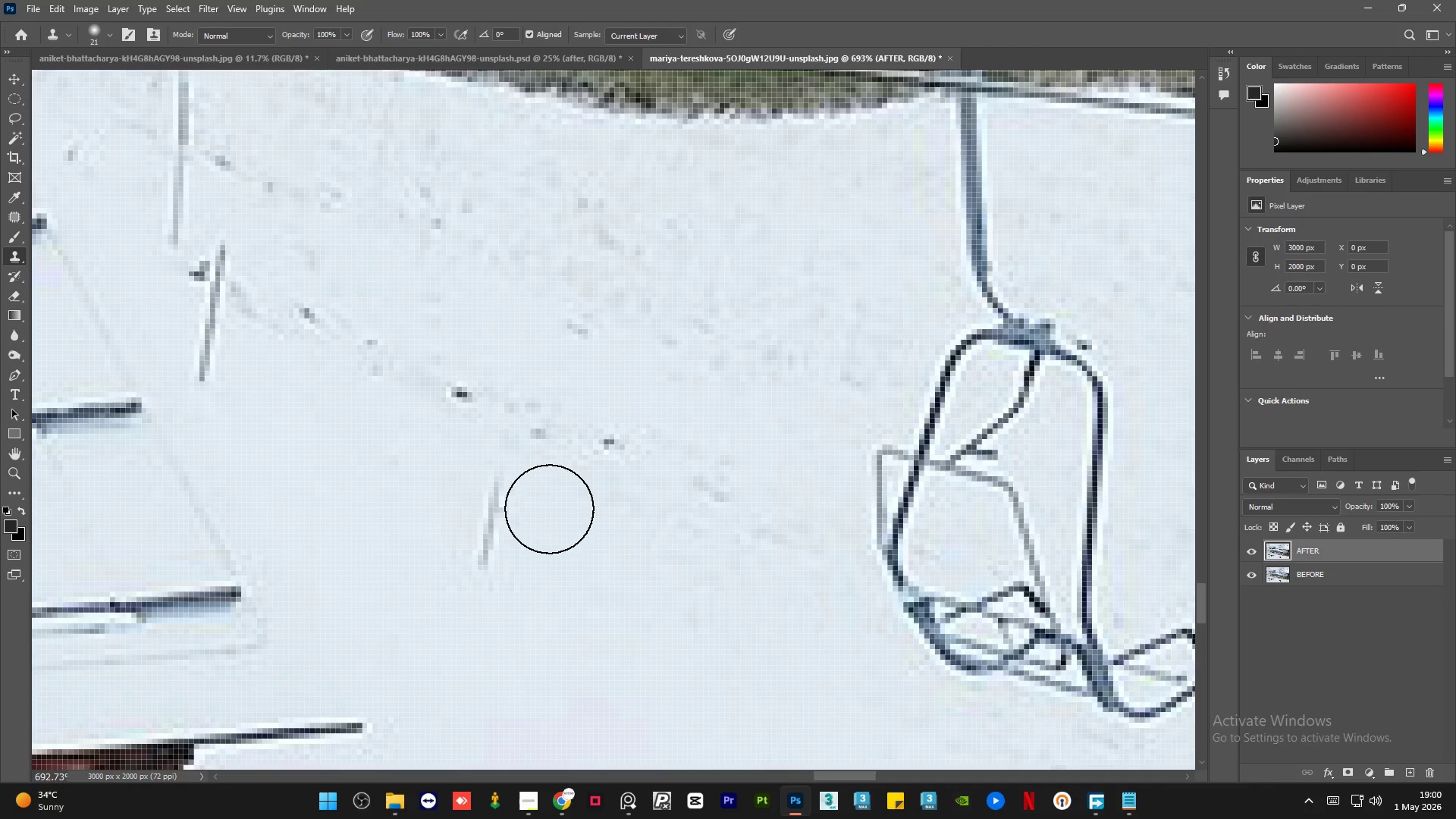 
left_click_drag(start_coordinate=[525, 504], to_coordinate=[469, 495])
 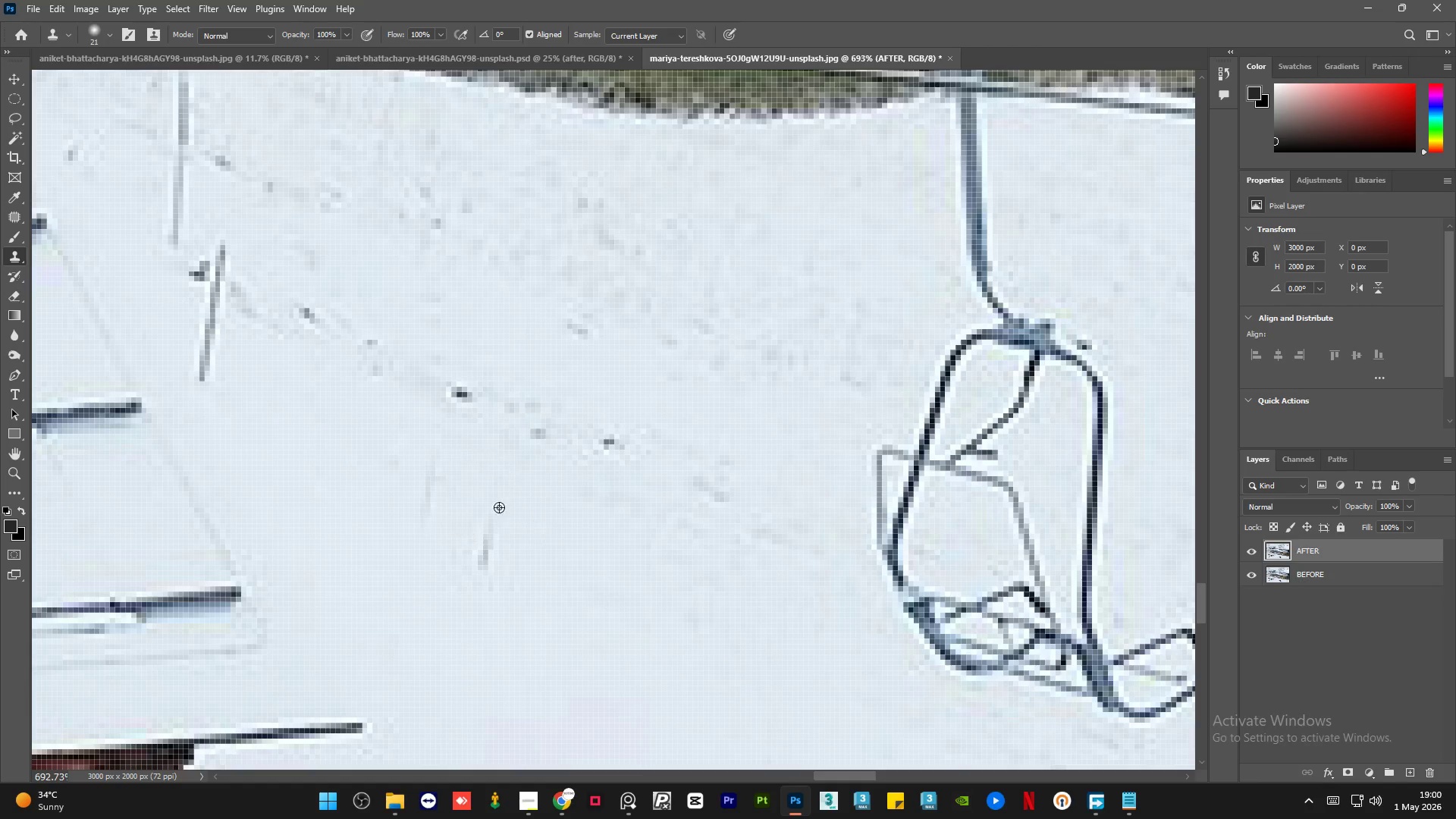 
key(Alt+AltLeft)
 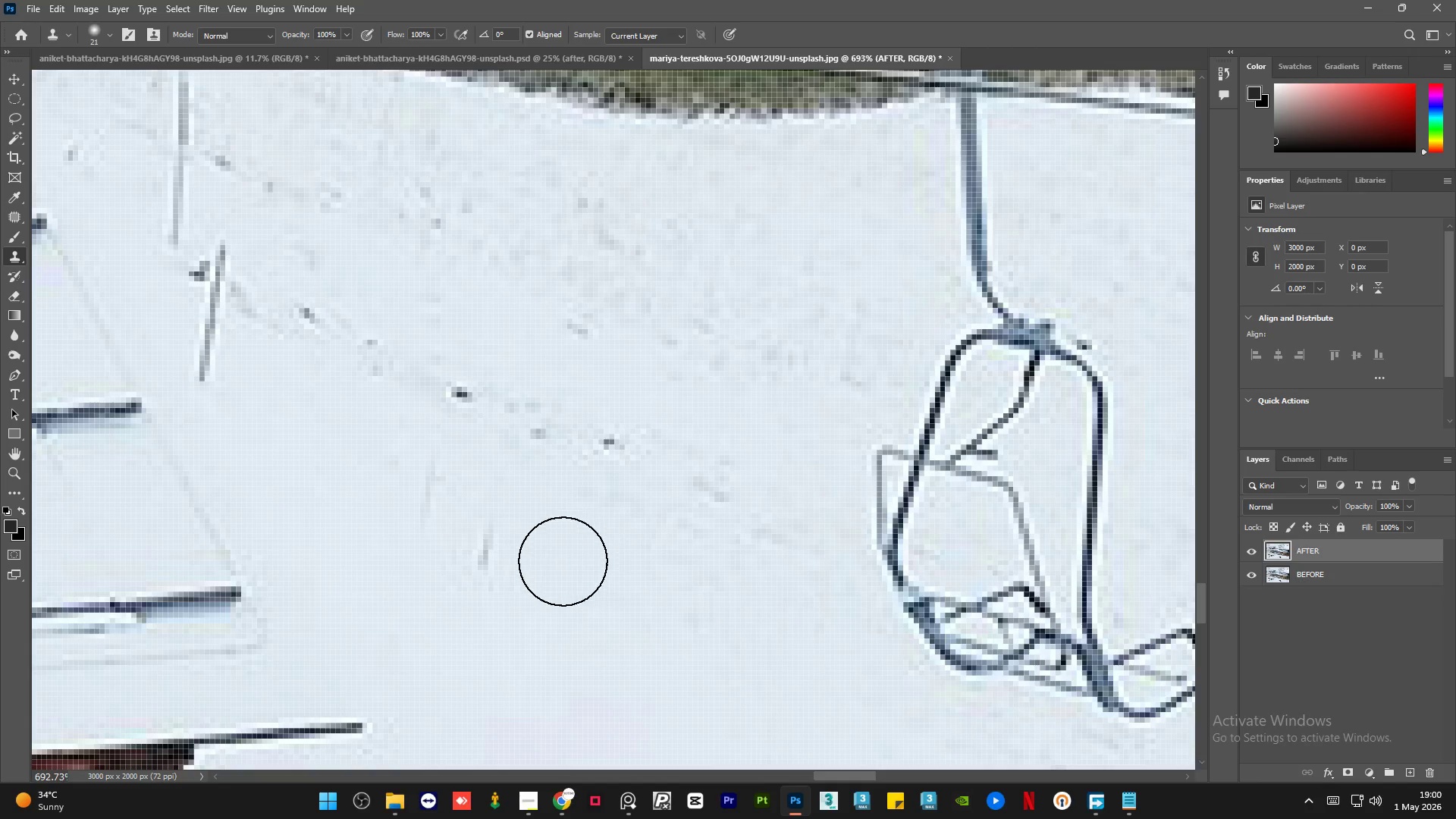 
left_click_drag(start_coordinate=[523, 559], to_coordinate=[464, 572])
 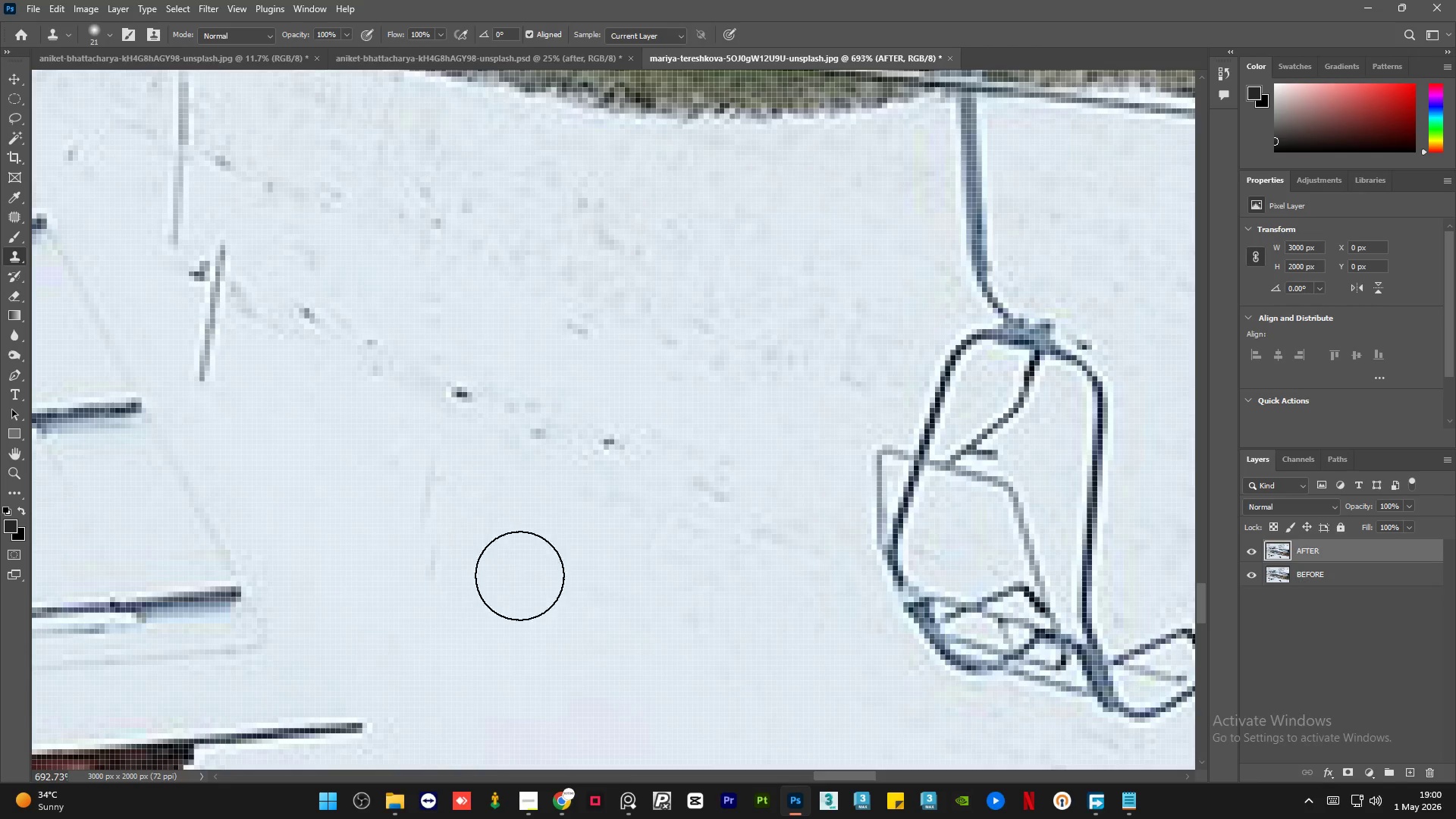 
key(Alt+AltLeft)
 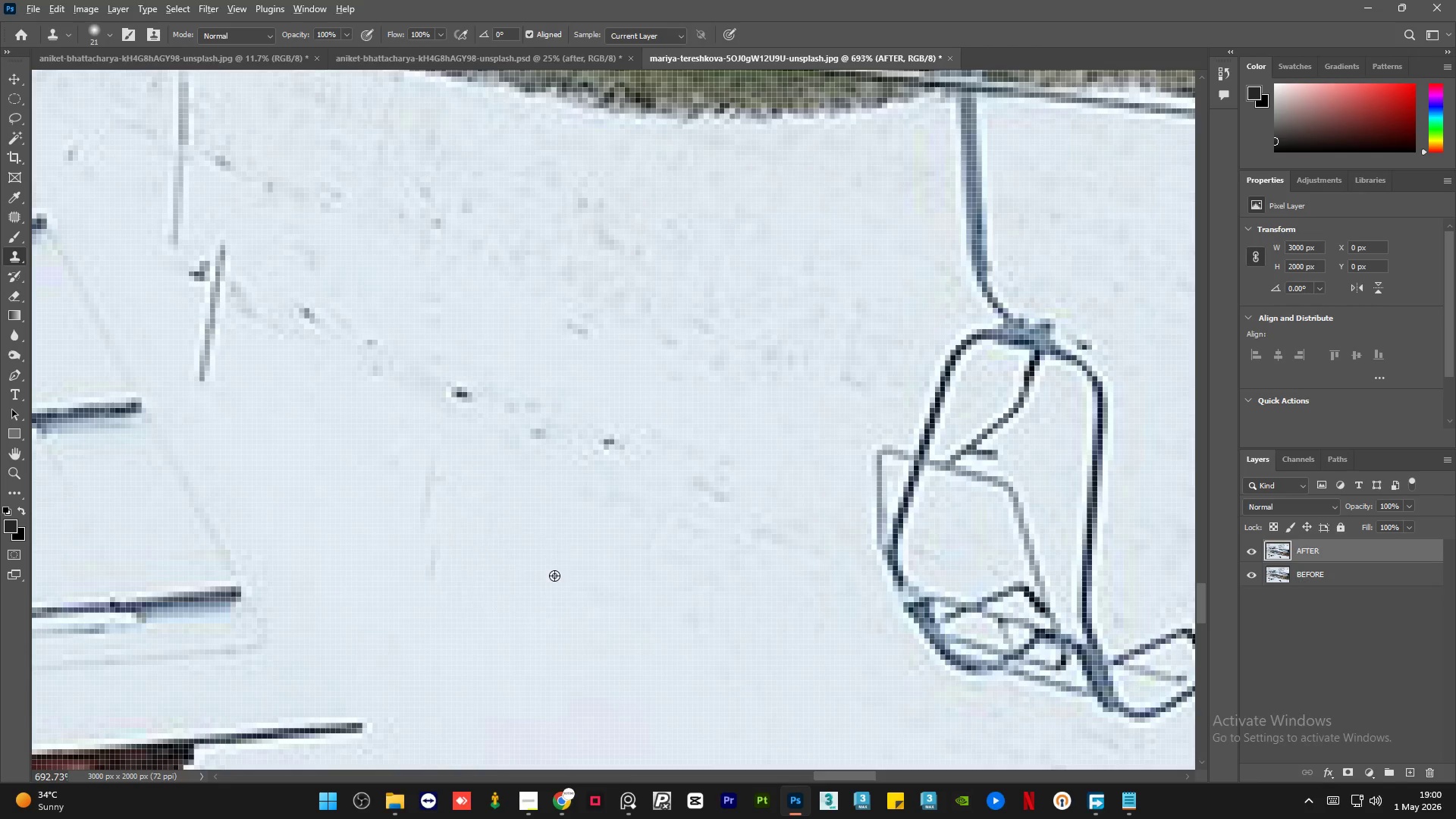 
triple_click([554, 576])
 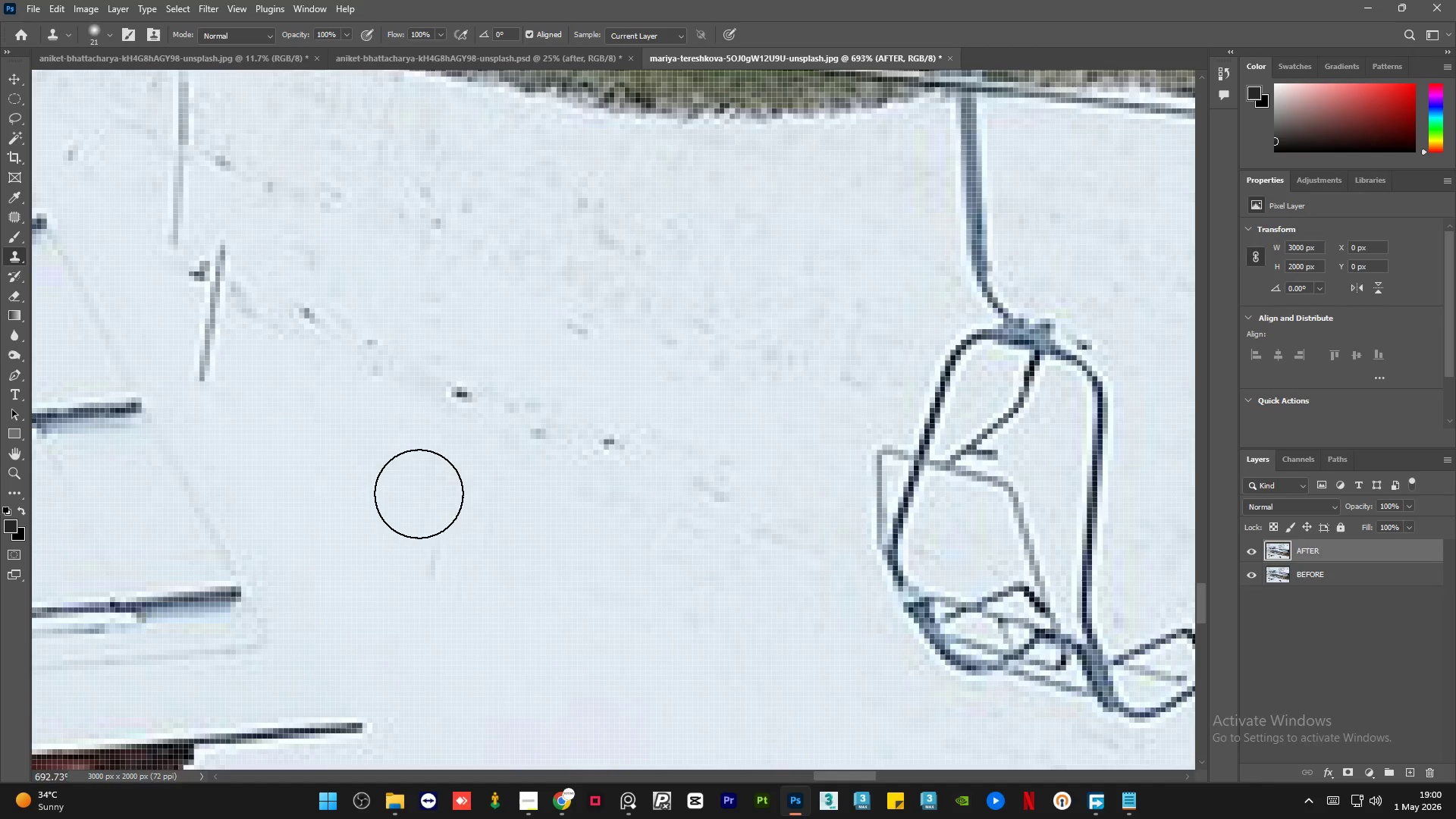 
left_click_drag(start_coordinate=[424, 494], to_coordinate=[429, 488])
 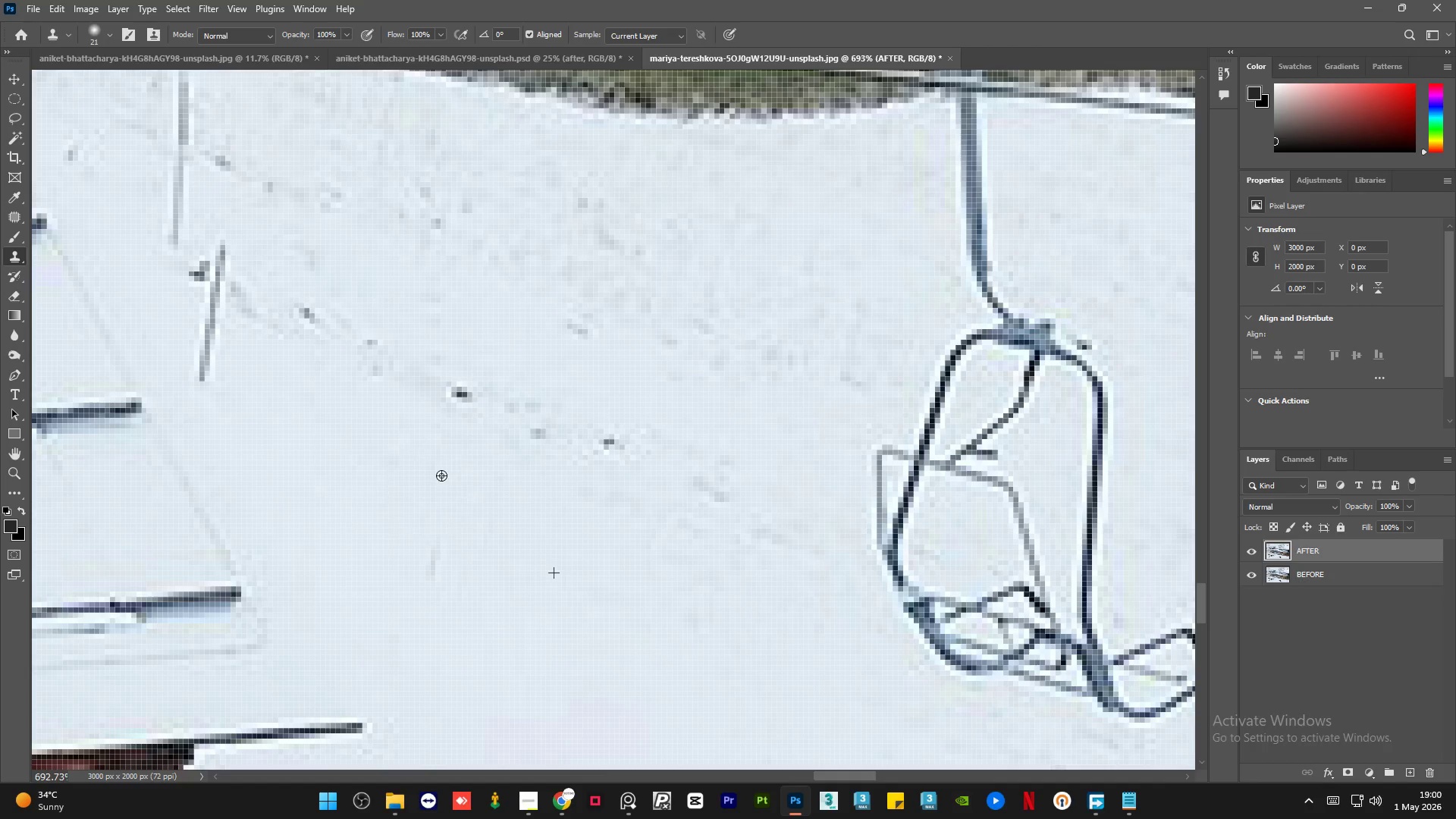 
key(Alt+AltLeft)
 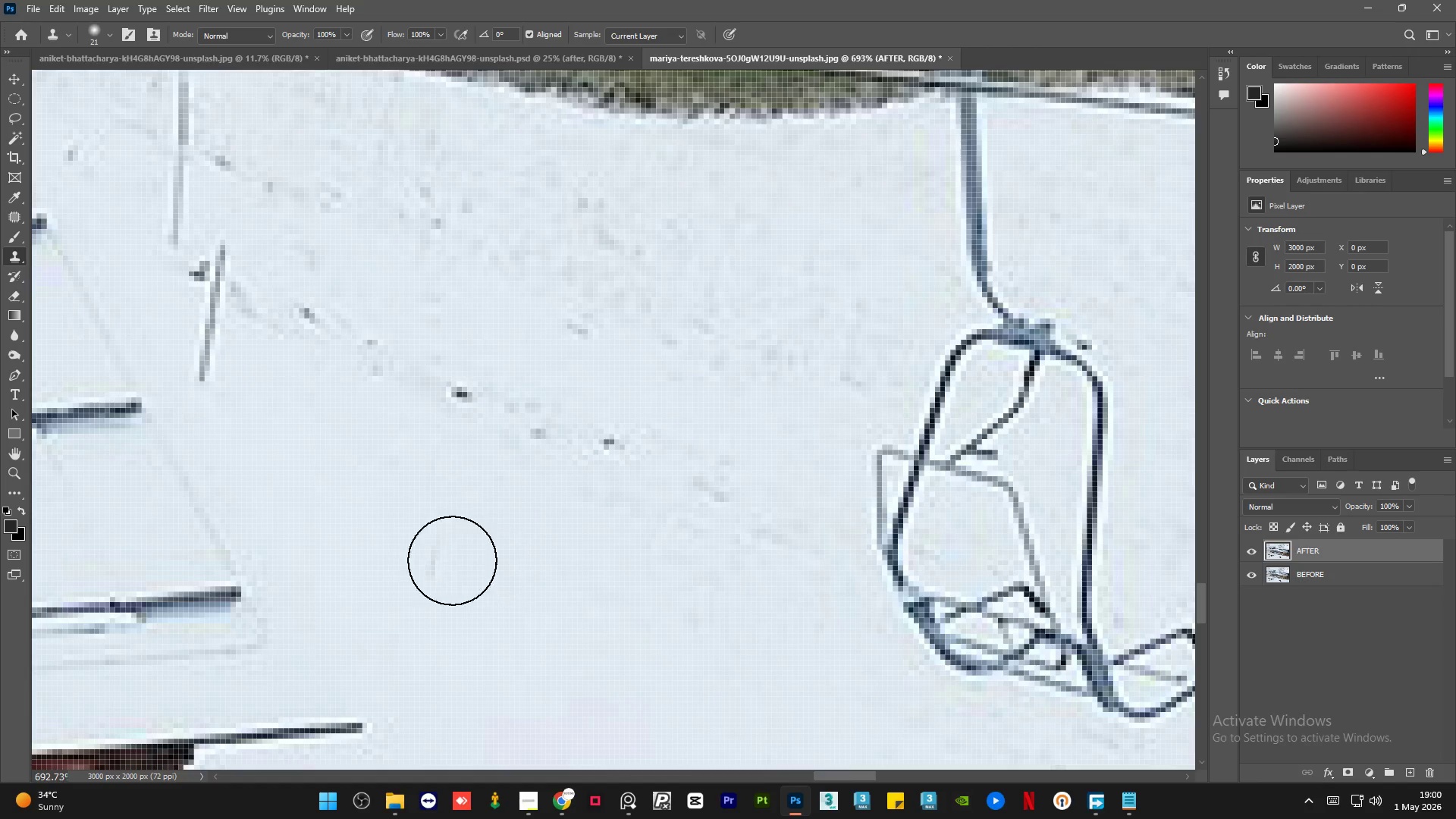 
left_click_drag(start_coordinate=[436, 559], to_coordinate=[434, 563])
 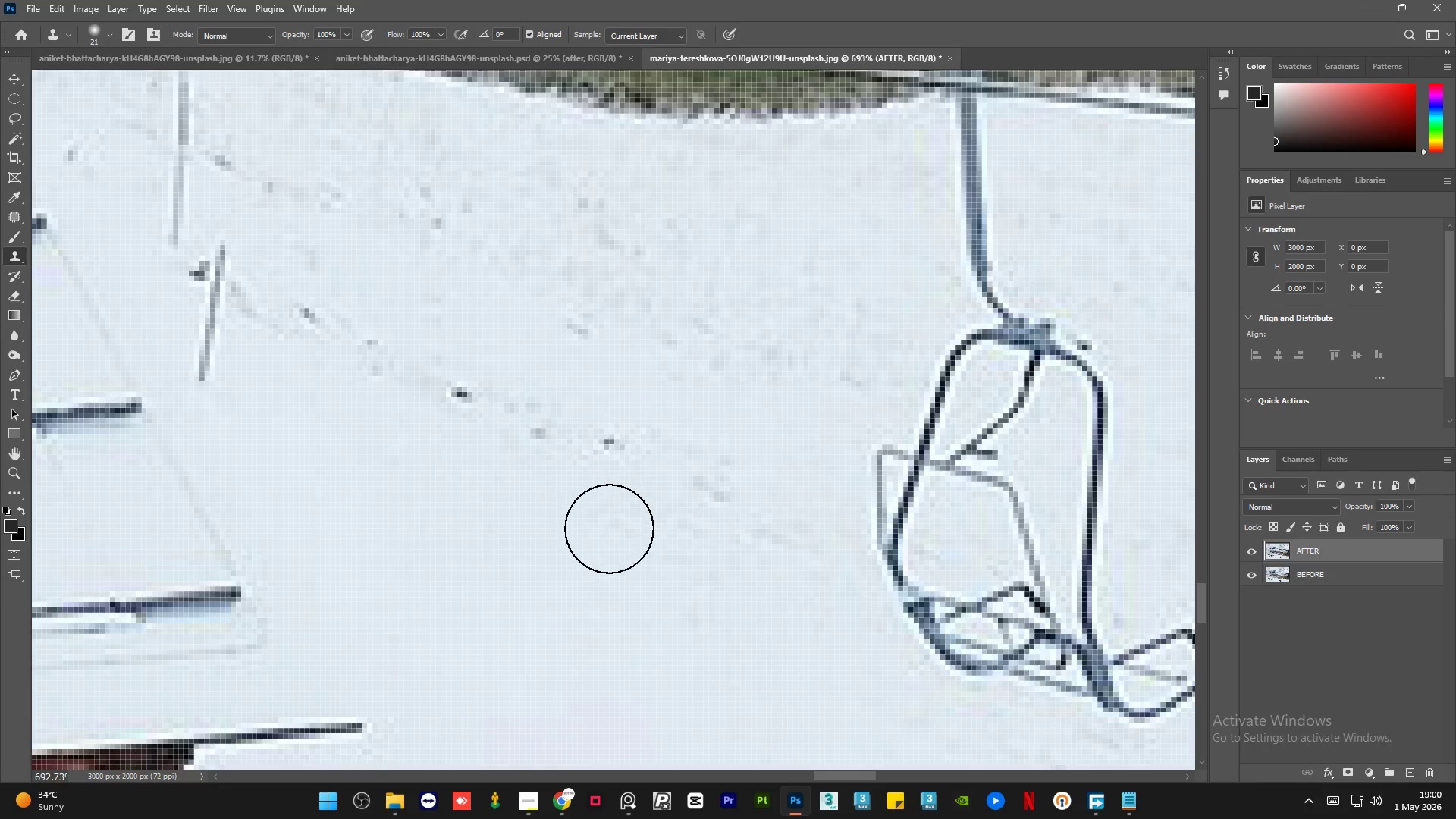 
wait(8.59)
 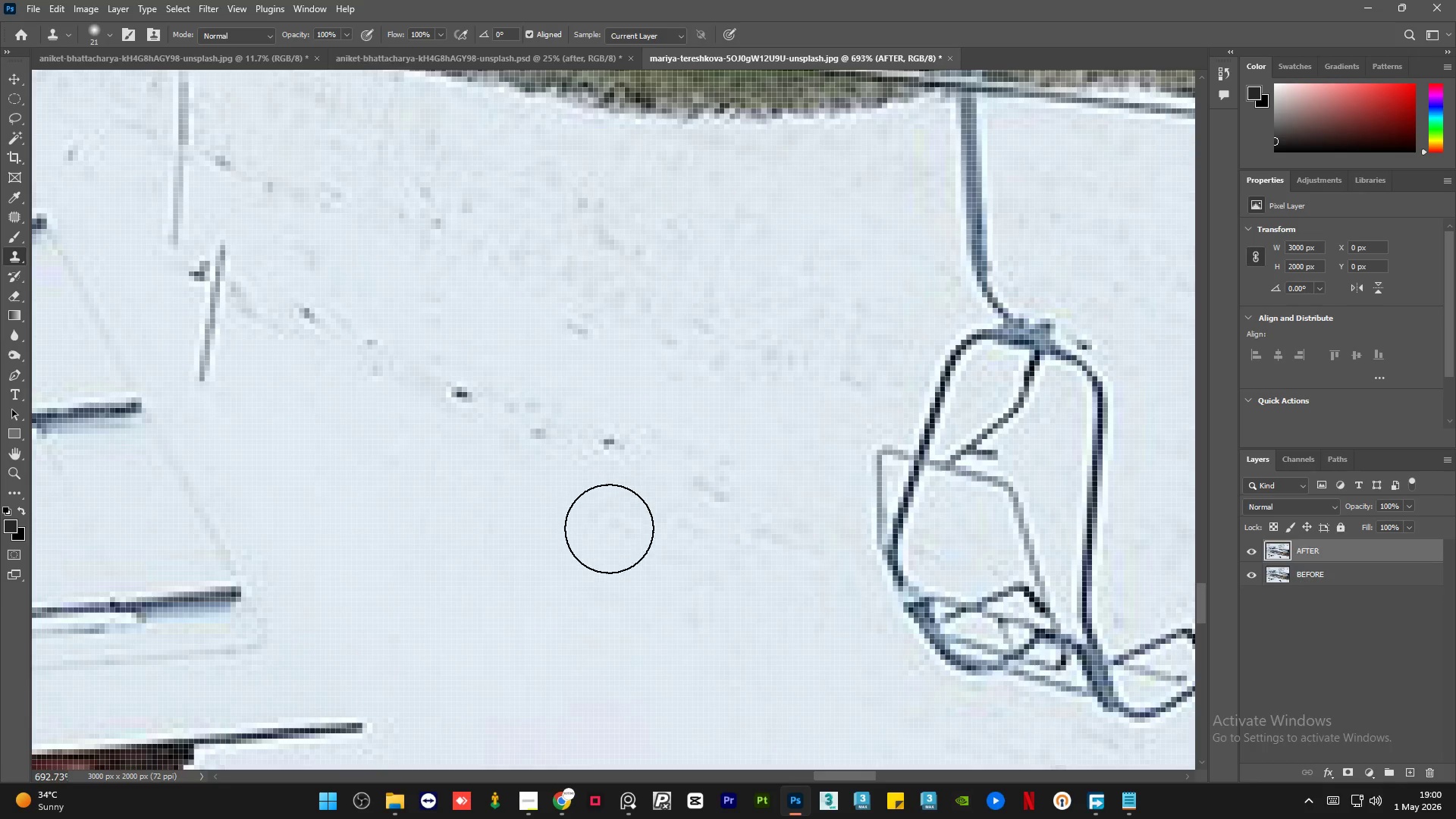 
hold_key(key=AltLeft, duration=0.88)
 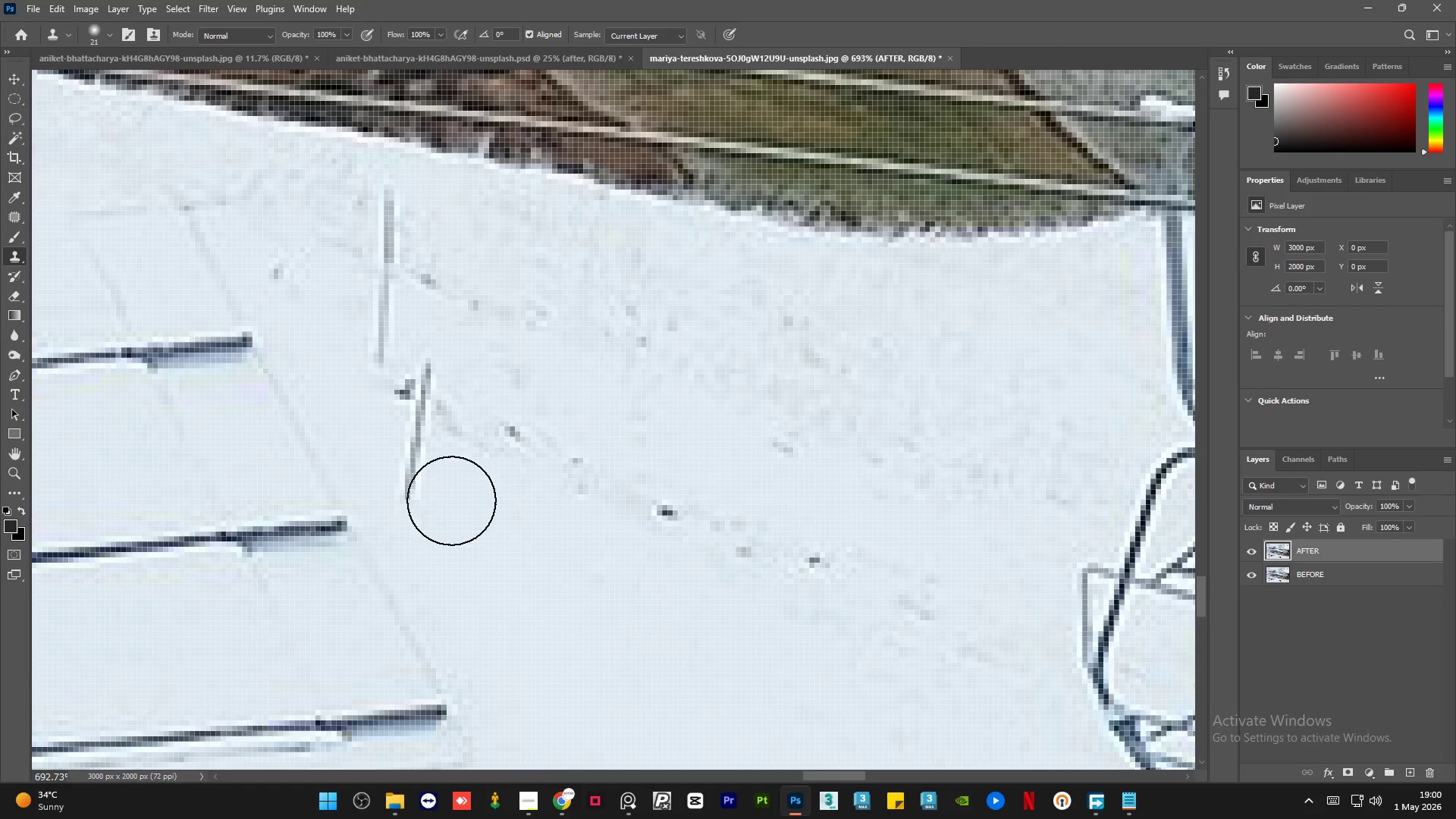 
key(Alt+AltLeft)
 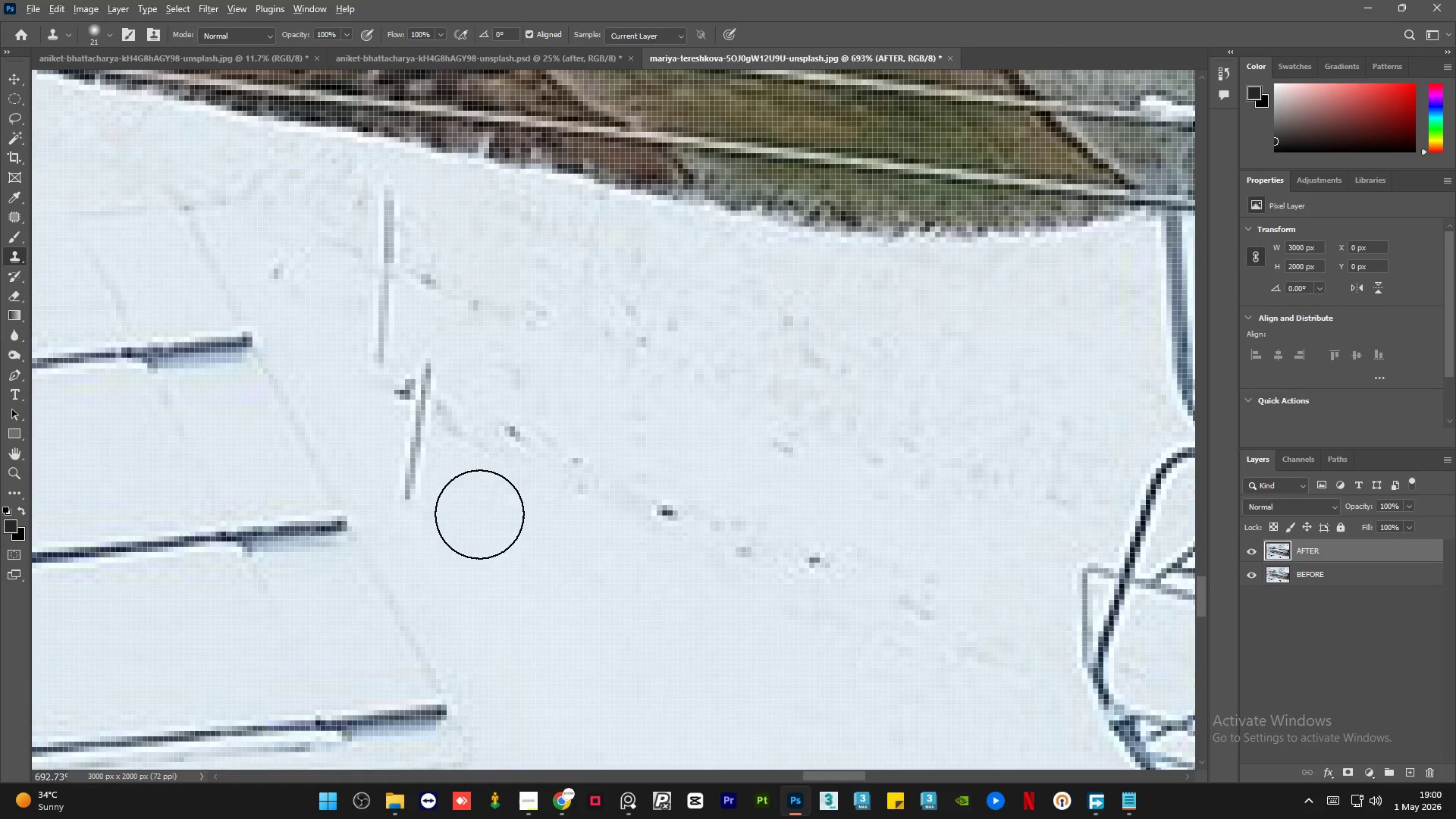 
left_click([479, 514])
 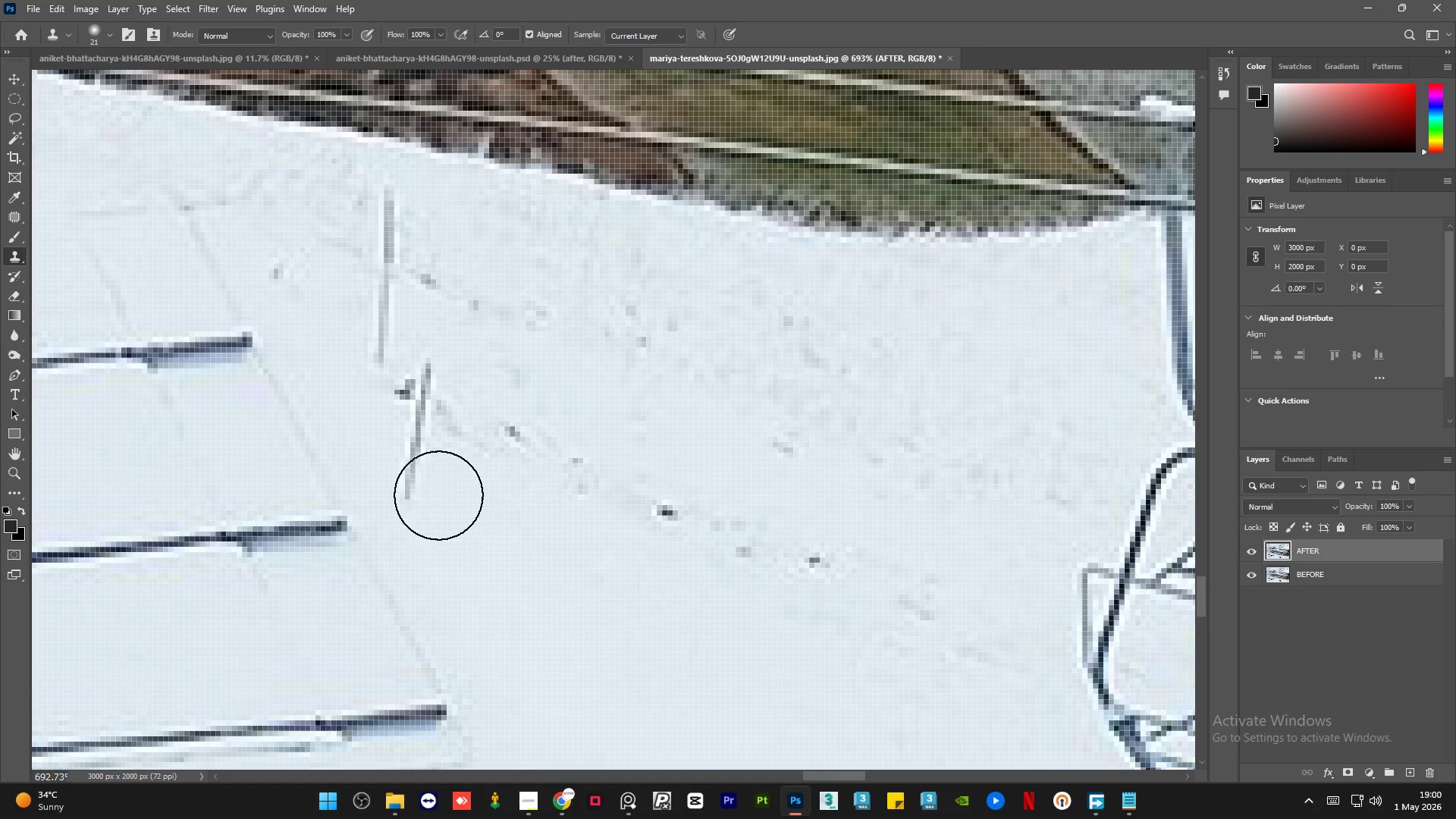 
scroll: coordinate [423, 385], scroll_direction: none, amount: 0.0
 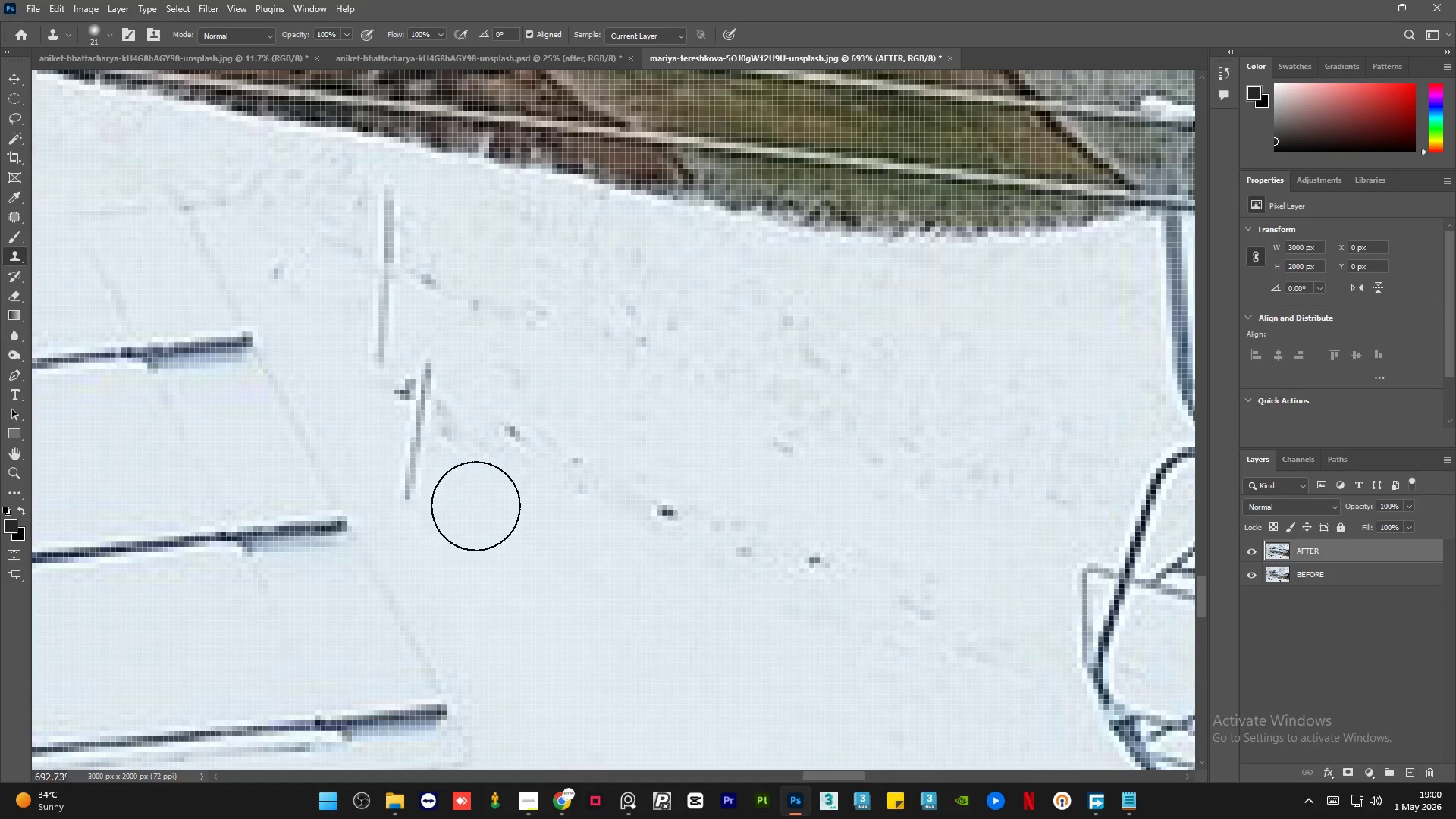 
left_click_drag(start_coordinate=[432, 491], to_coordinate=[407, 465])
 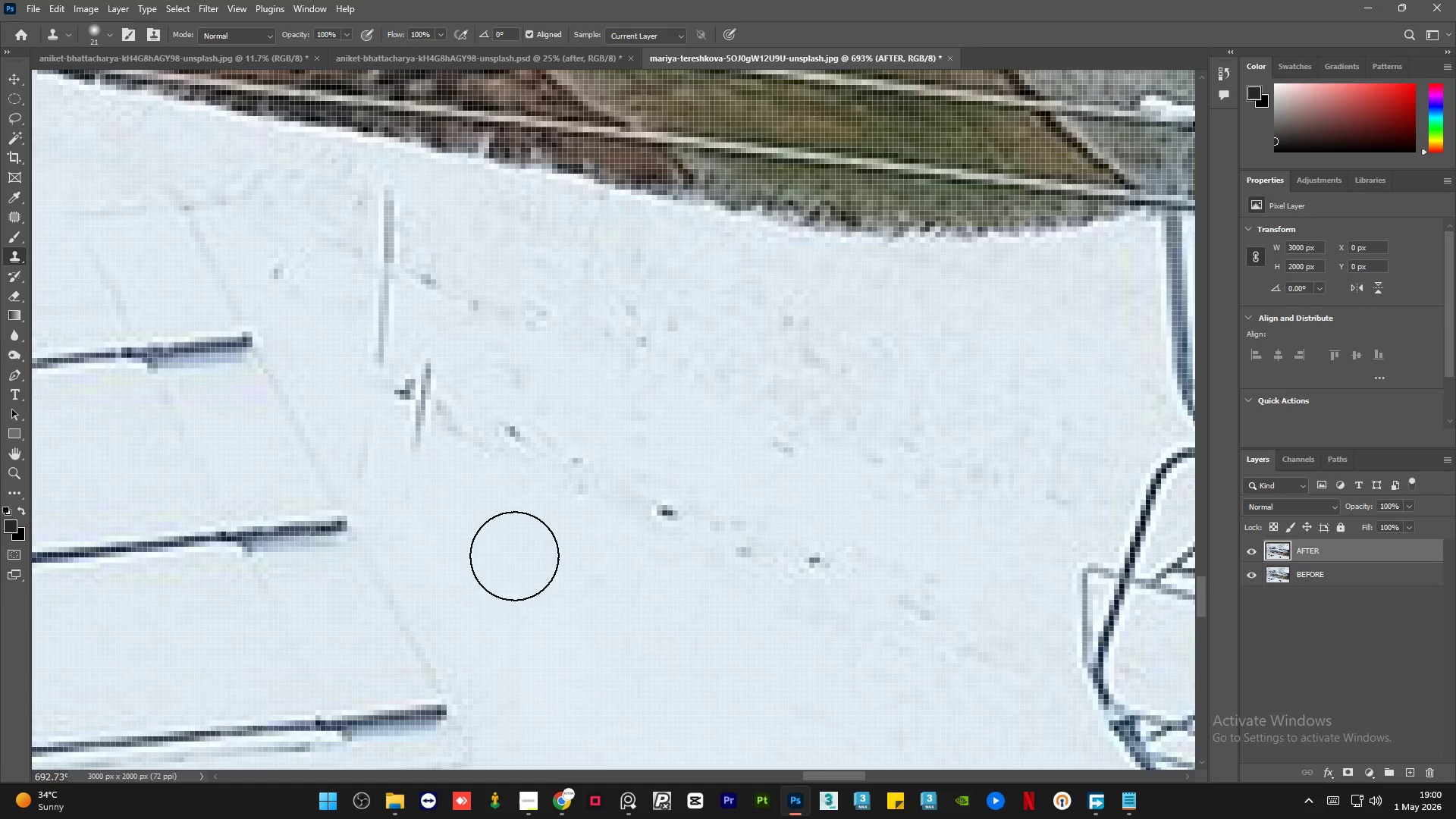 
hold_key(key=AltLeft, duration=1.06)
 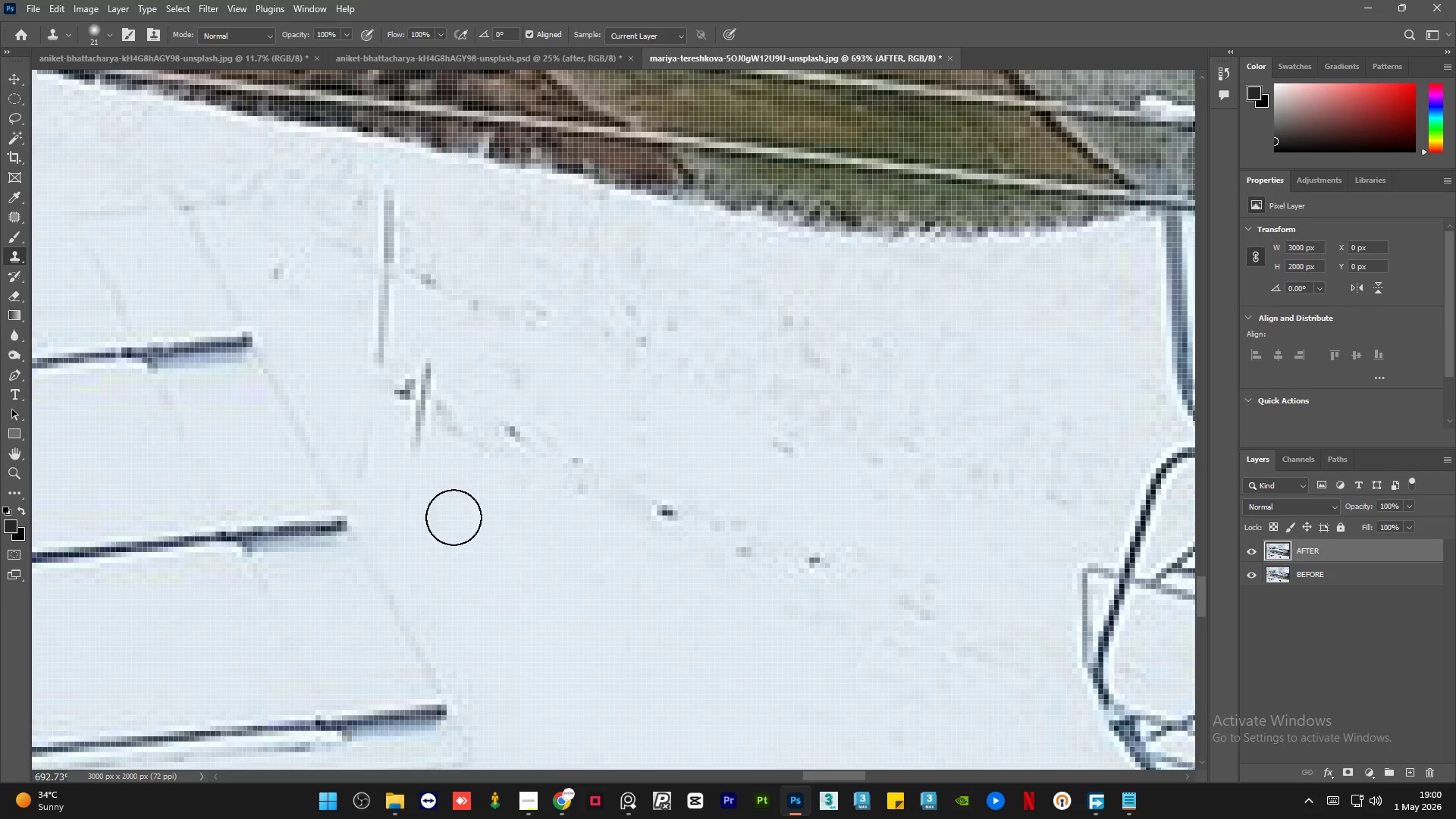 
key(Alt+AltLeft)
 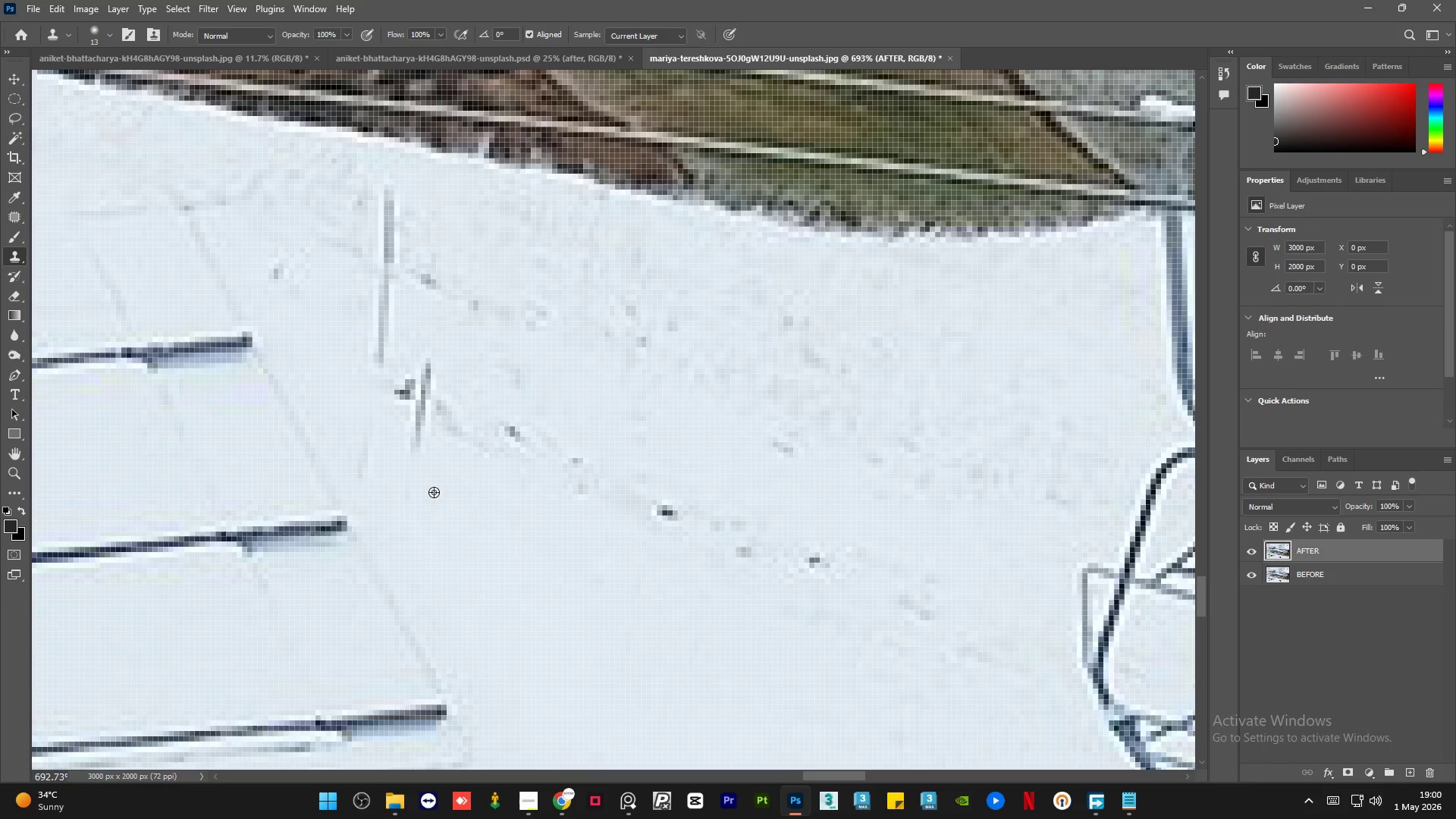 
left_click([431, 486])
 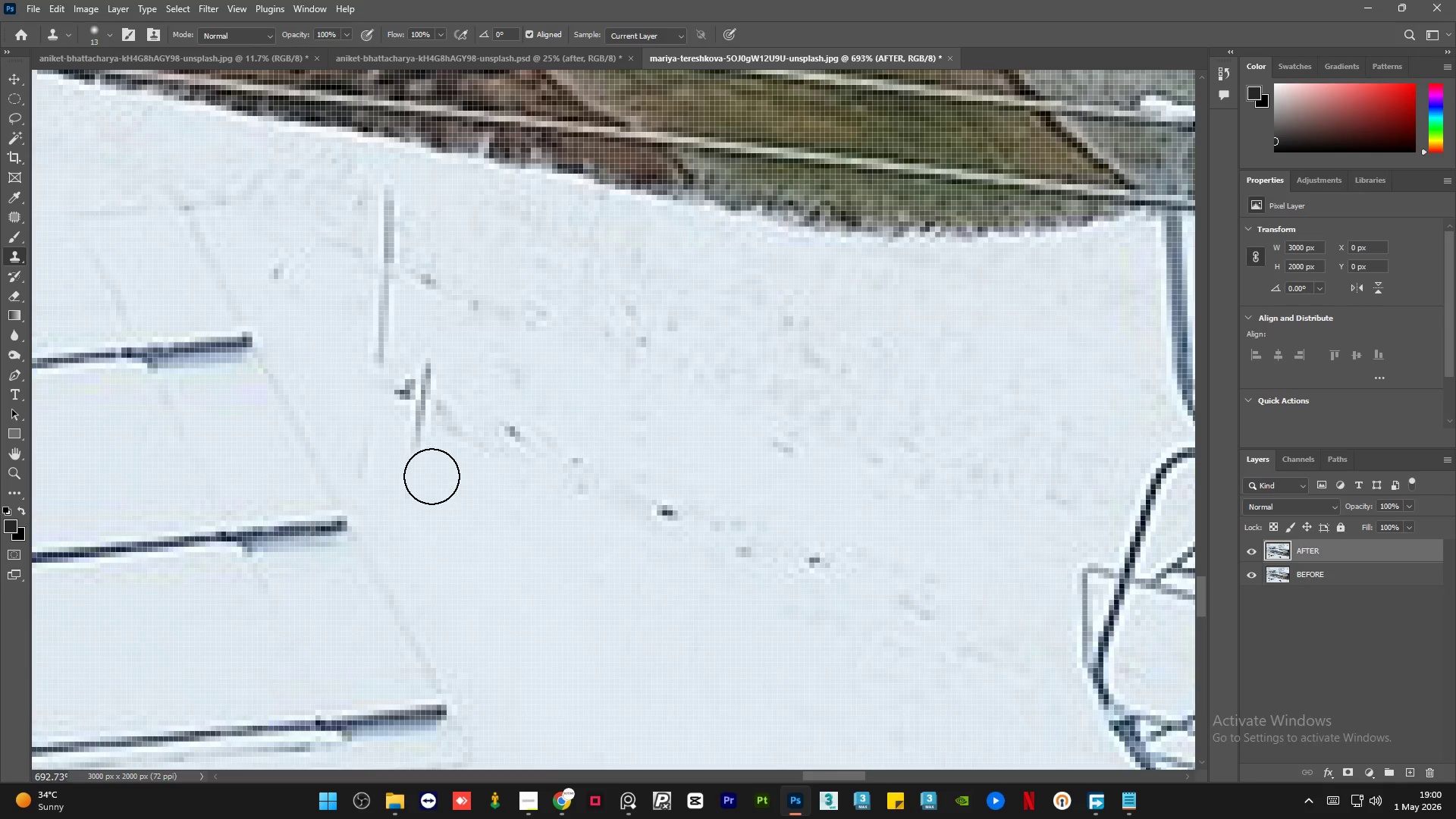 
left_click_drag(start_coordinate=[431, 472], to_coordinate=[418, 424])
 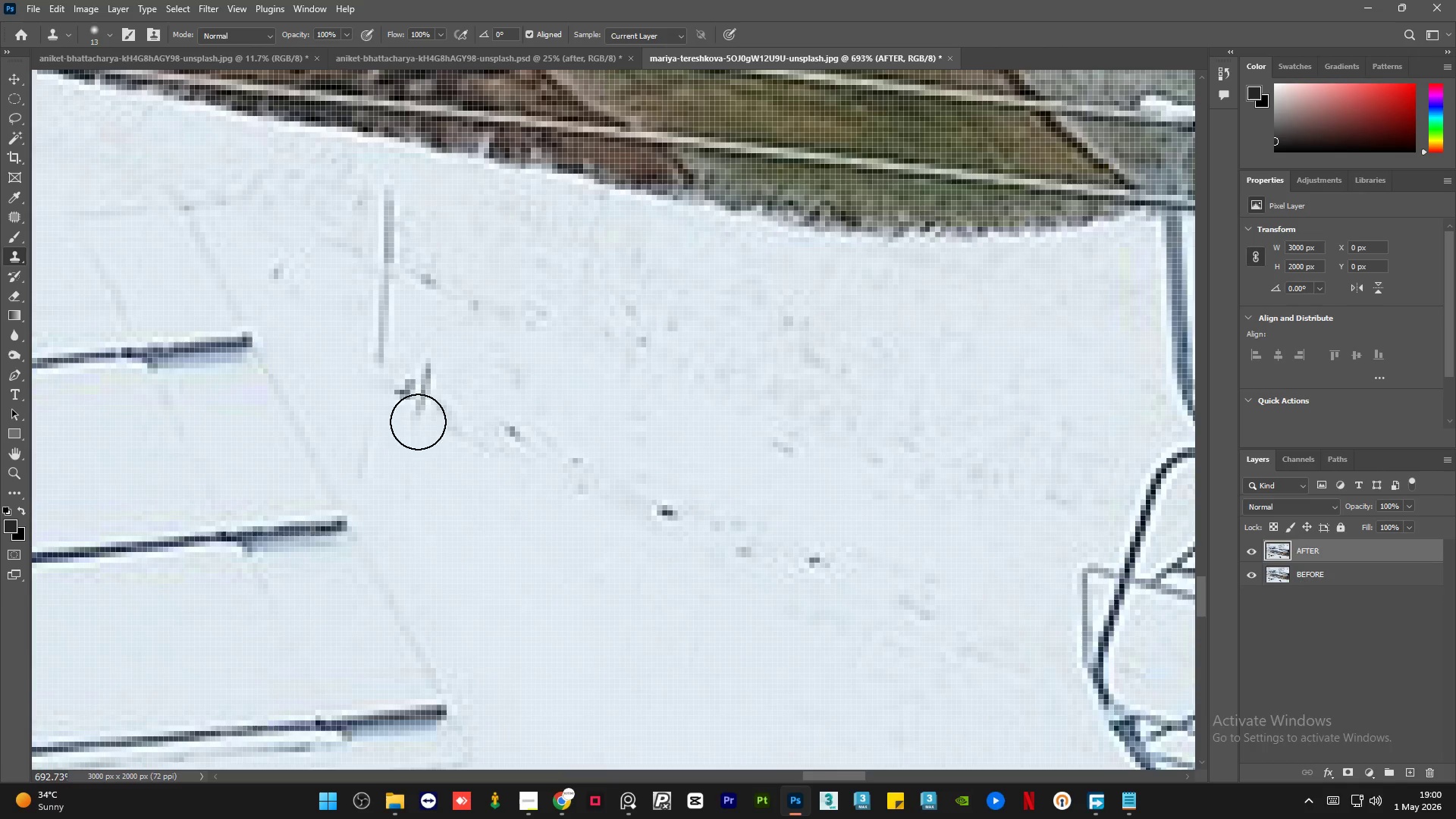 
key(Alt+AltLeft)
 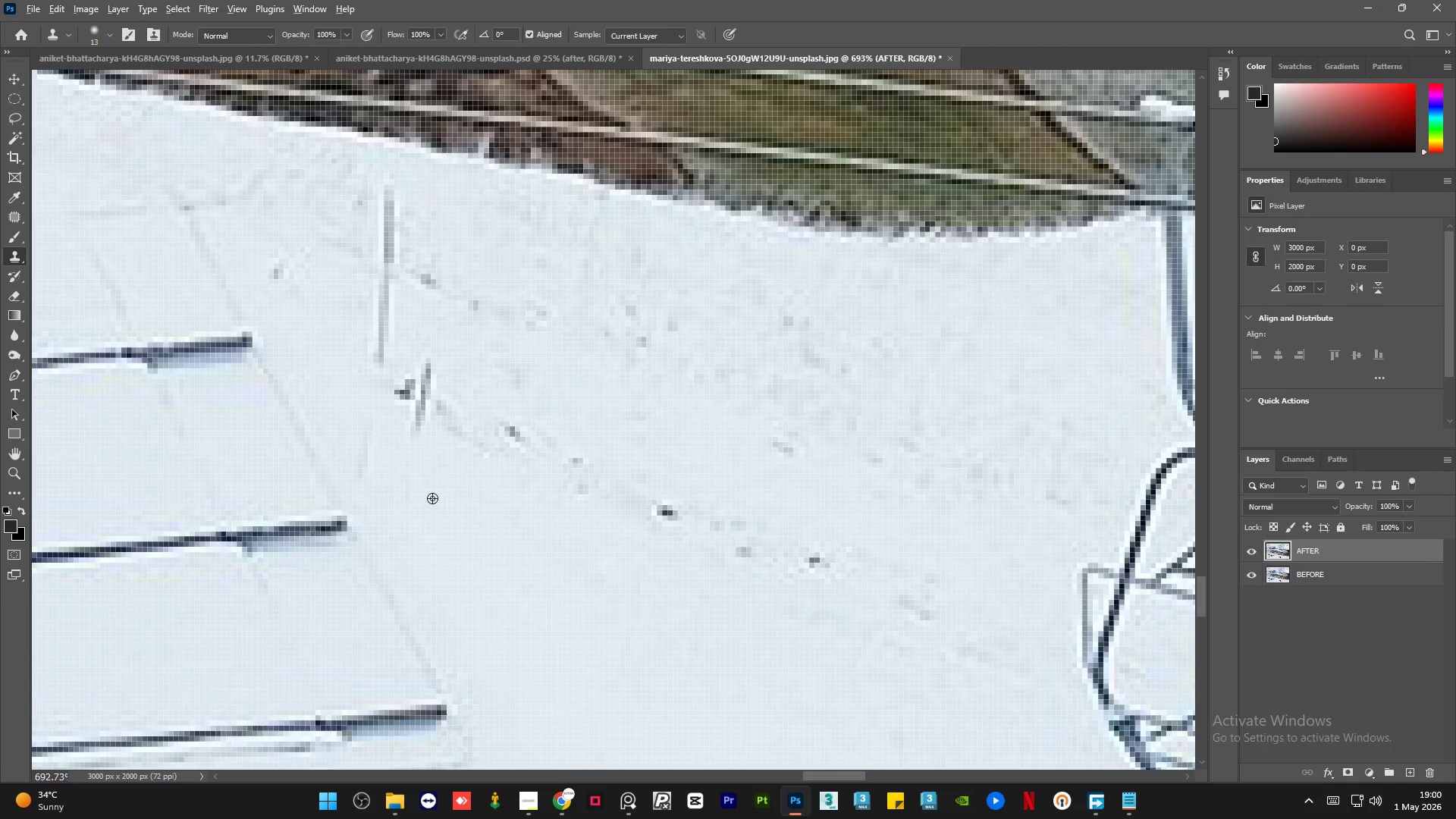 
triple_click([433, 499])
 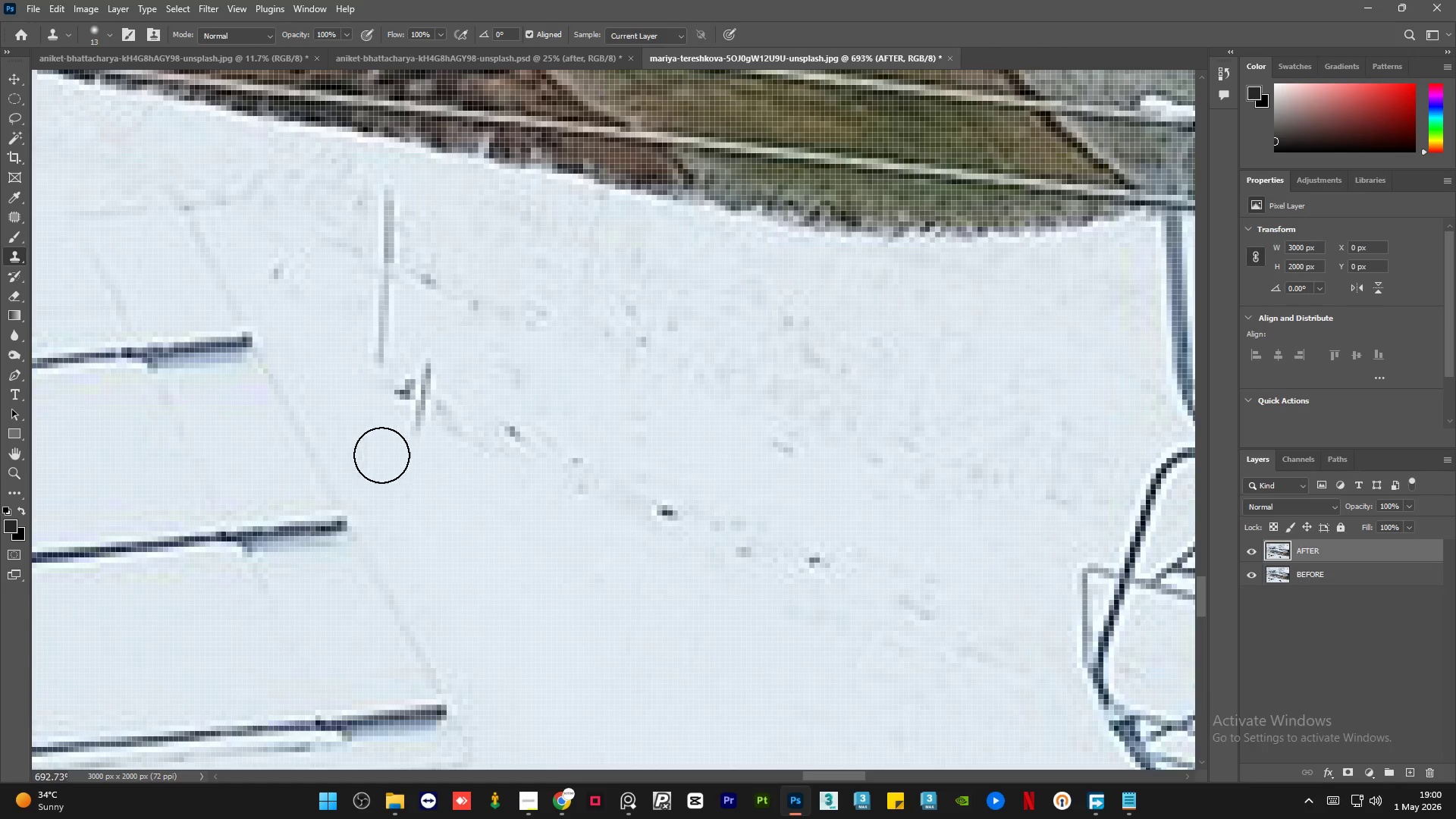 
left_click_drag(start_coordinate=[380, 454], to_coordinate=[366, 453])
 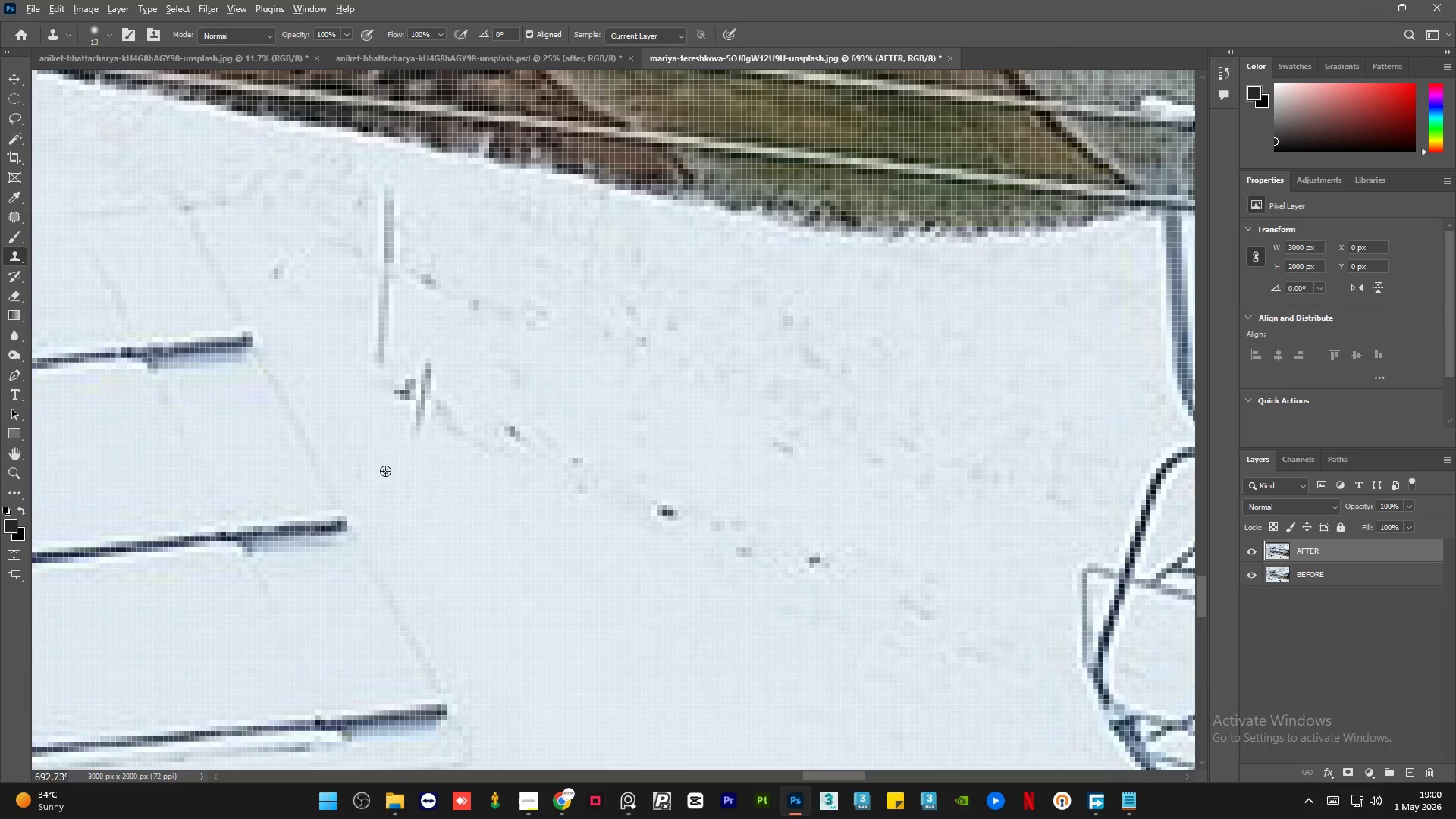 
key(Alt+AltLeft)
 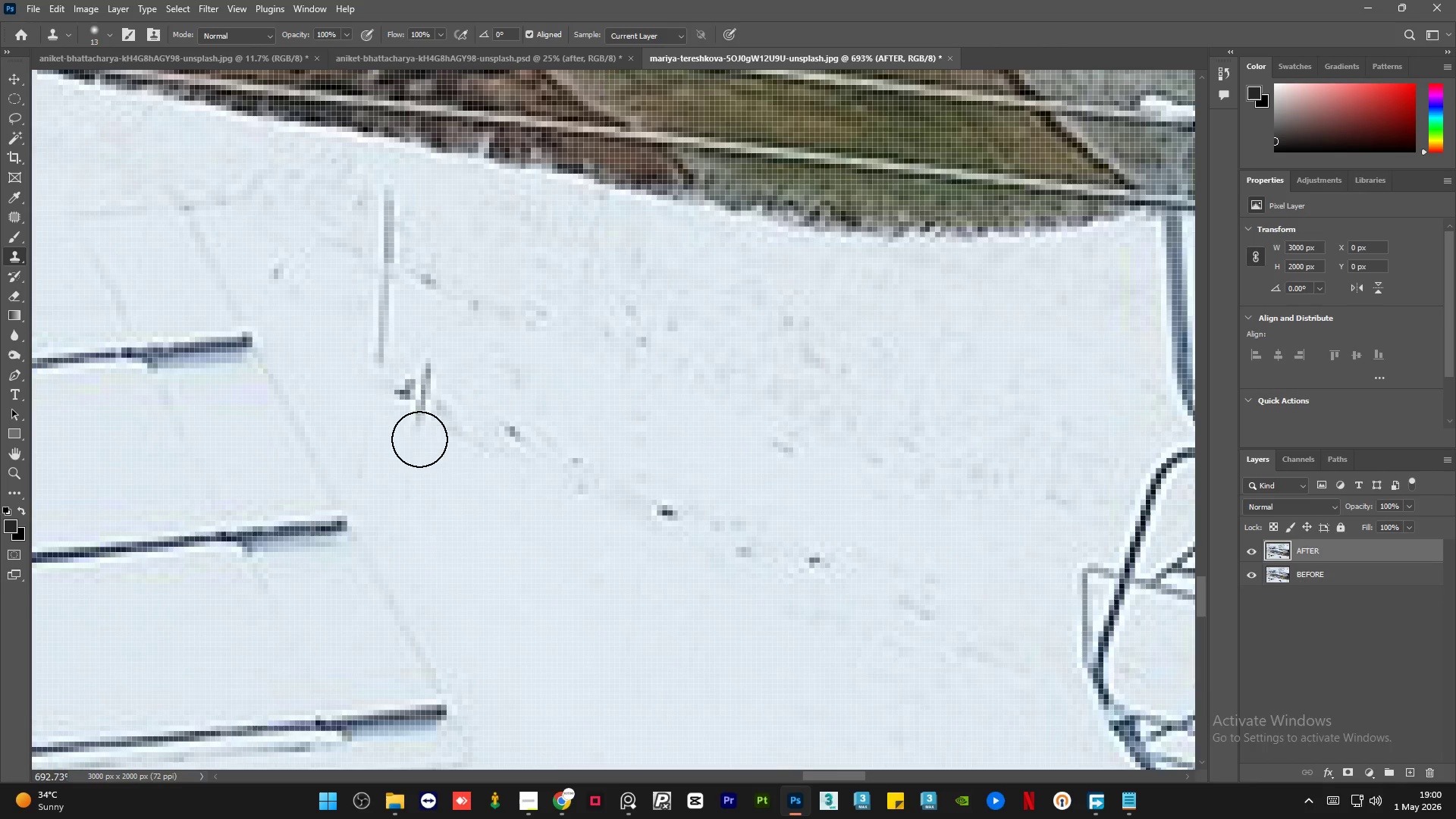 
left_click_drag(start_coordinate=[419, 438], to_coordinate=[419, 396])
 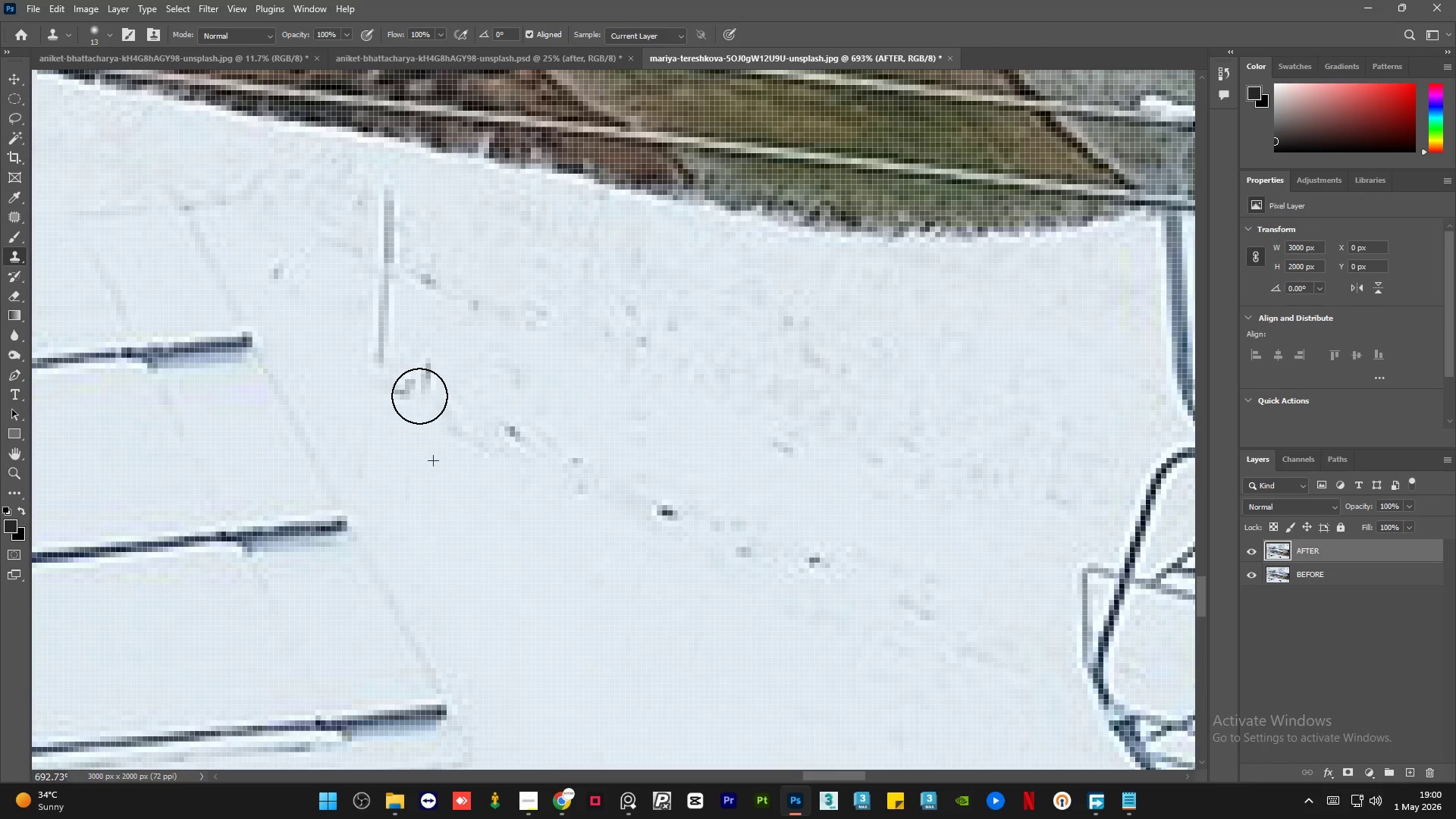 
key(Alt+AltLeft)
 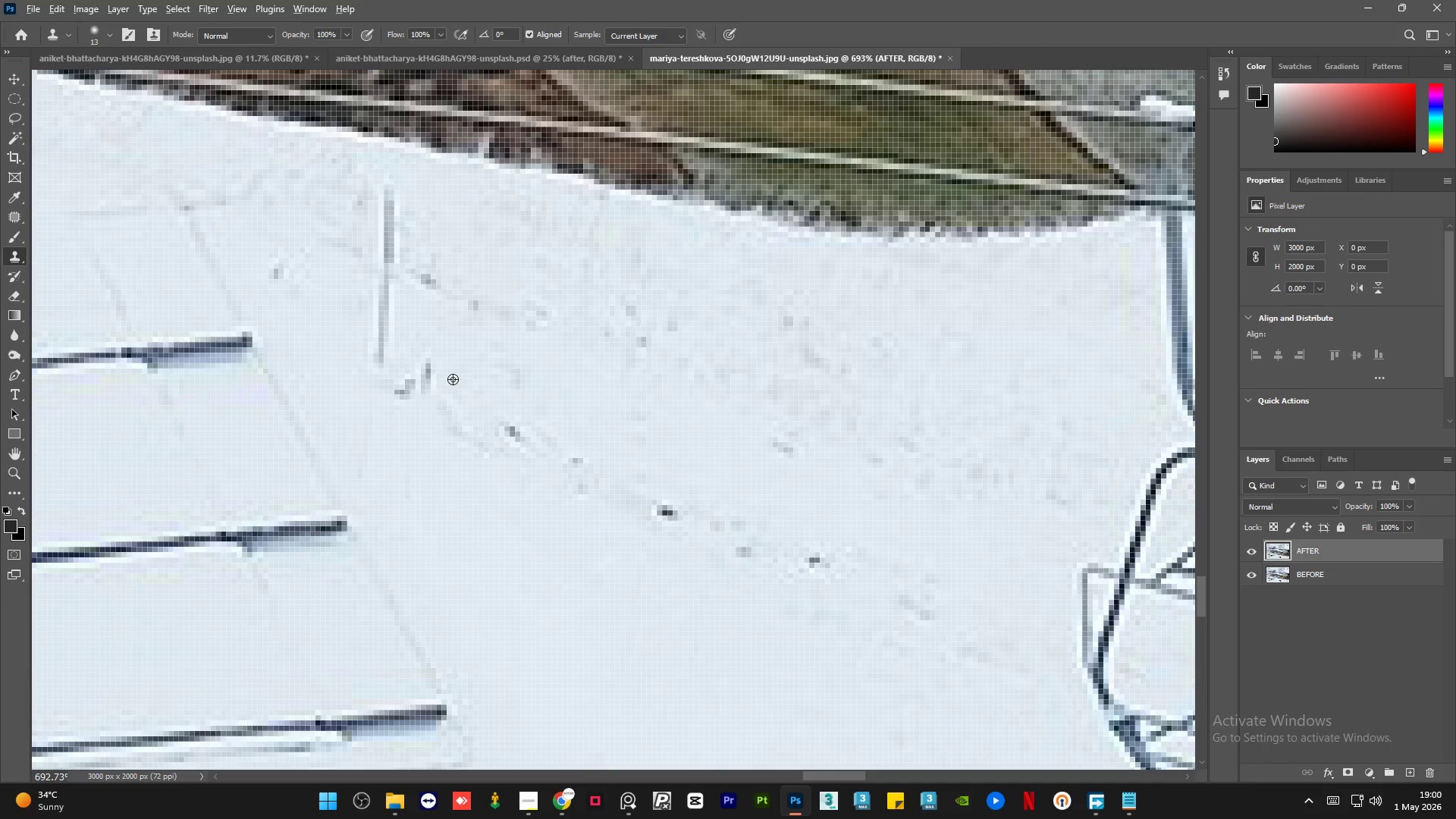 
left_click_drag(start_coordinate=[486, 357], to_coordinate=[480, 361])
 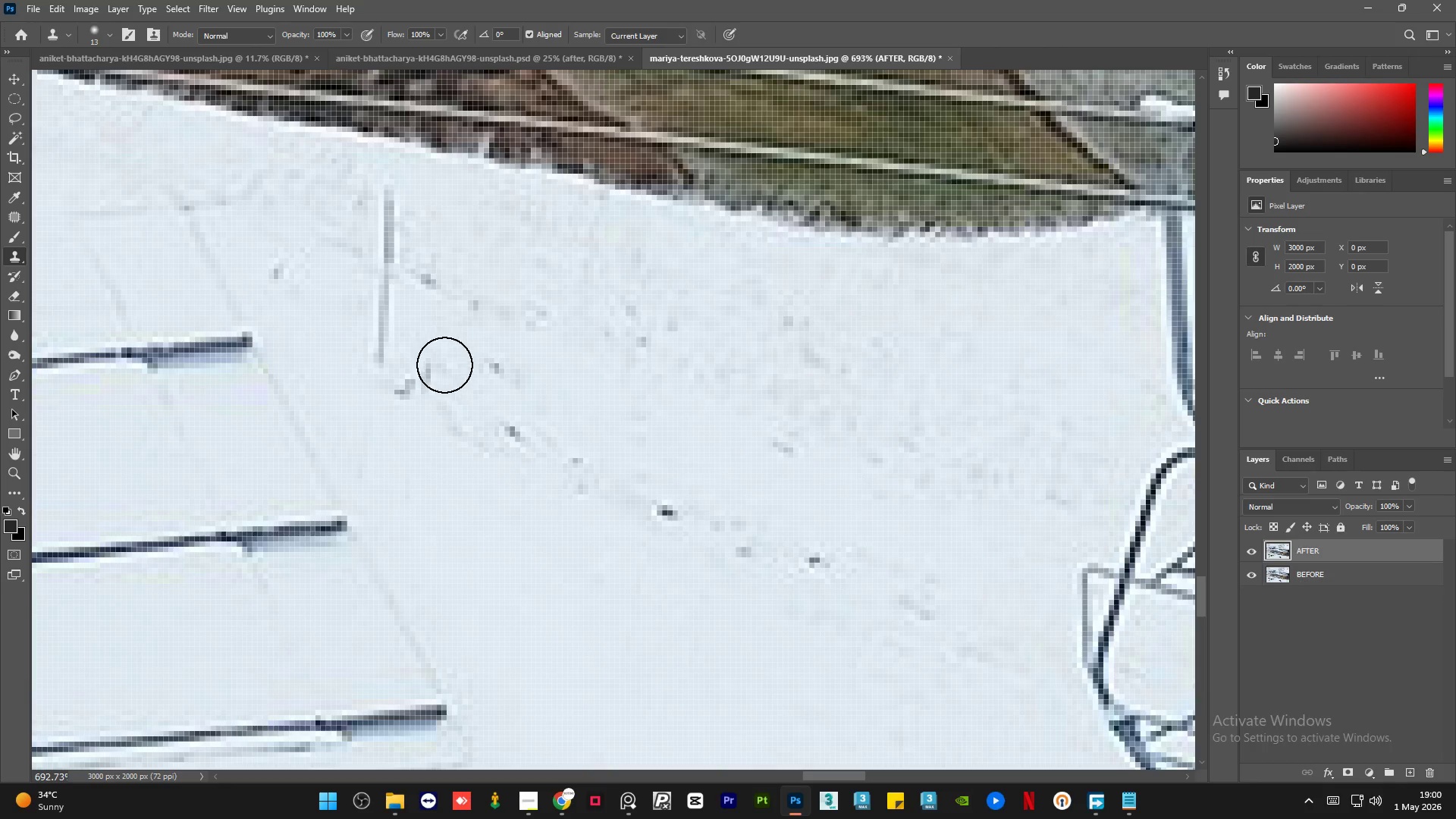 
left_click_drag(start_coordinate=[447, 362], to_coordinate=[416, 402])
 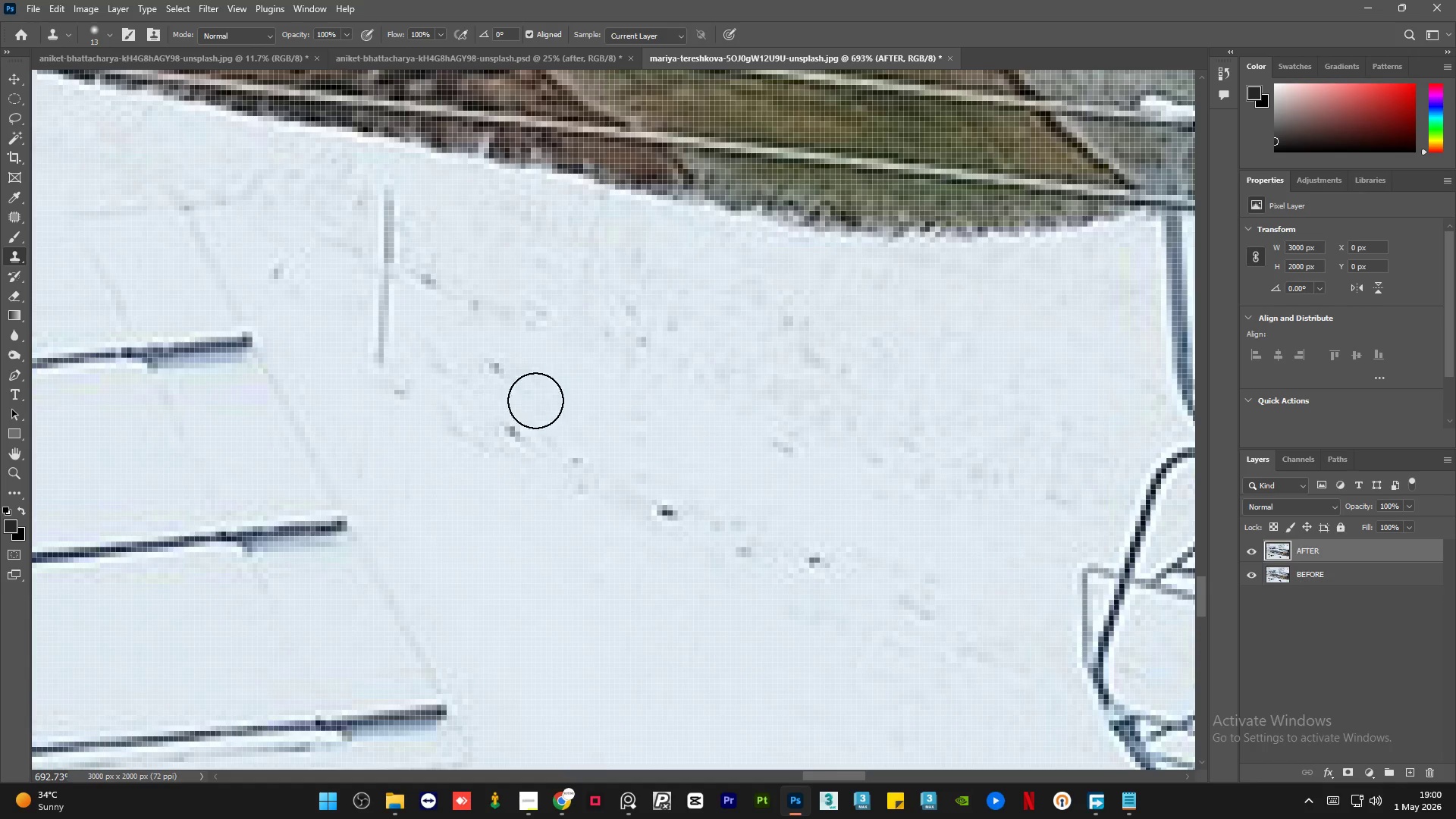 
hold_key(key=AltLeft, duration=1.45)
scroll: coordinate [637, 486], scroll_direction: down, amount: 6.0
 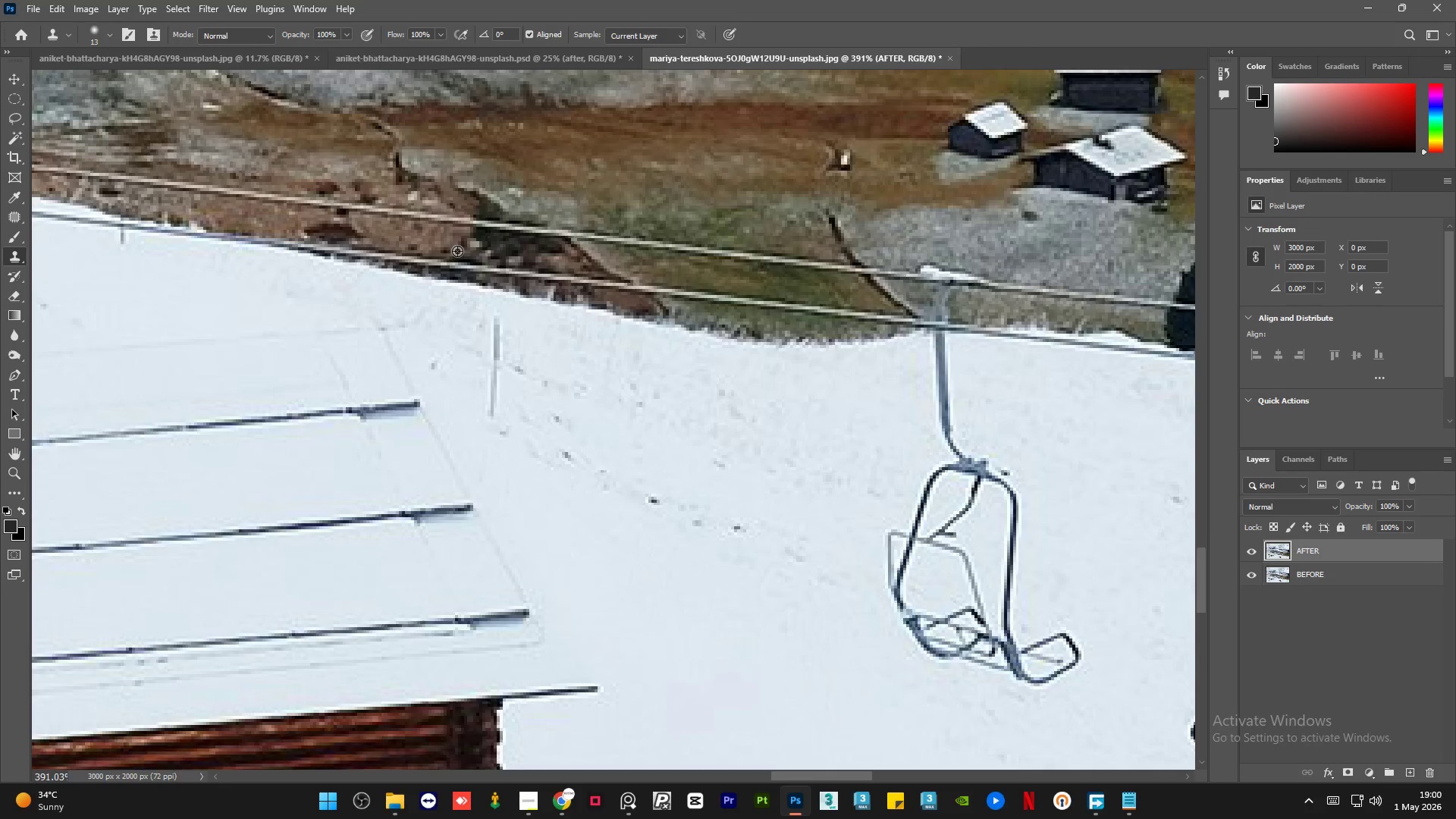 
scroll: coordinate [457, 251], scroll_direction: up, amount: 5.0
 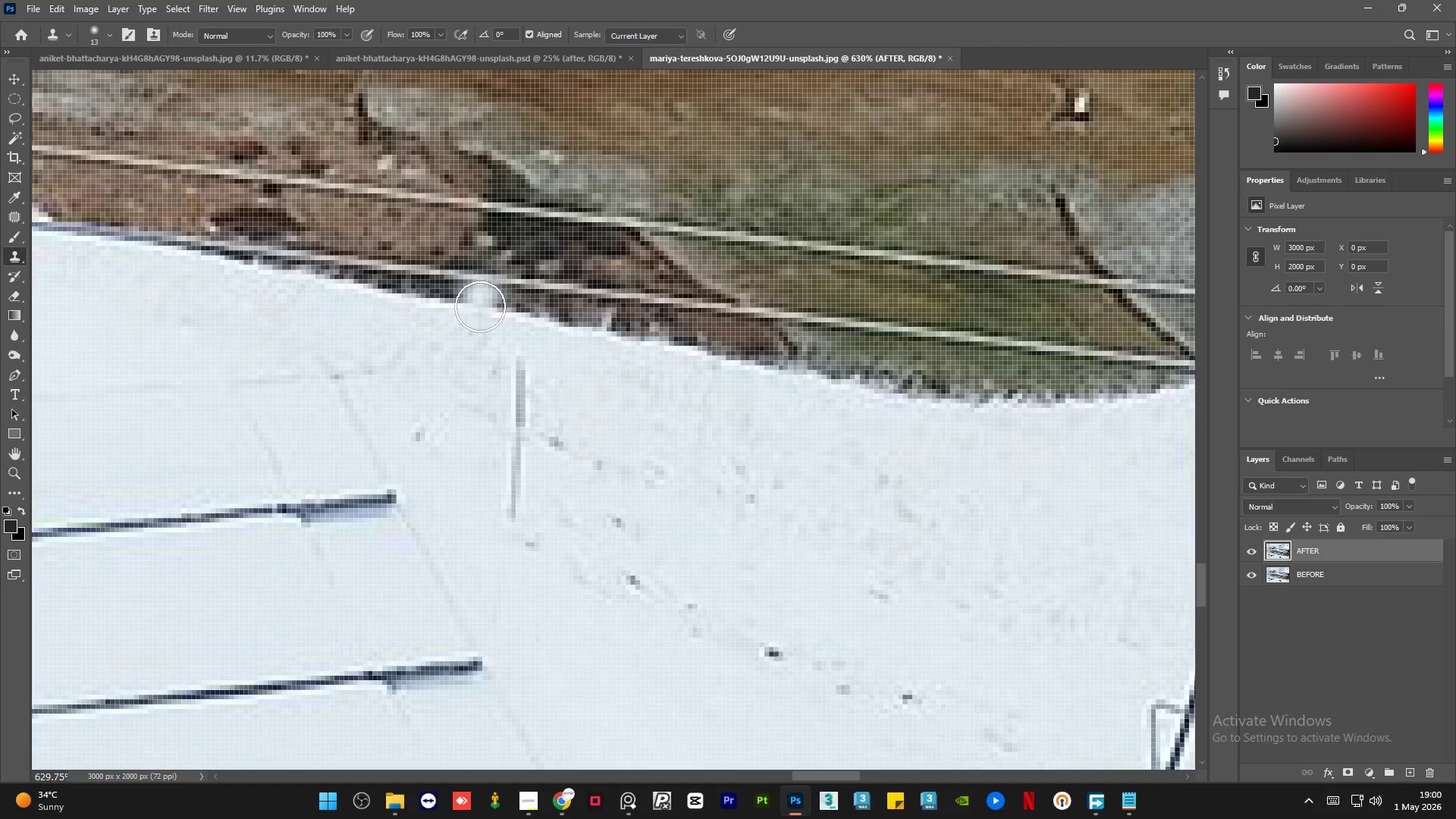 
key(Alt+AltLeft)
 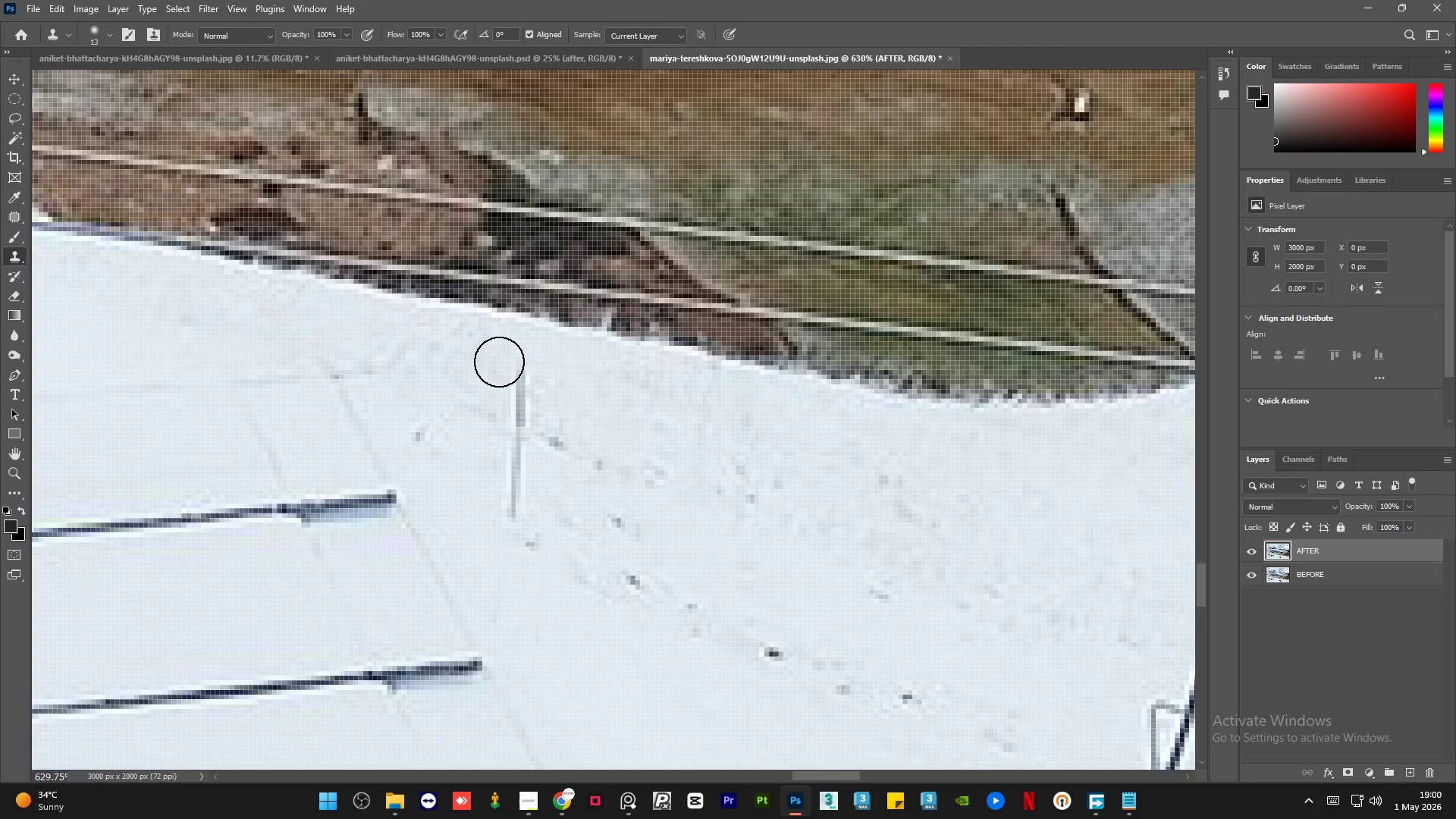 
left_click_drag(start_coordinate=[502, 362], to_coordinate=[542, 394])
 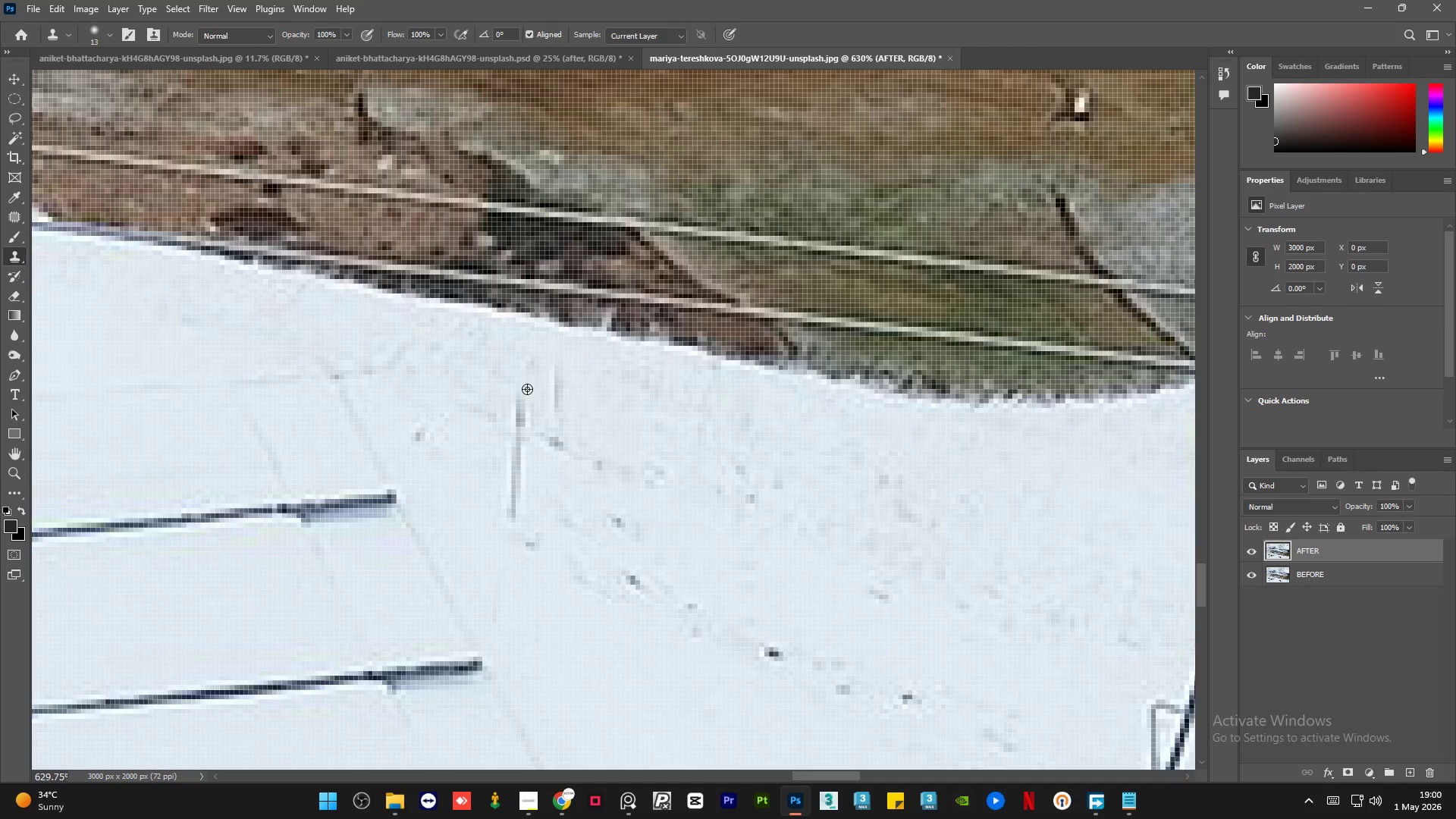 
key(Alt+AltLeft)
 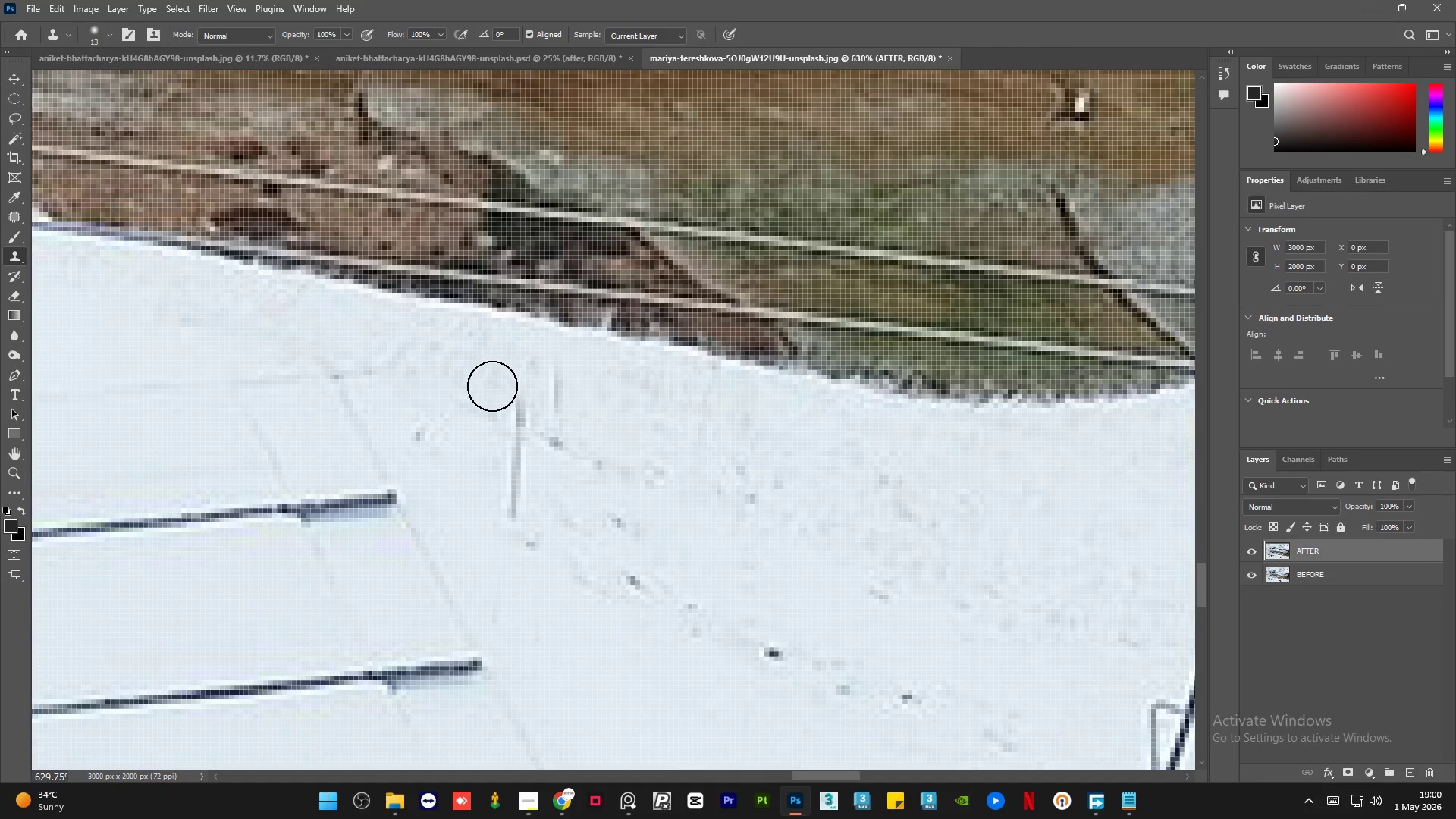 
left_click_drag(start_coordinate=[509, 403], to_coordinate=[531, 431])
 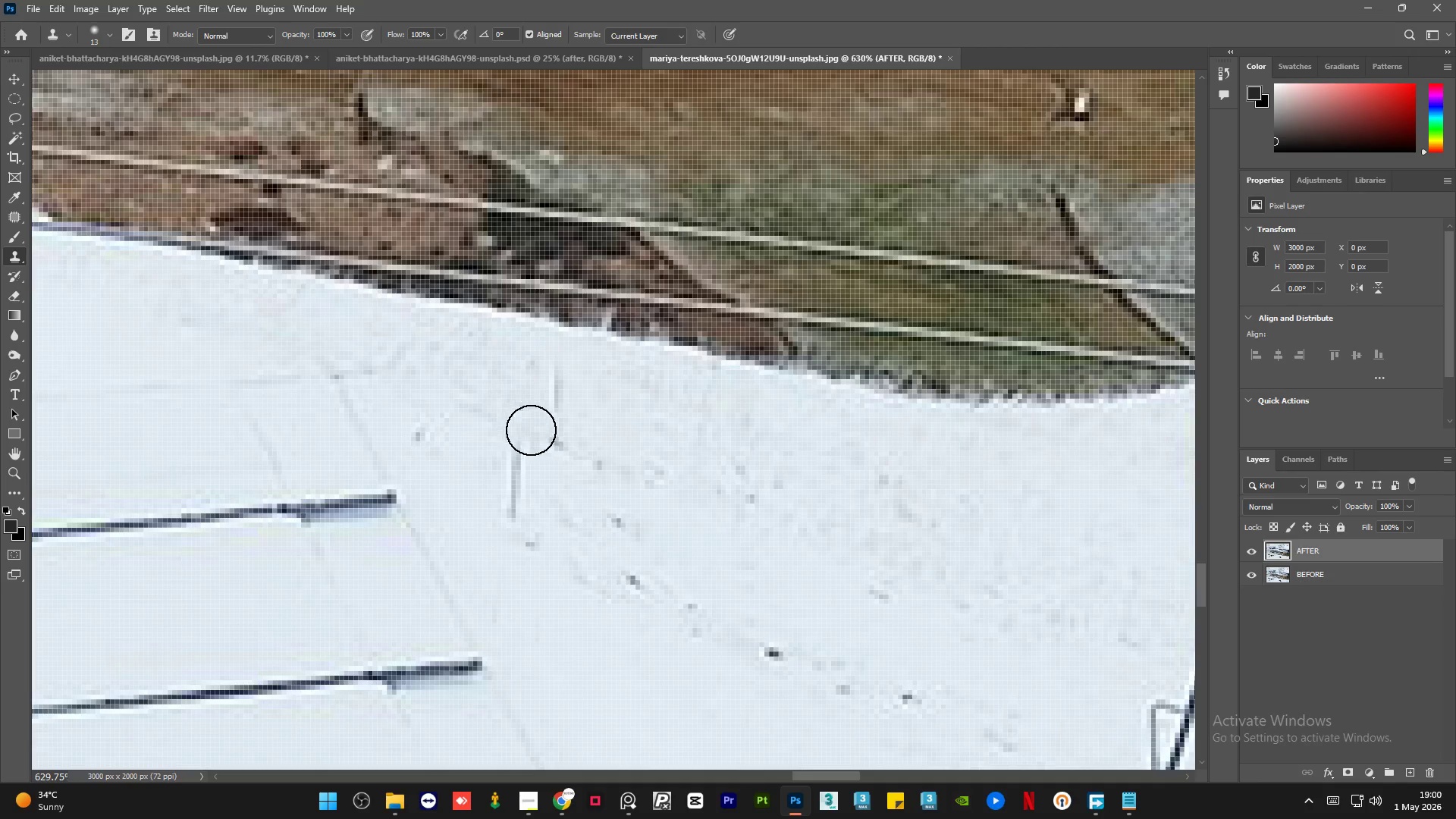 
key(Alt+AltLeft)
 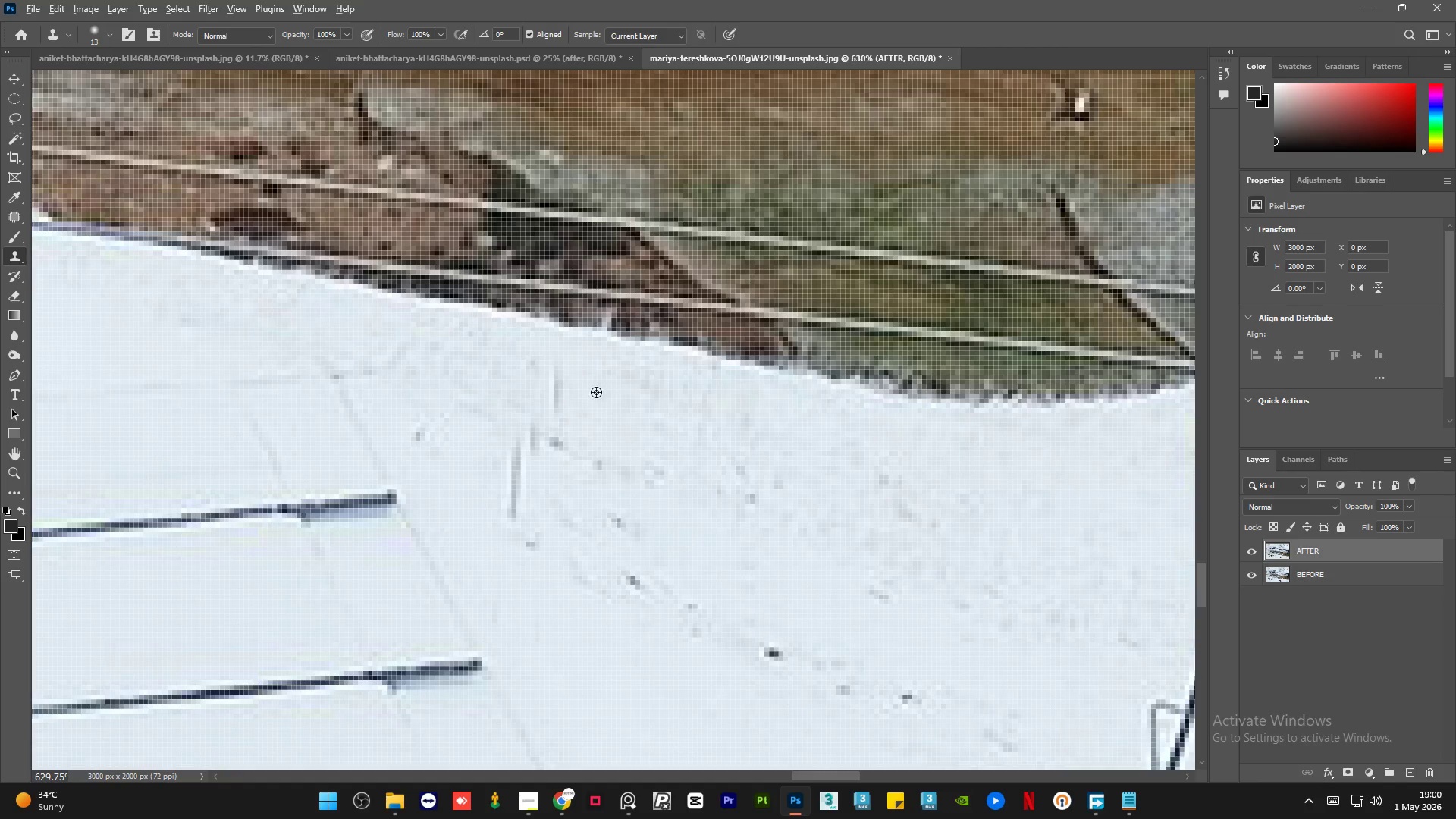 
triple_click([596, 392])
 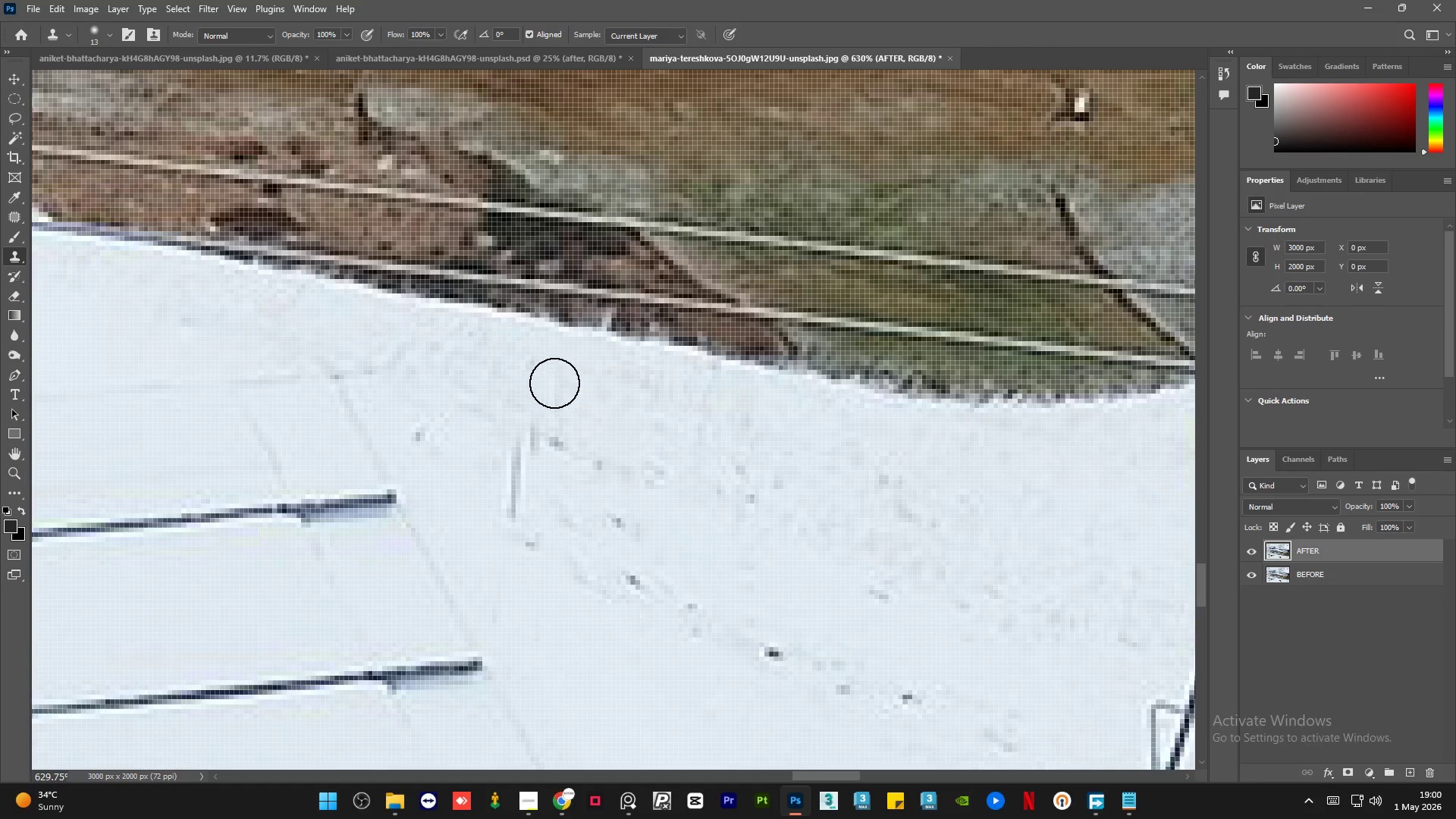 
left_click_drag(start_coordinate=[554, 383], to_coordinate=[533, 393])
 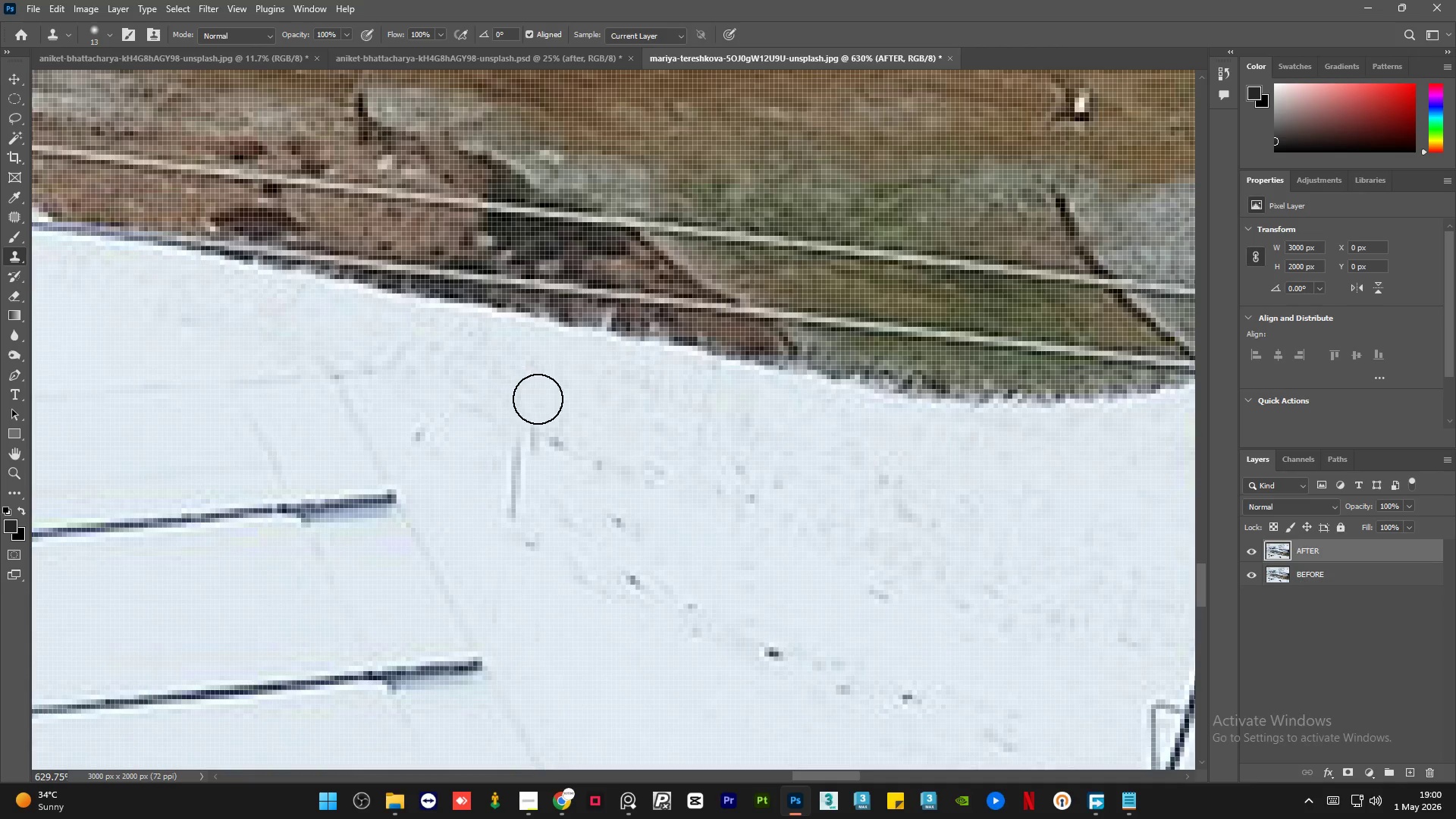 
key(Alt+AltLeft)
 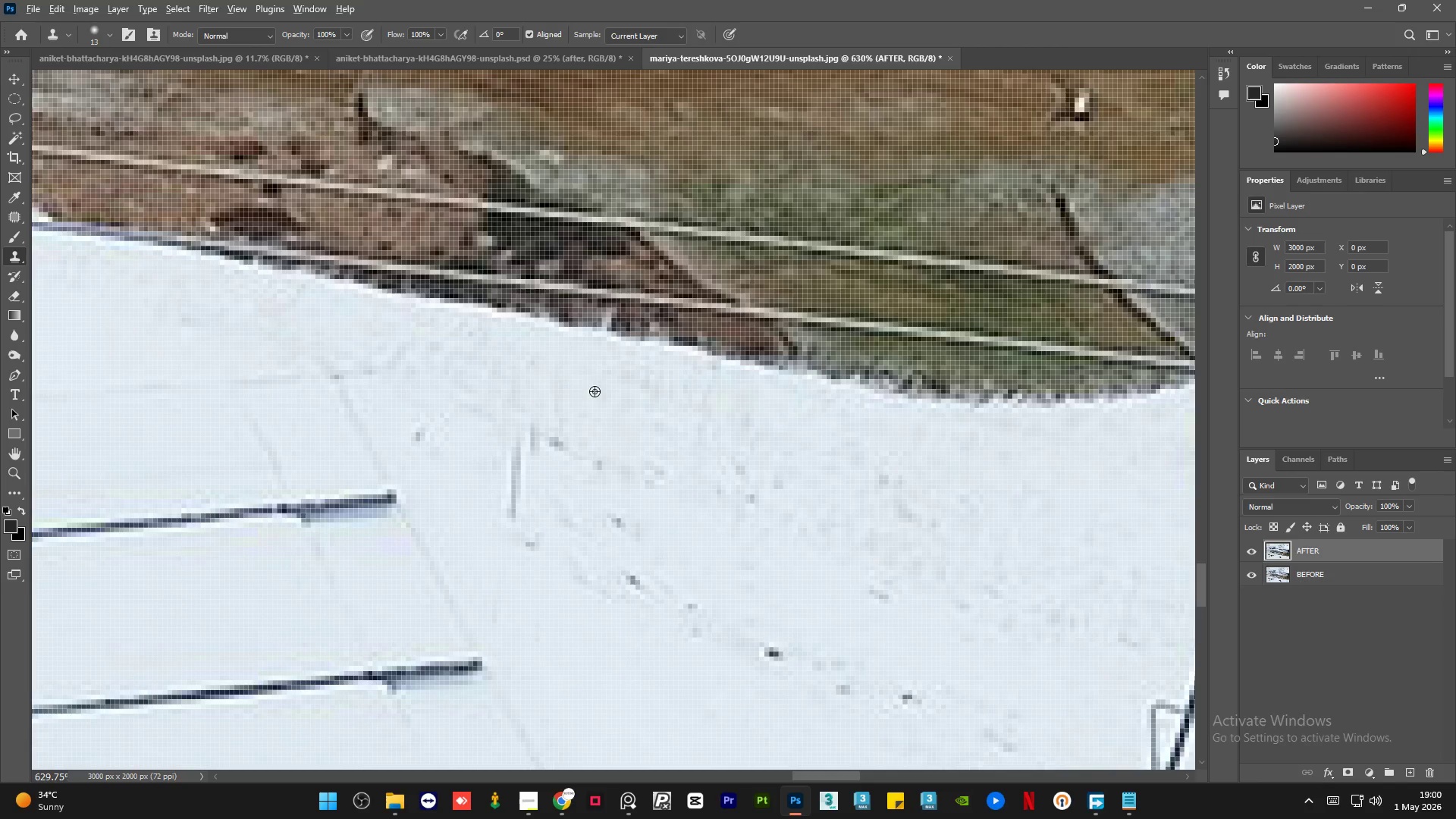 
triple_click([595, 391])
 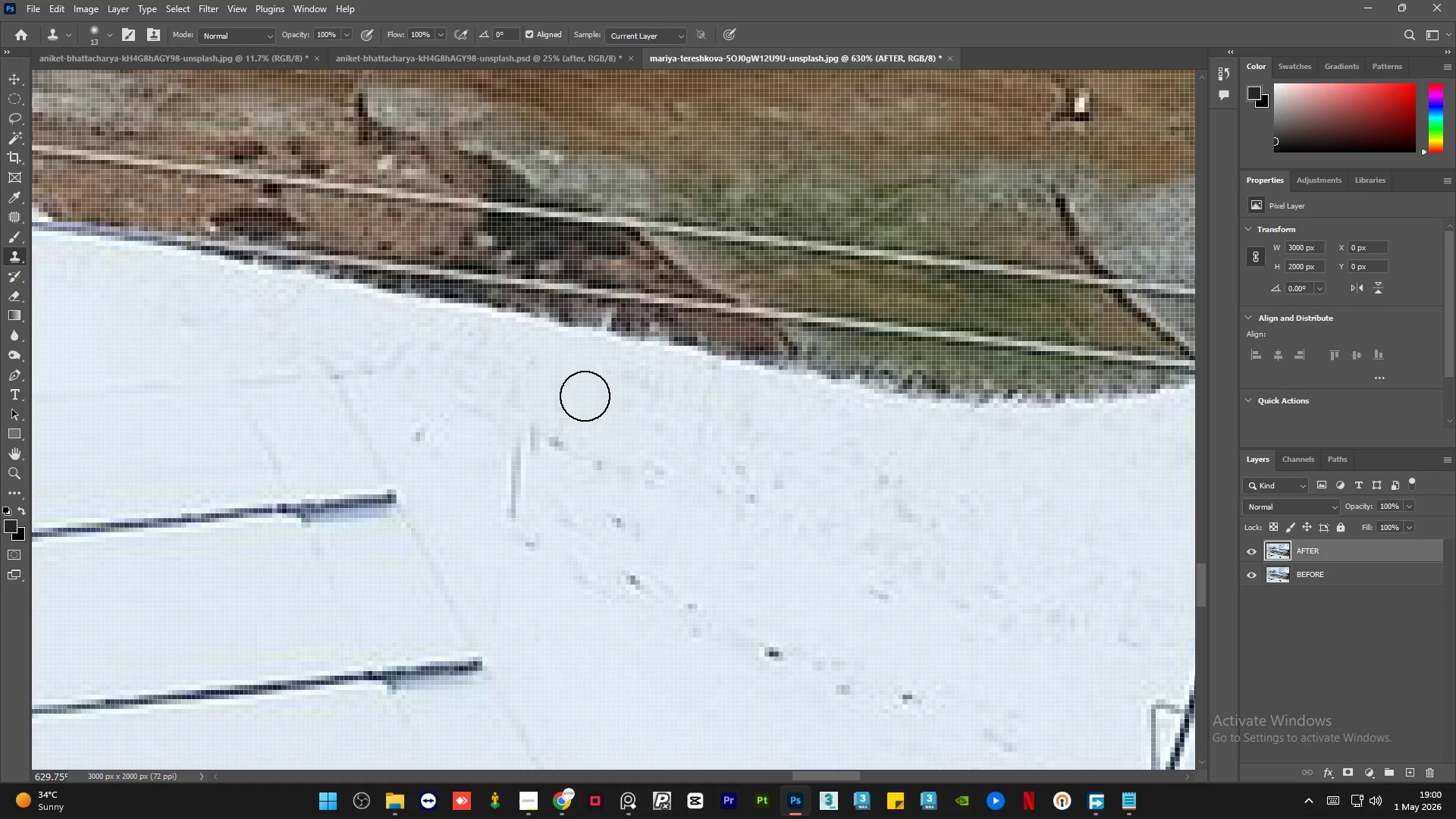 
left_click_drag(start_coordinate=[573, 400], to_coordinate=[548, 409])
 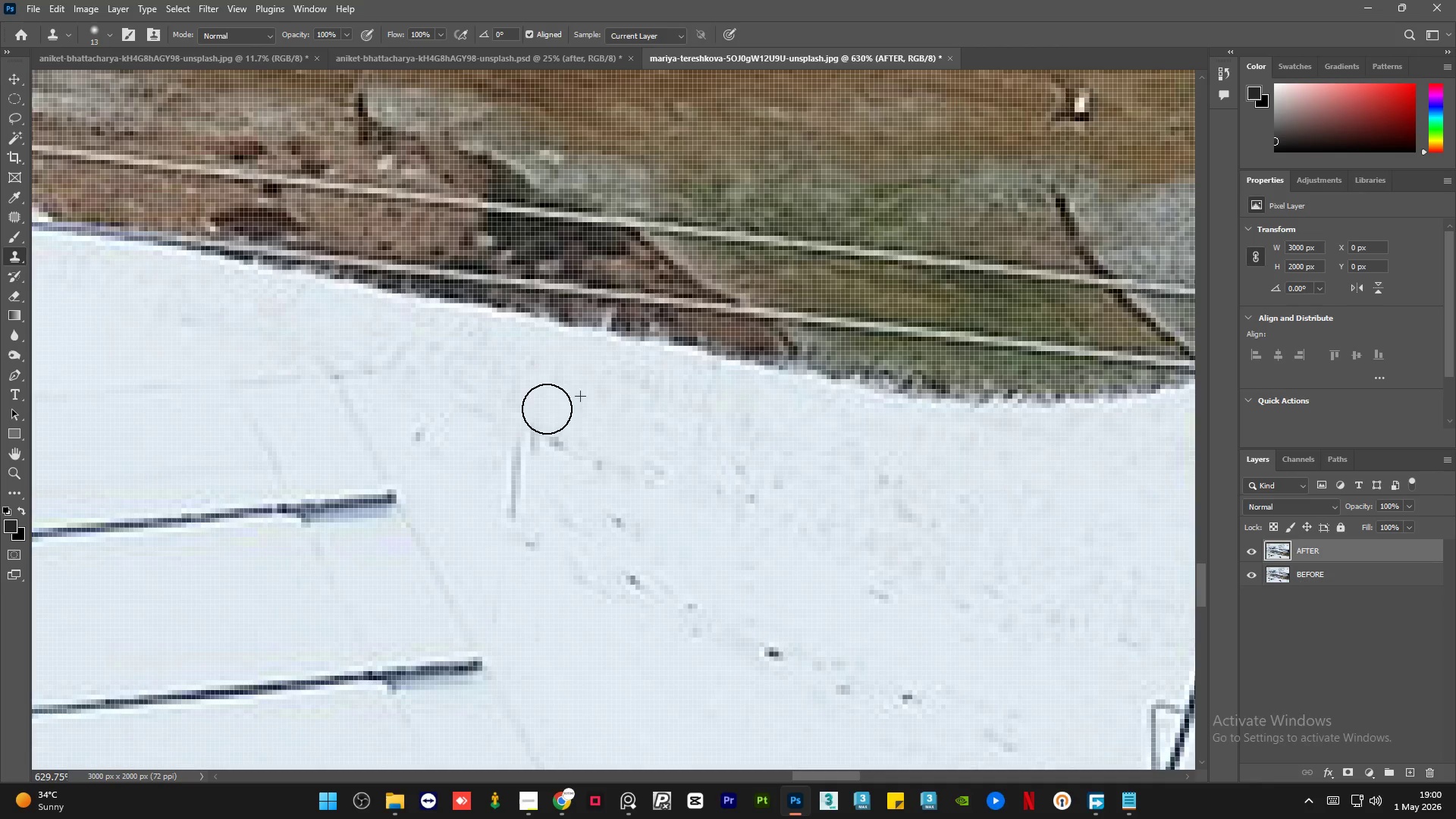 
key(Alt+AltLeft)
 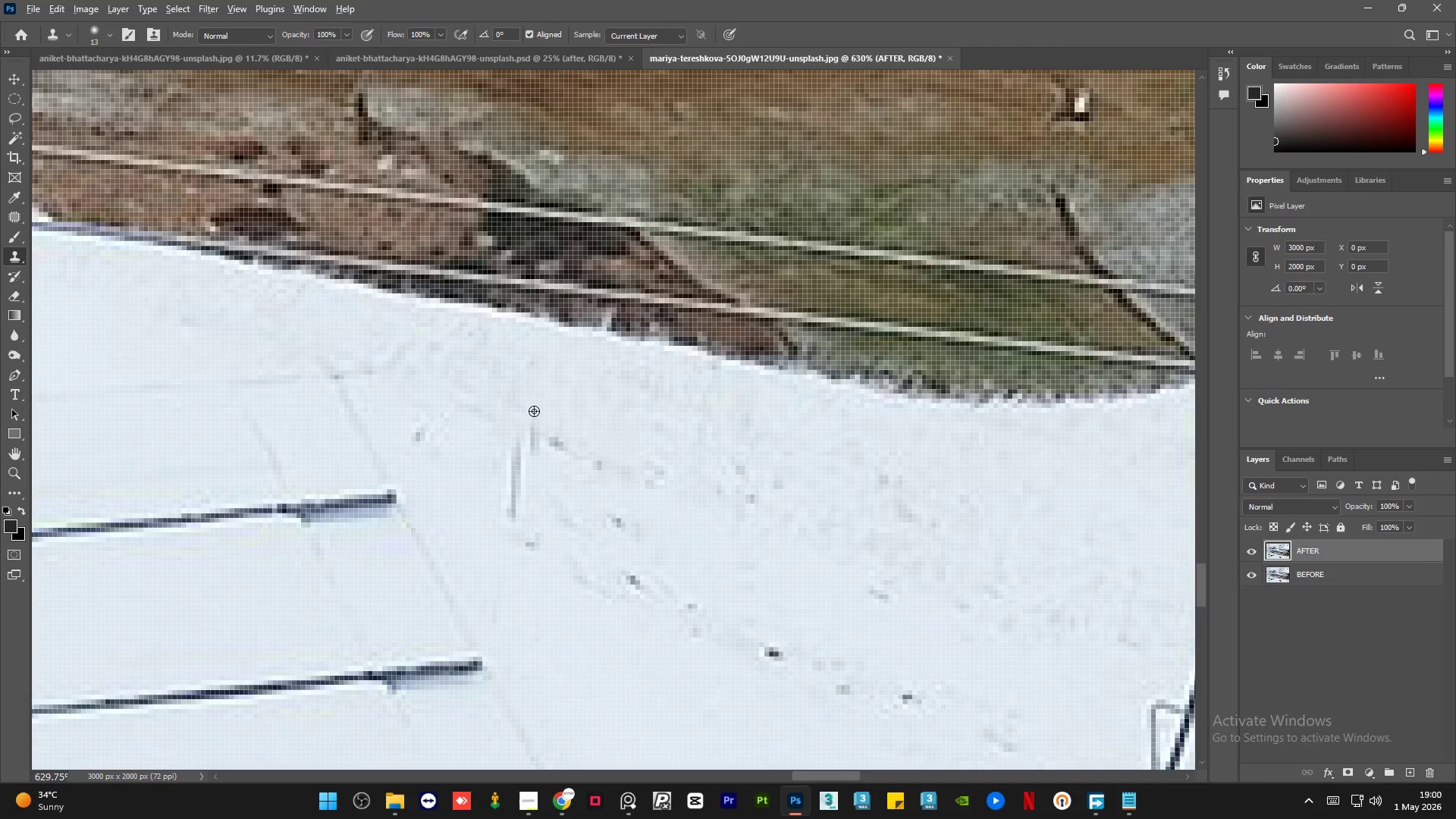 
left_click_drag(start_coordinate=[534, 411], to_coordinate=[532, 416])
 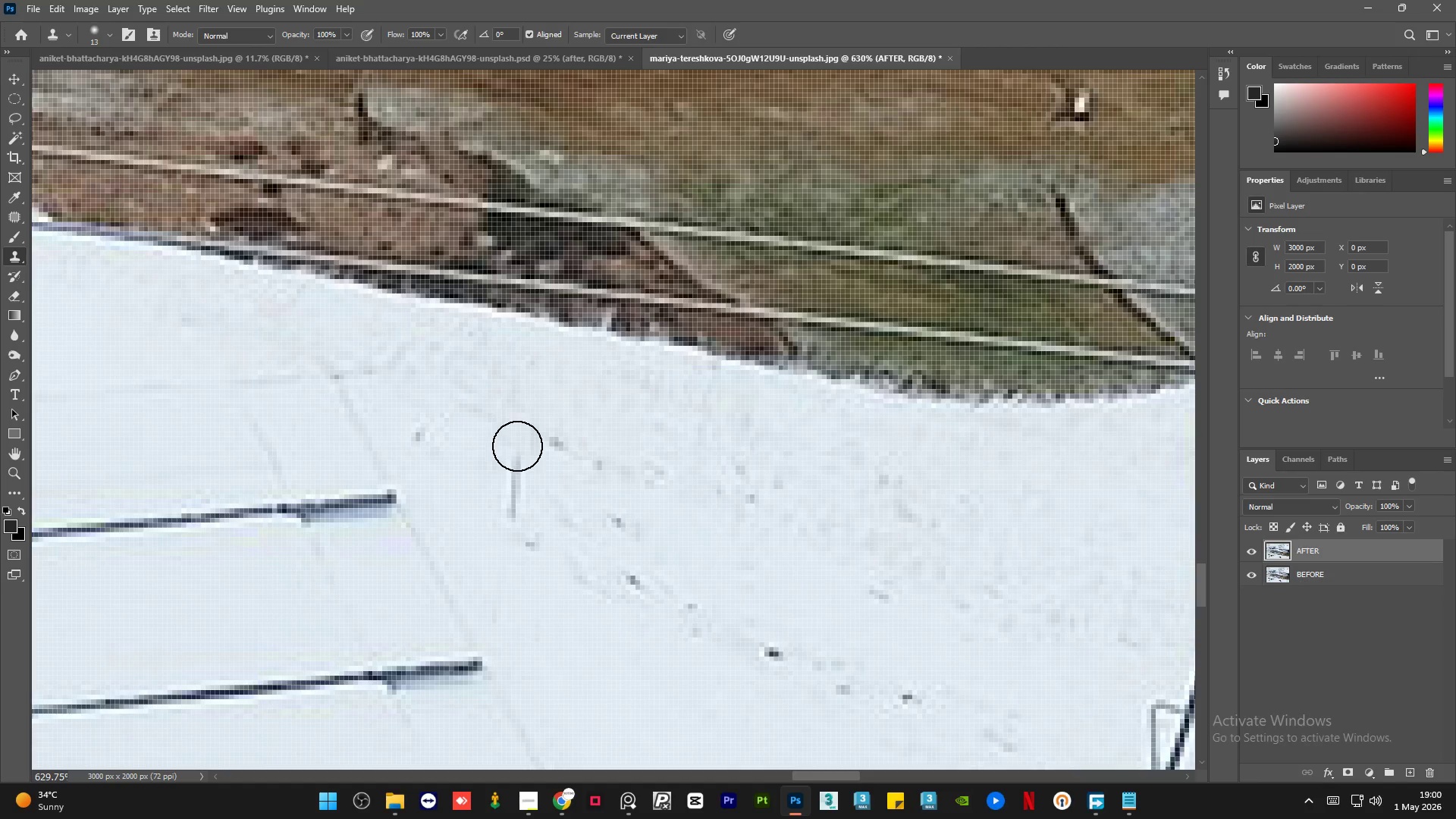 
left_click_drag(start_coordinate=[517, 447], to_coordinate=[514, 463])
 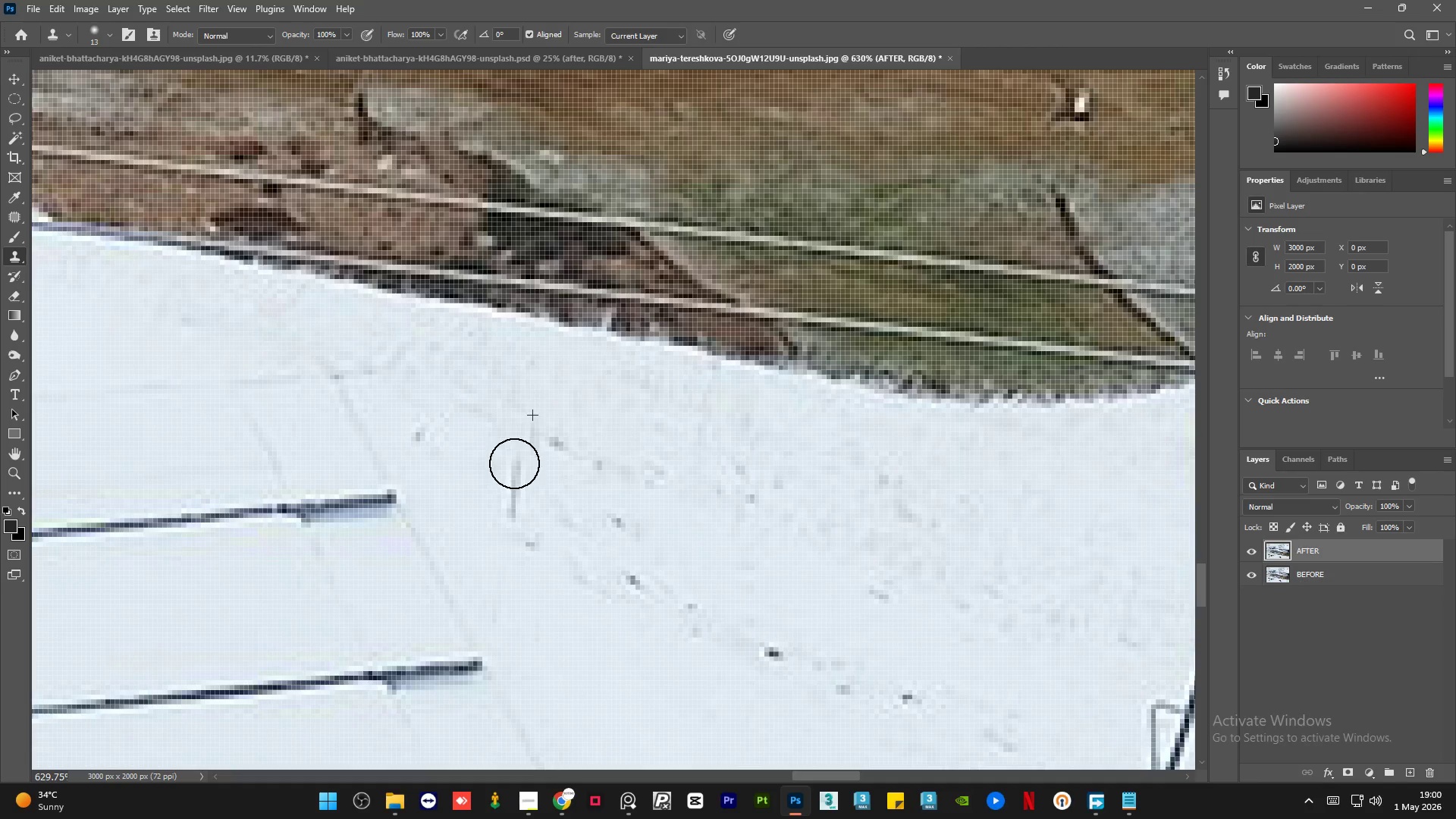 
key(Alt+AltLeft)
 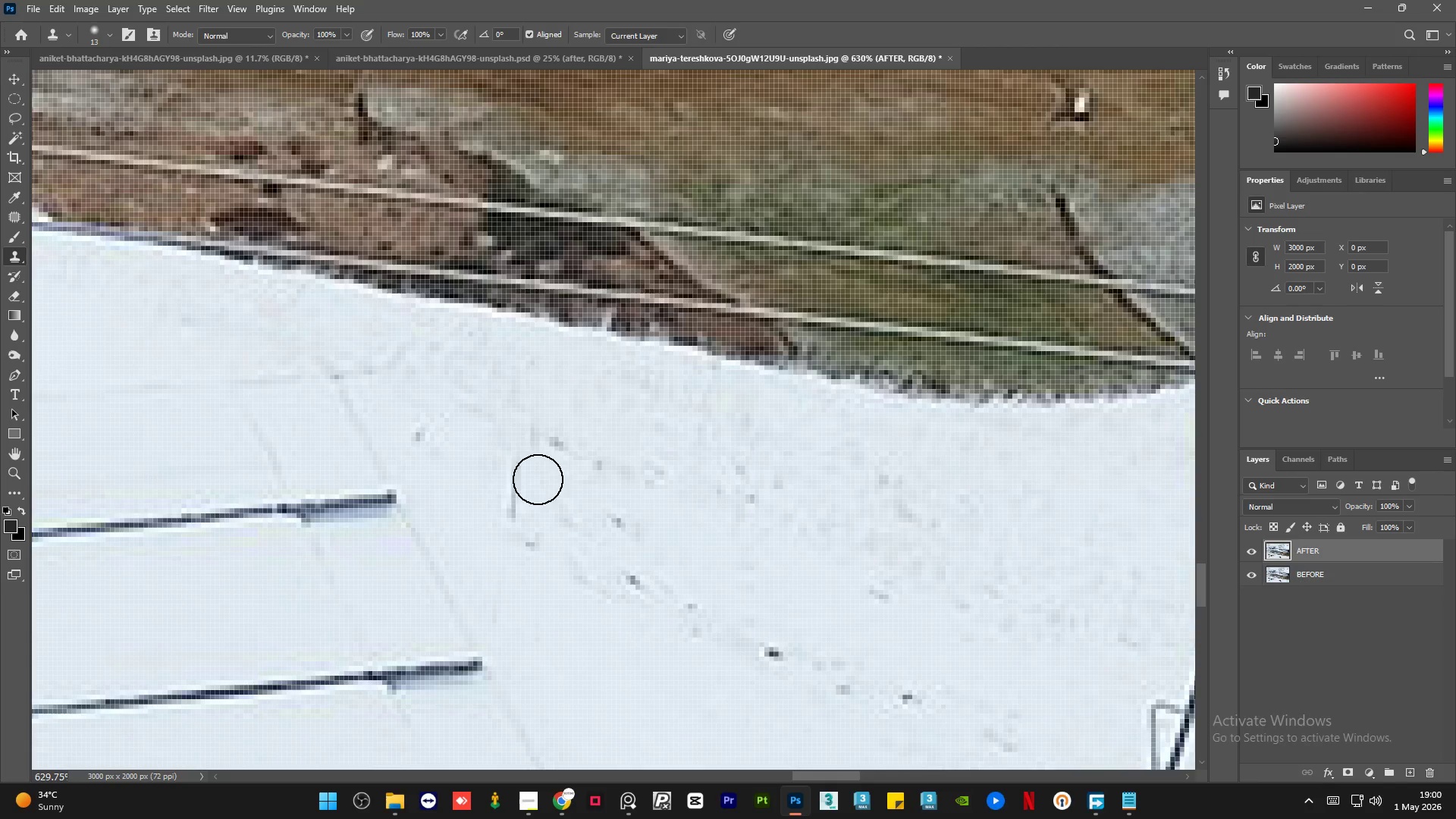 
left_click_drag(start_coordinate=[524, 474], to_coordinate=[507, 473])
 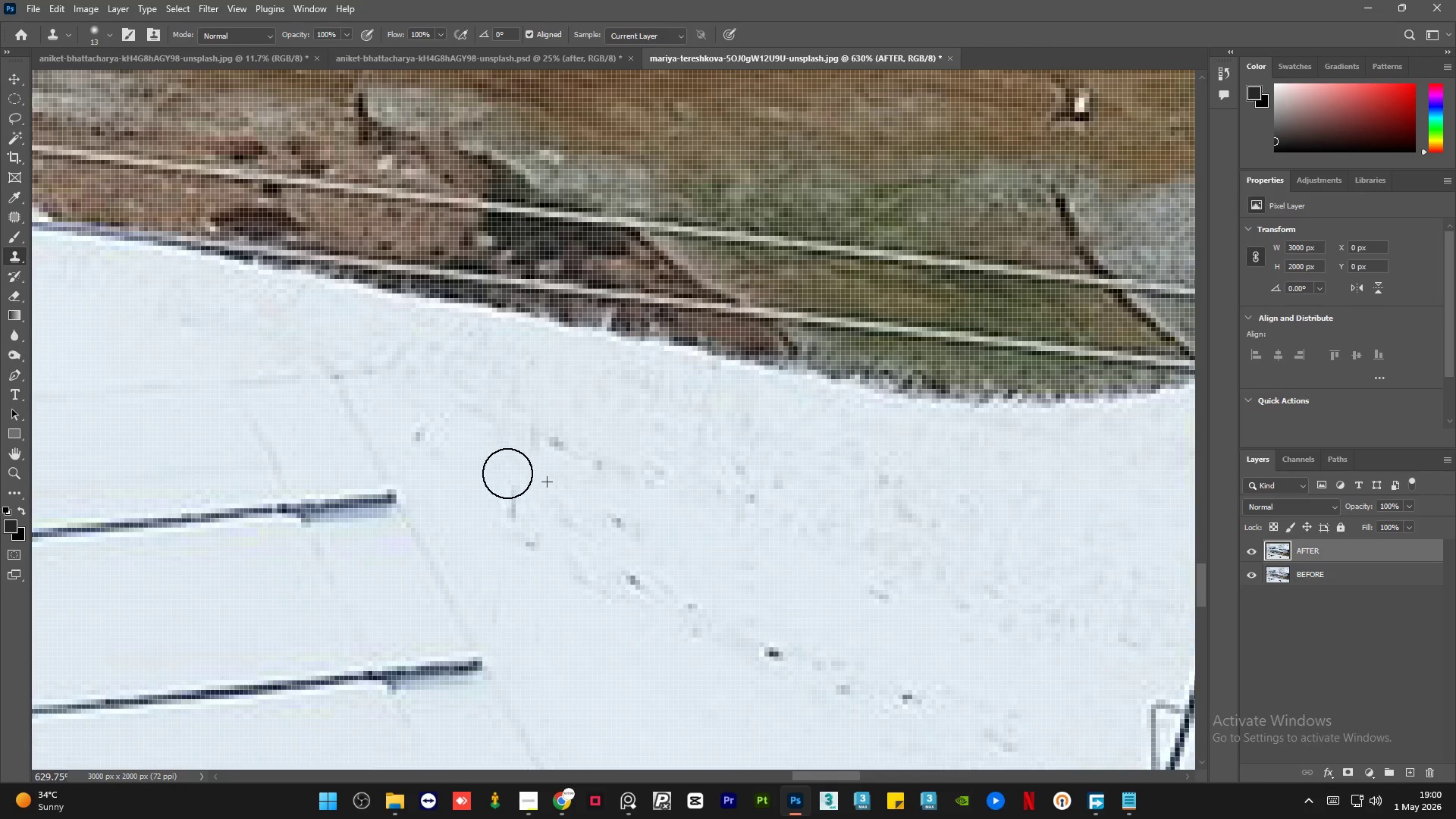 
key(Alt+AltLeft)
 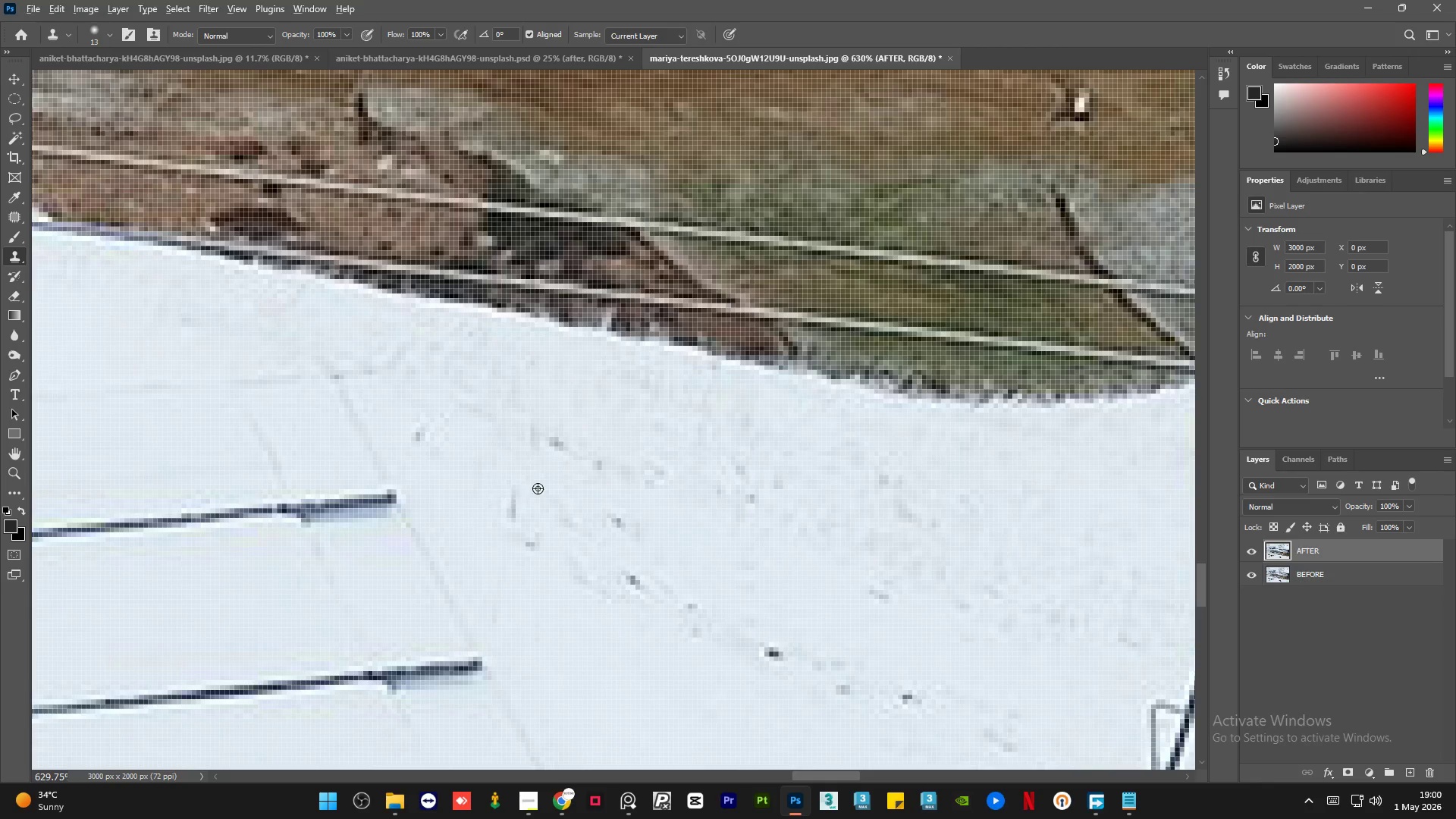 
left_click_drag(start_coordinate=[538, 488], to_coordinate=[535, 491])
 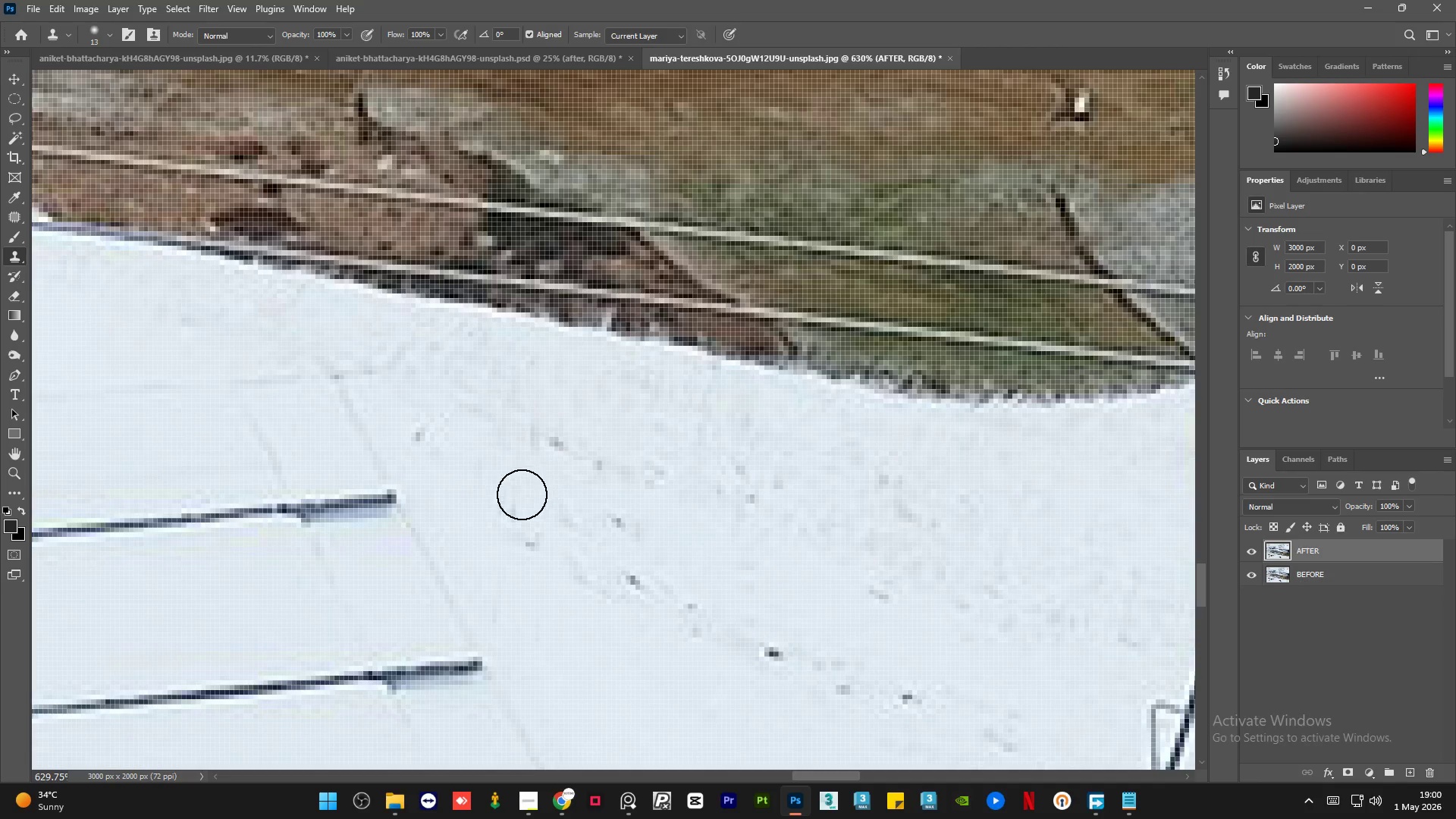 
left_click_drag(start_coordinate=[522, 494], to_coordinate=[506, 517])
 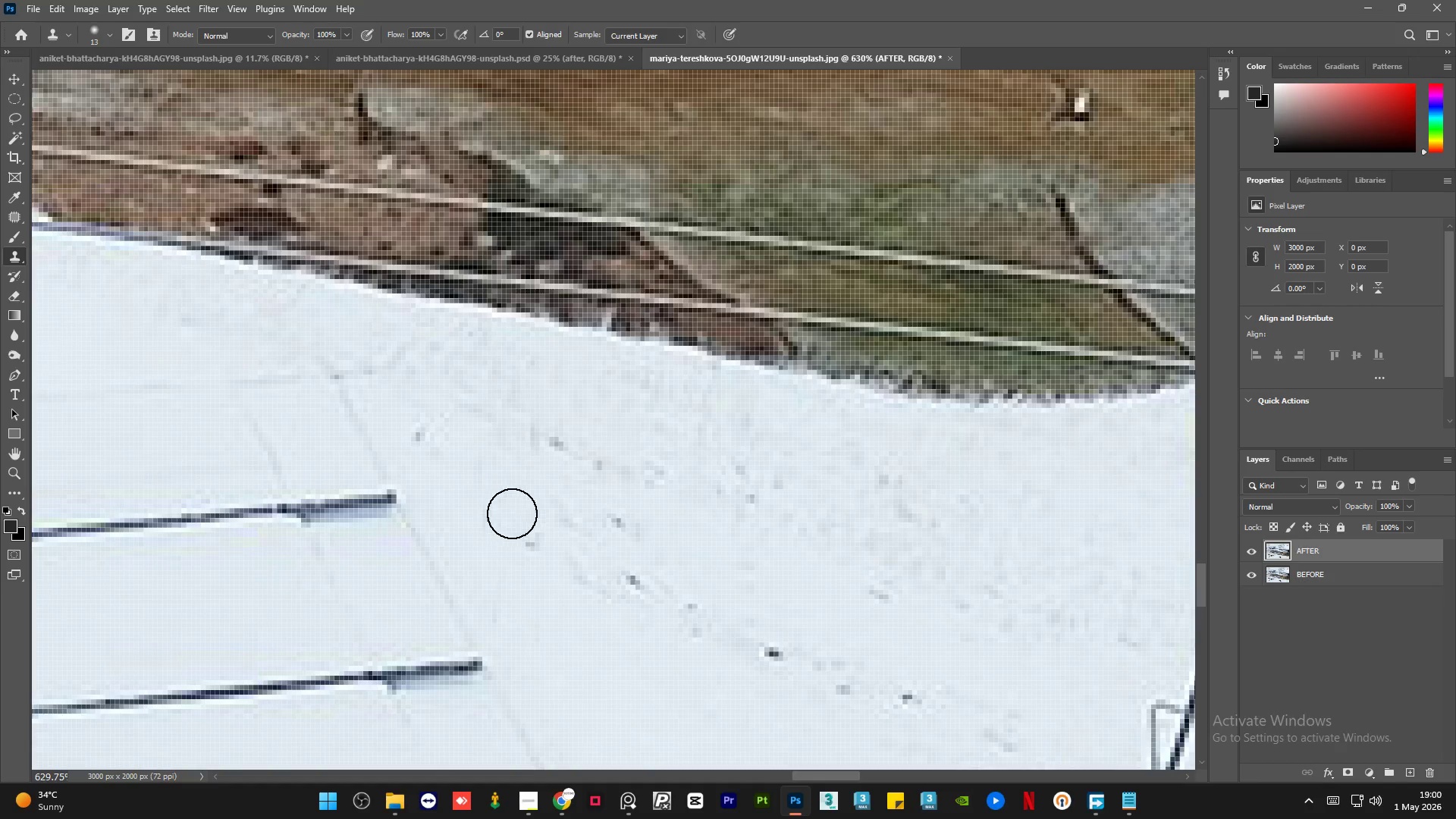 
hold_key(key=AltLeft, duration=0.52)
left_click_drag(start_coordinate=[543, 475], to_coordinate=[535, 483])
 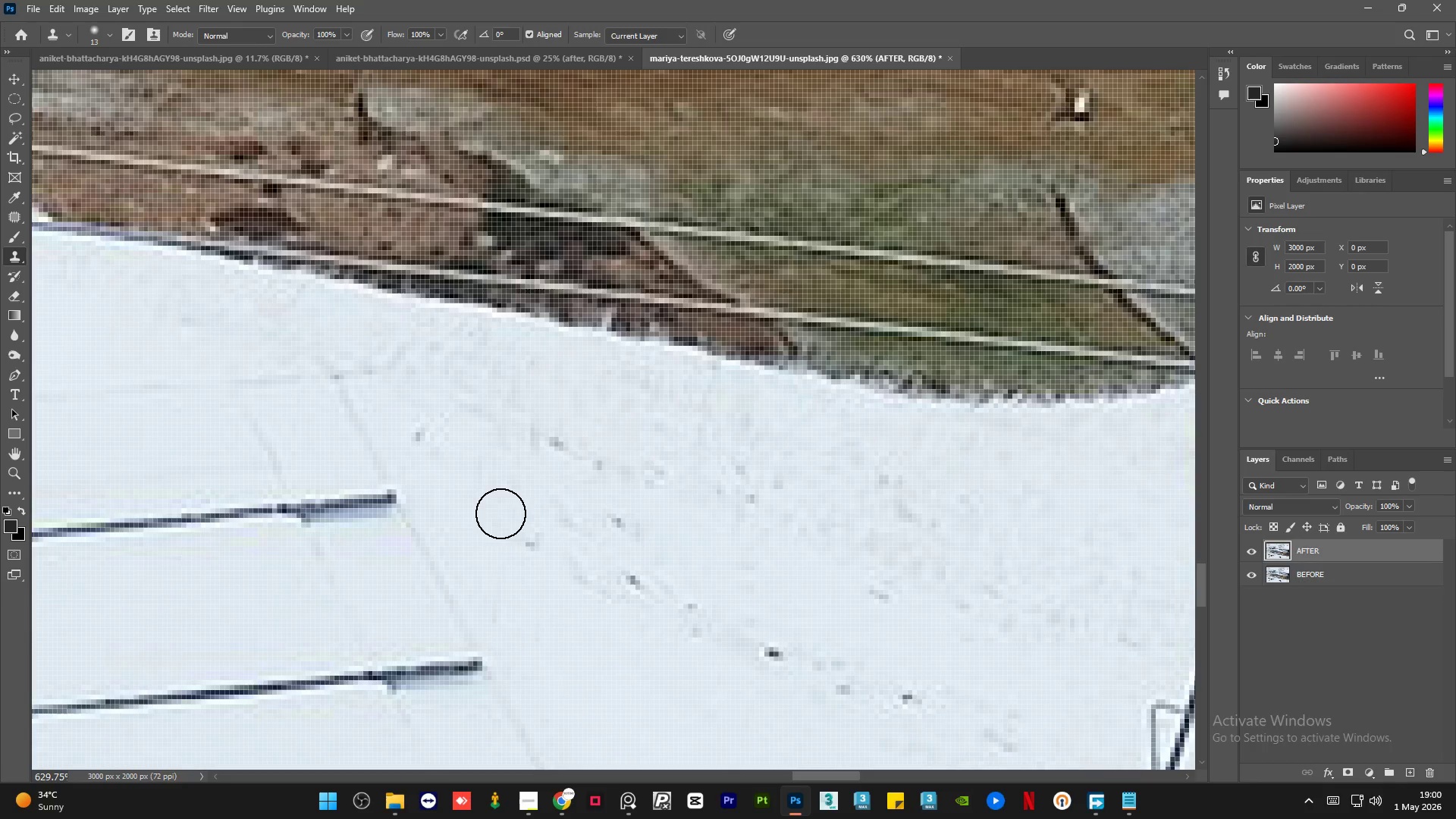 
left_click([500, 513])
 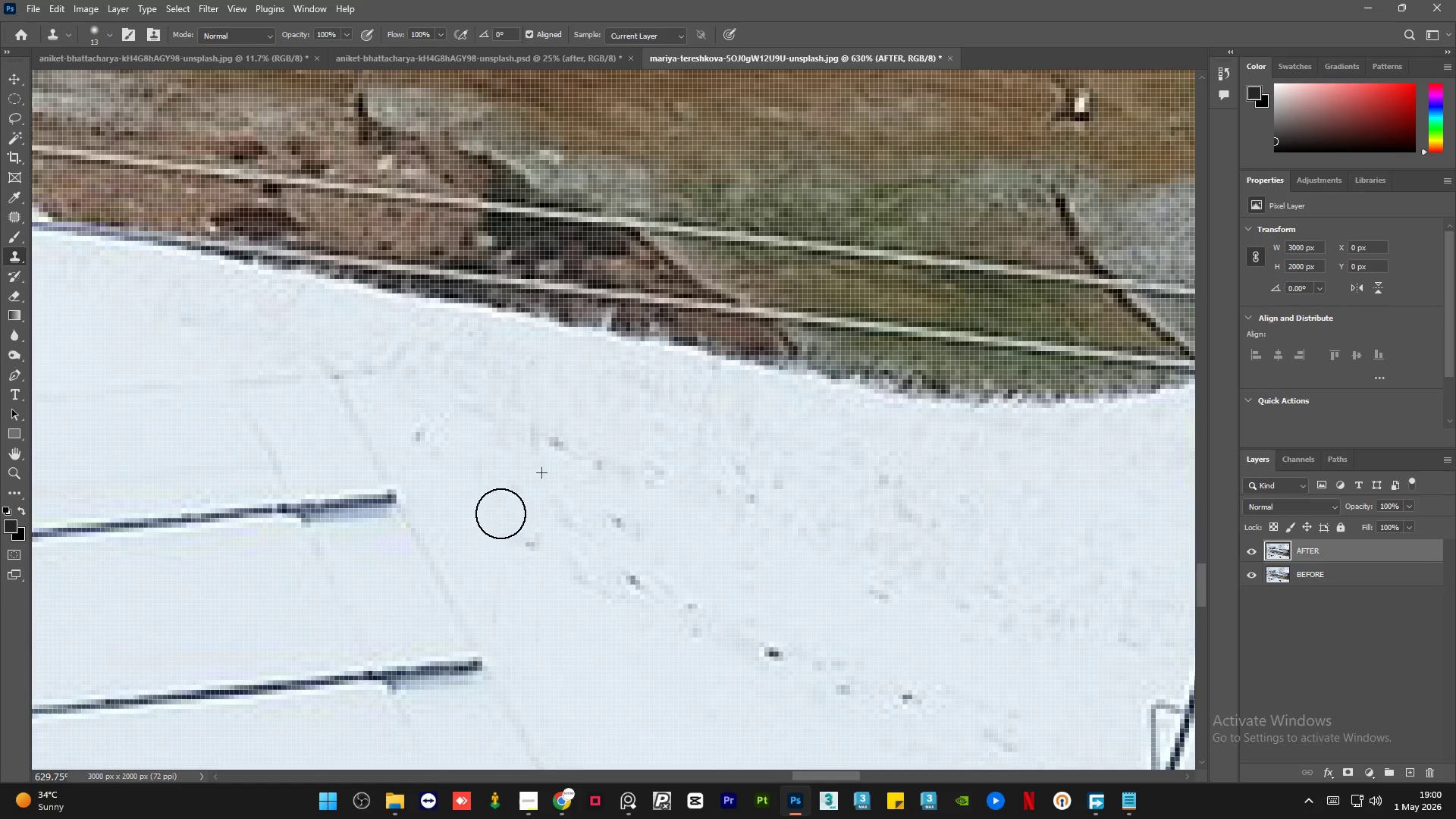 
key(Alt+AltLeft)
 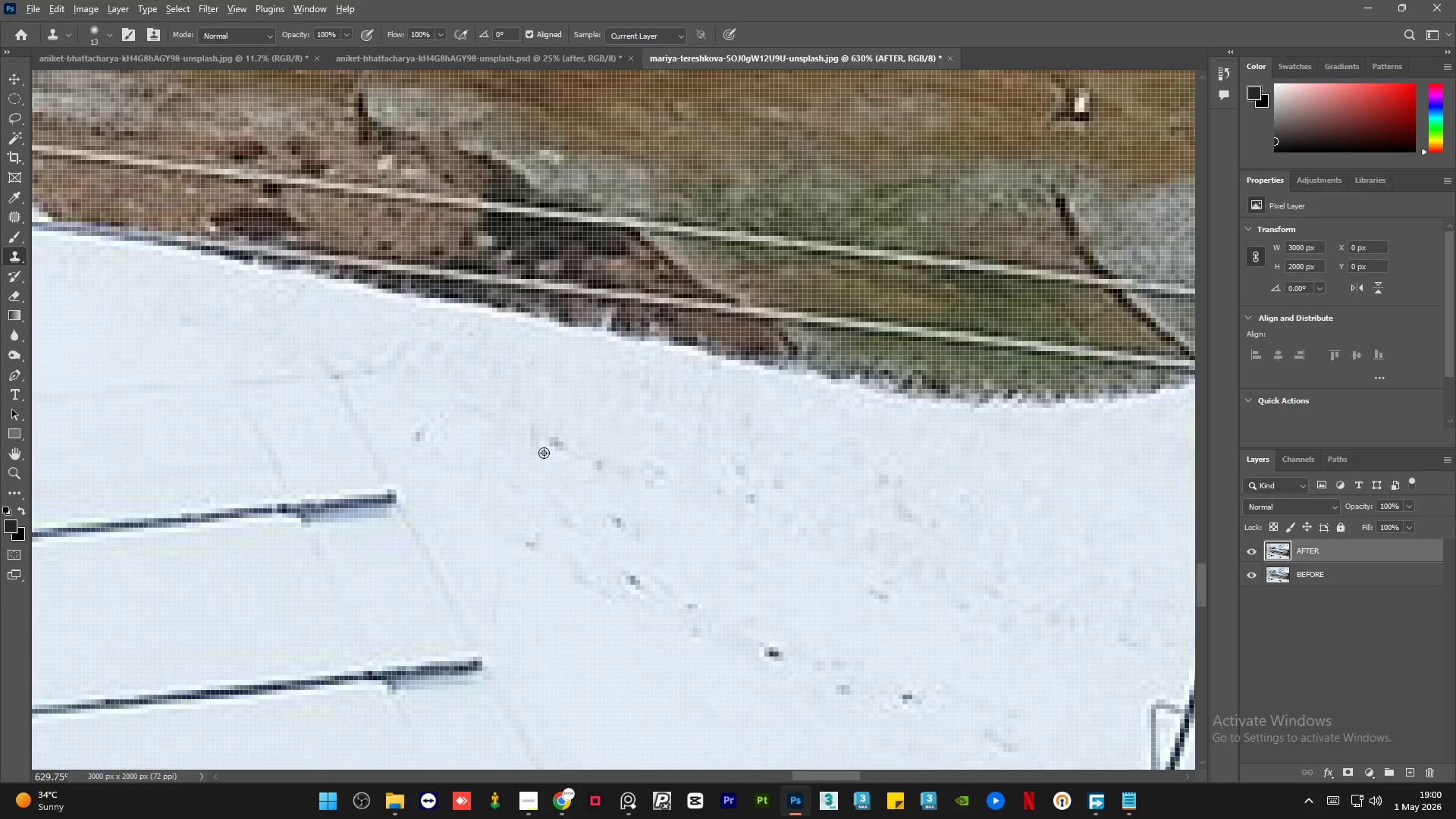 
double_click([544, 452])
 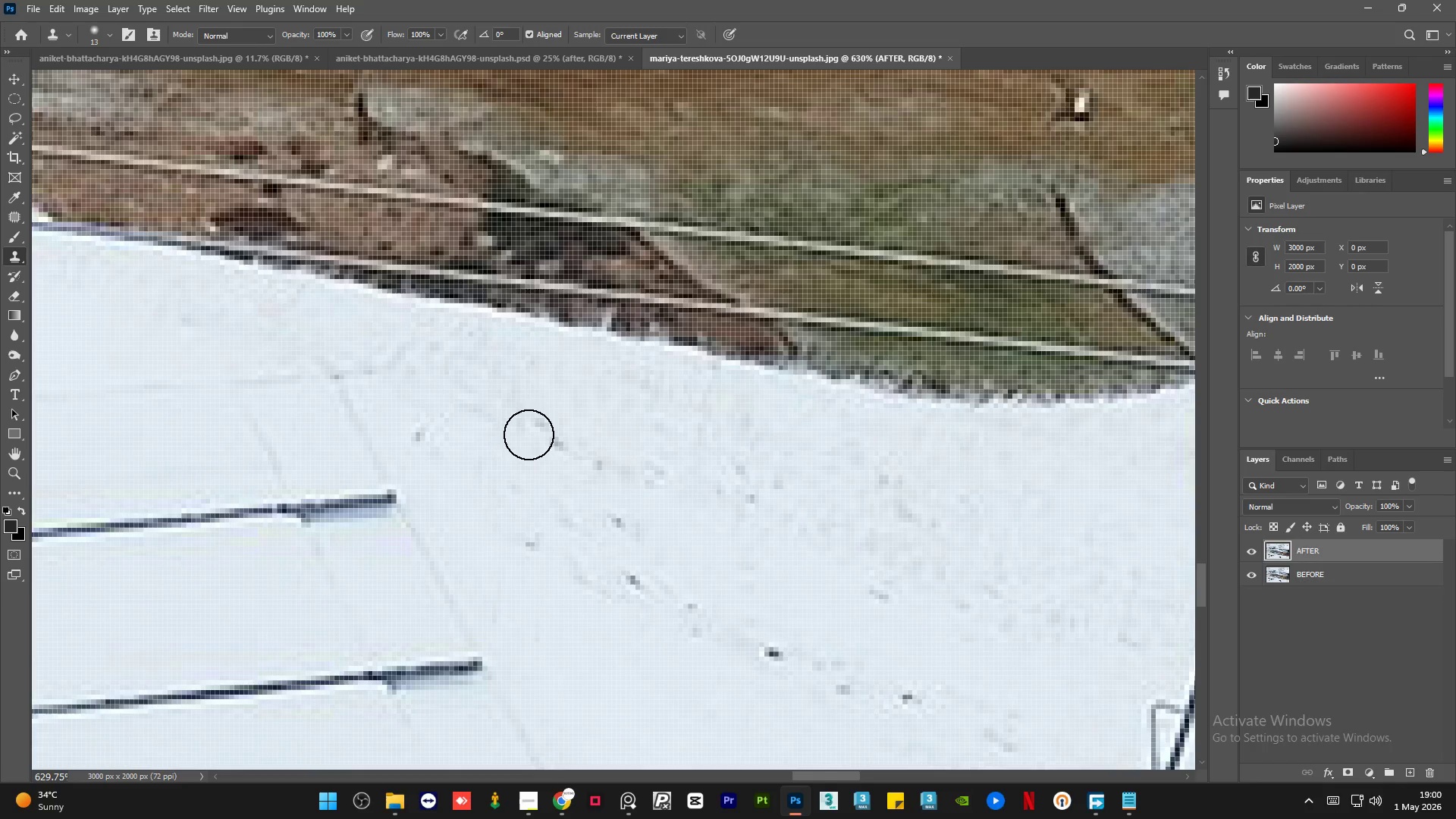 
left_click([529, 435])
 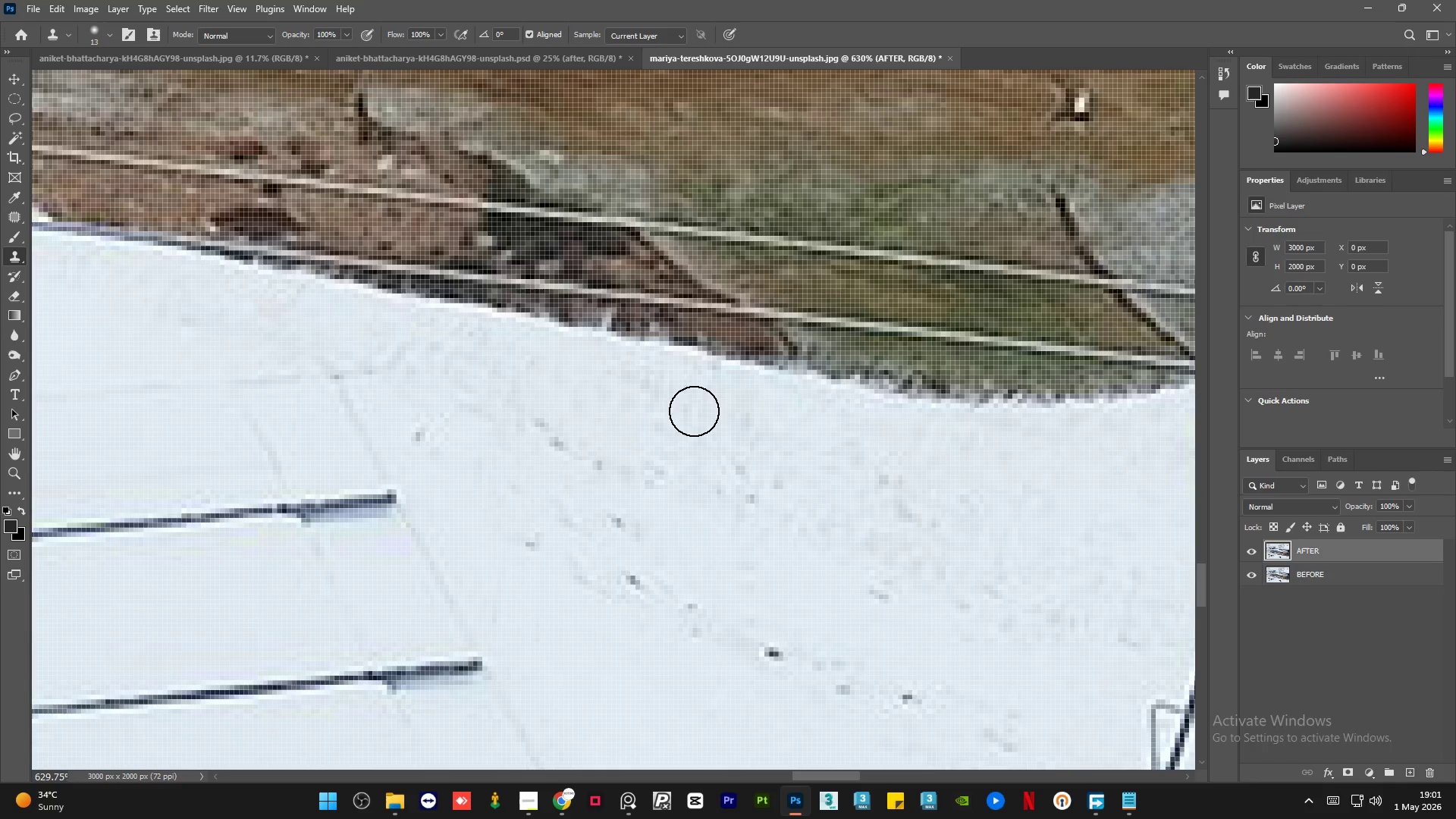 
wait(41.83)
 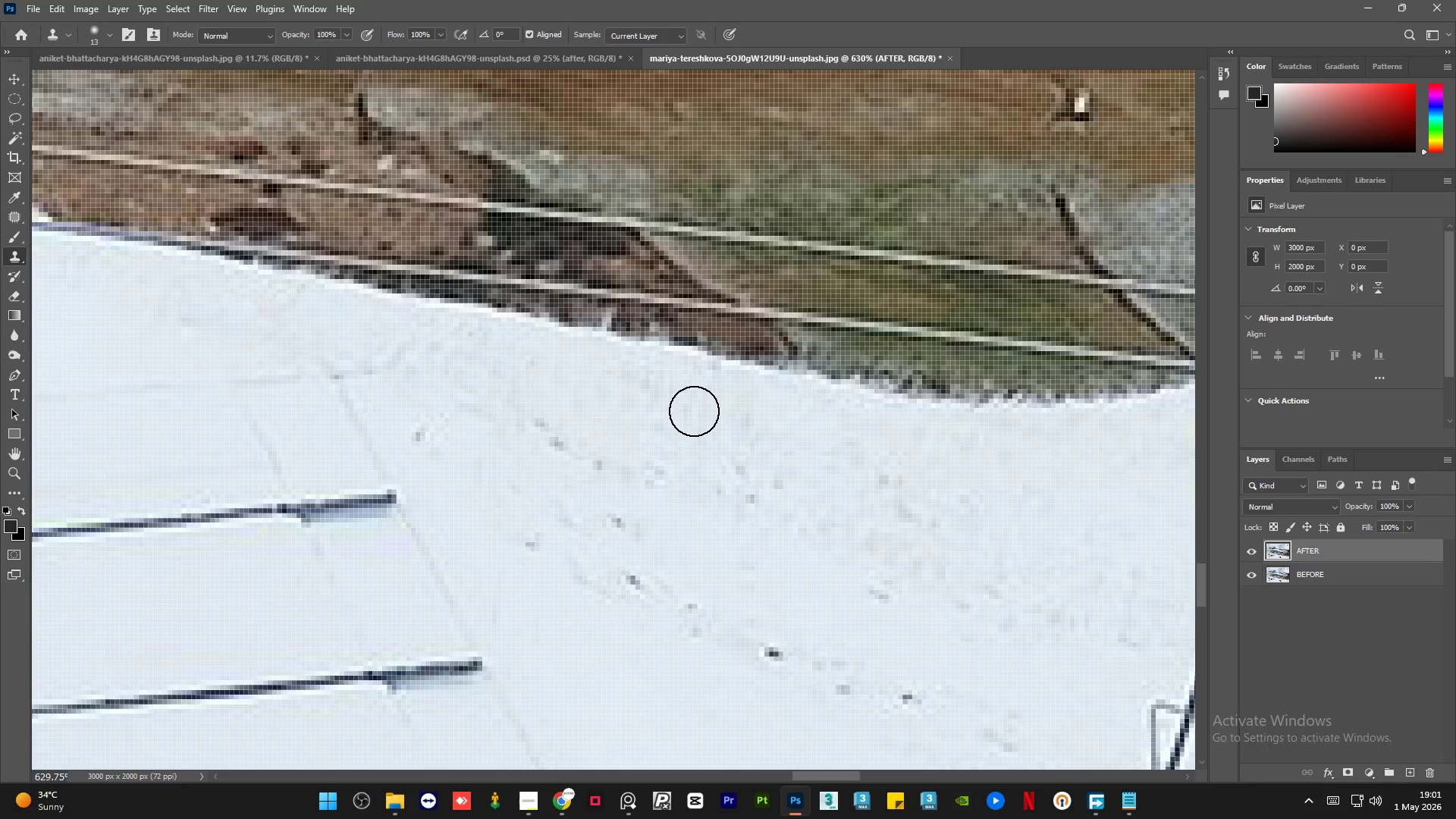 
hold_key(key=AltLeft, duration=1.55)
scroll: coordinate [595, 426], scroll_direction: down, amount: 14.0
 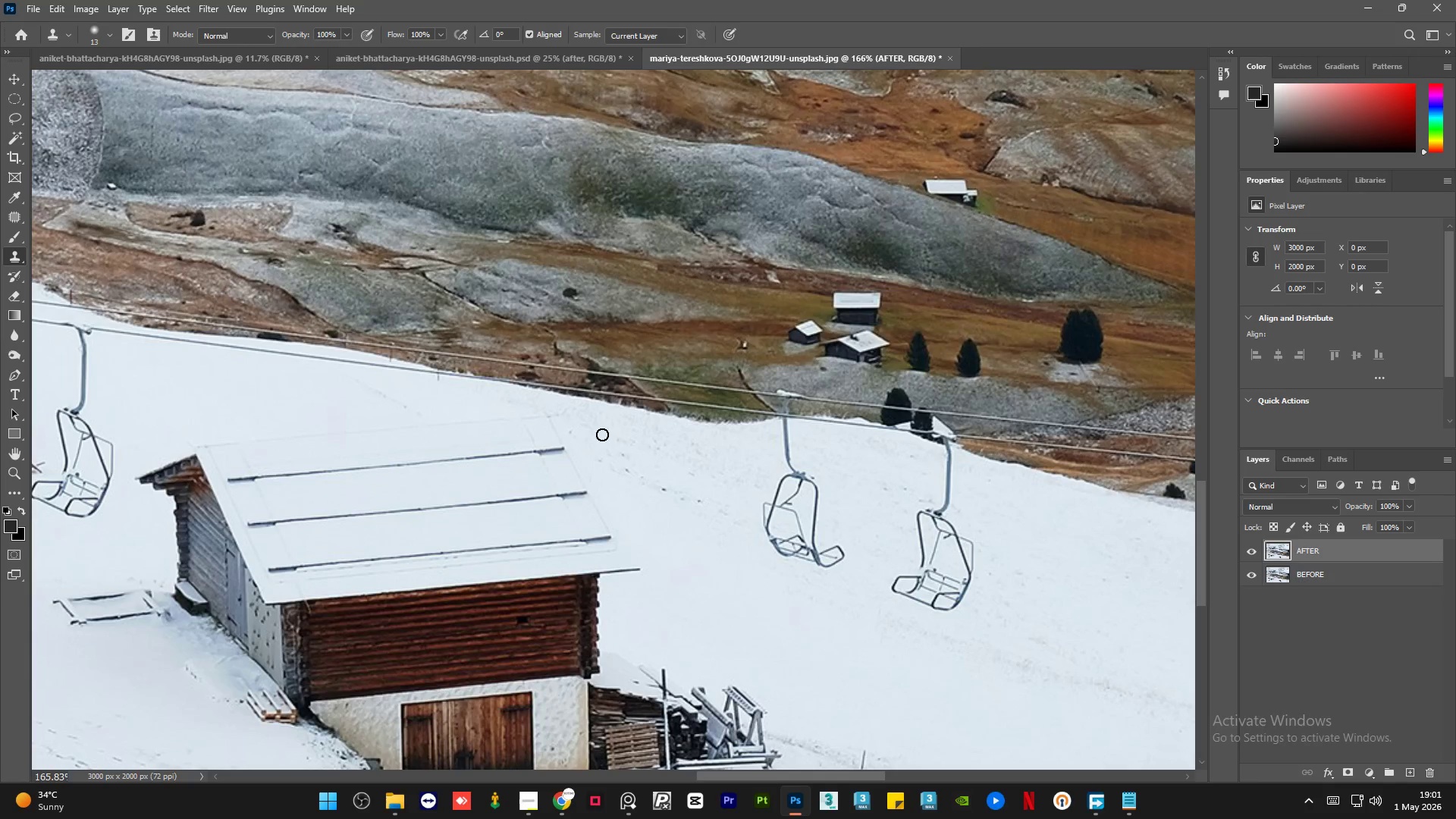 
hold_key(key=AltLeft, duration=1.66)
scroll: coordinate [914, 467], scroll_direction: down, amount: 8.0
 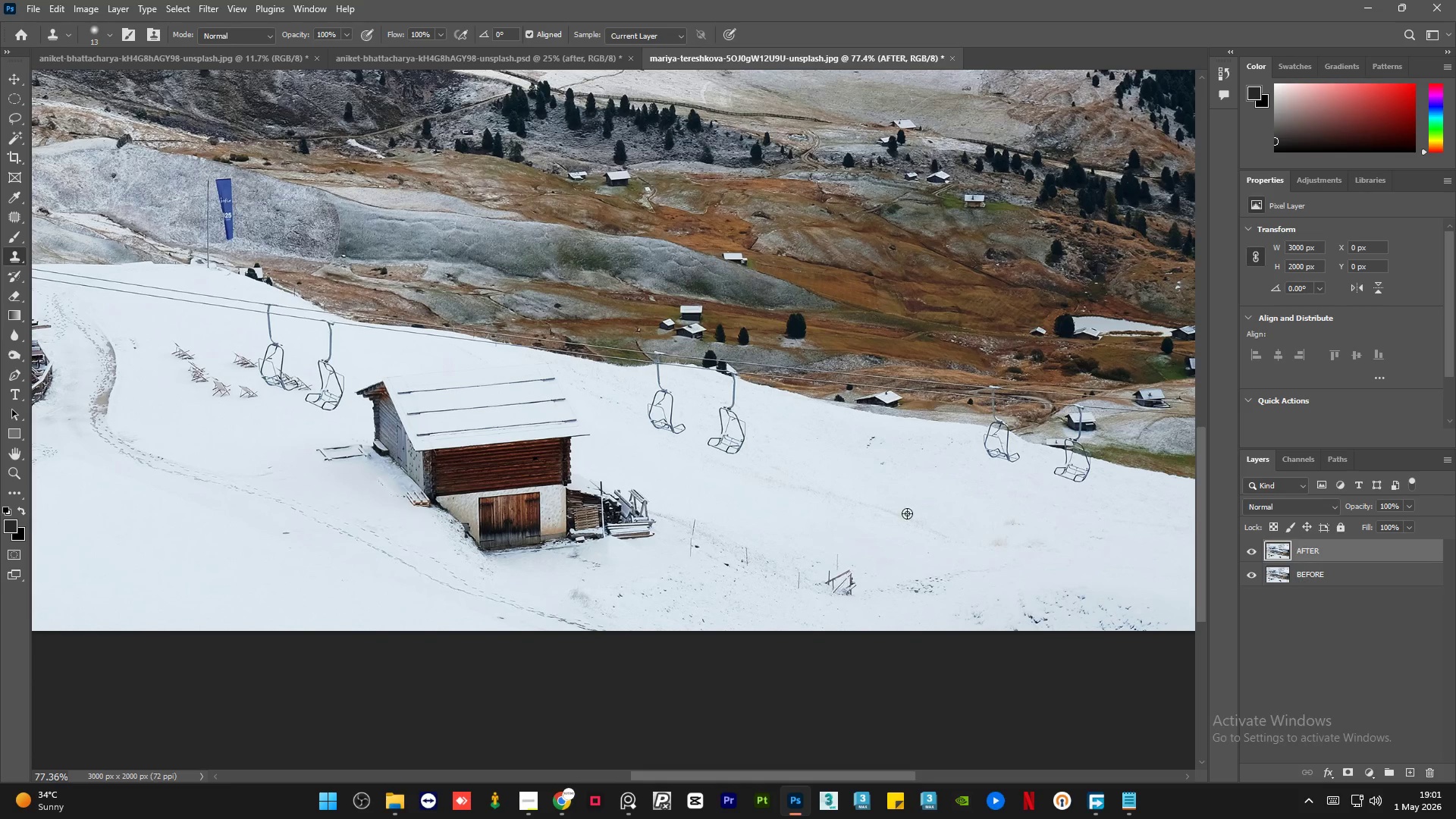 
hold_key(key=AltLeft, duration=0.59)
scroll: coordinate [890, 532], scroll_direction: up, amount: 6.0
 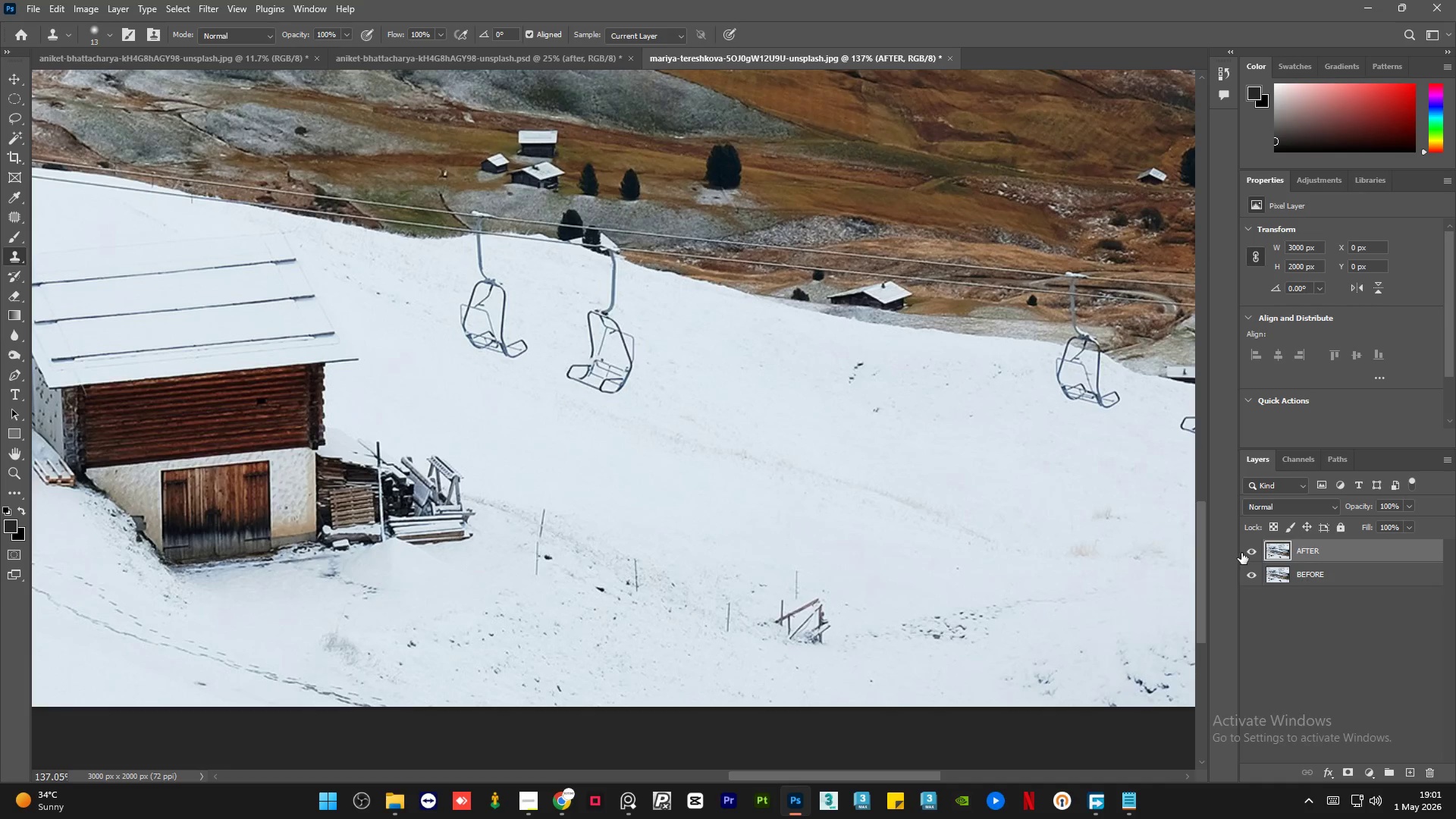 
left_click([1248, 549])
 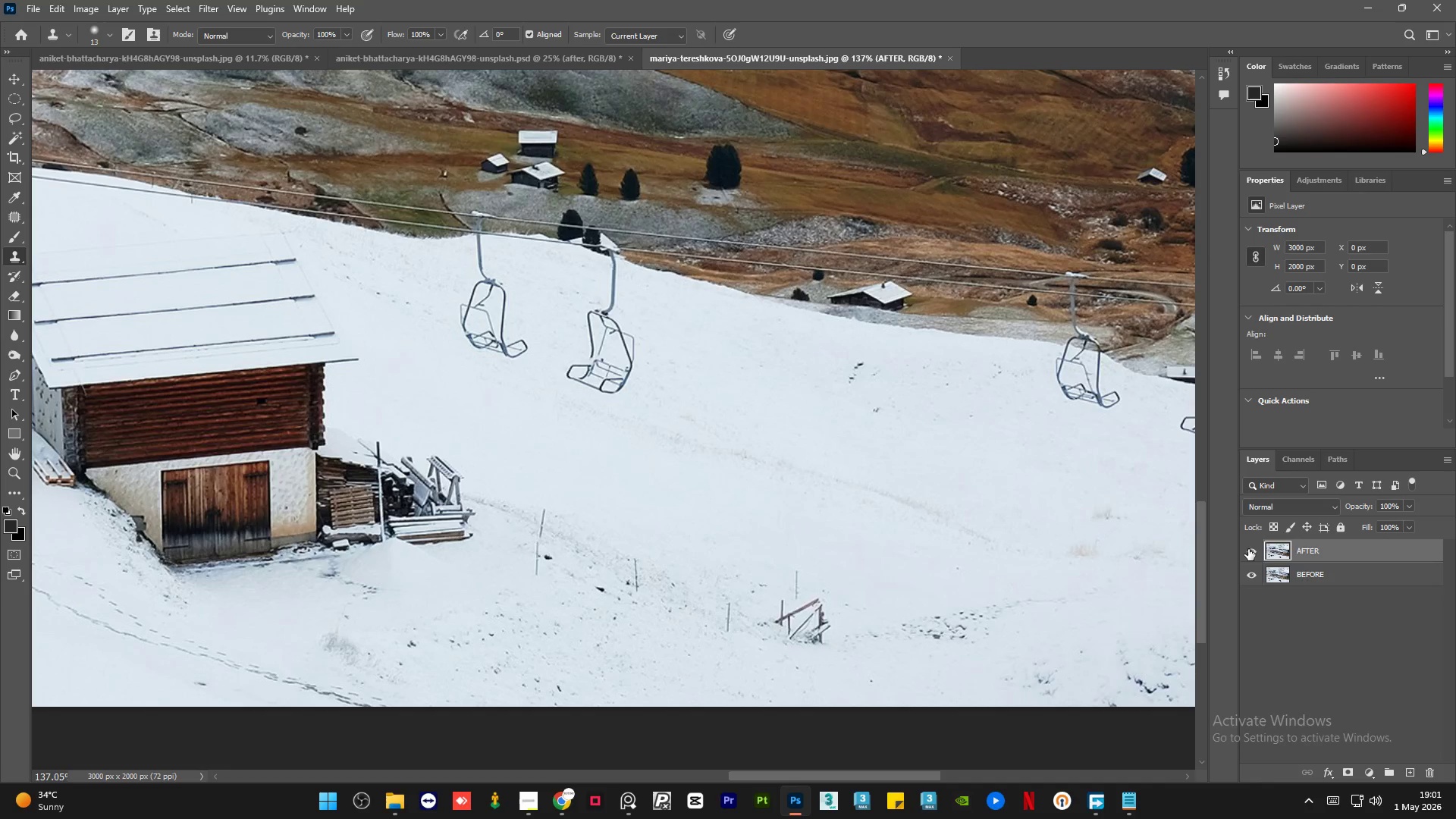 
double_click([1248, 549])
 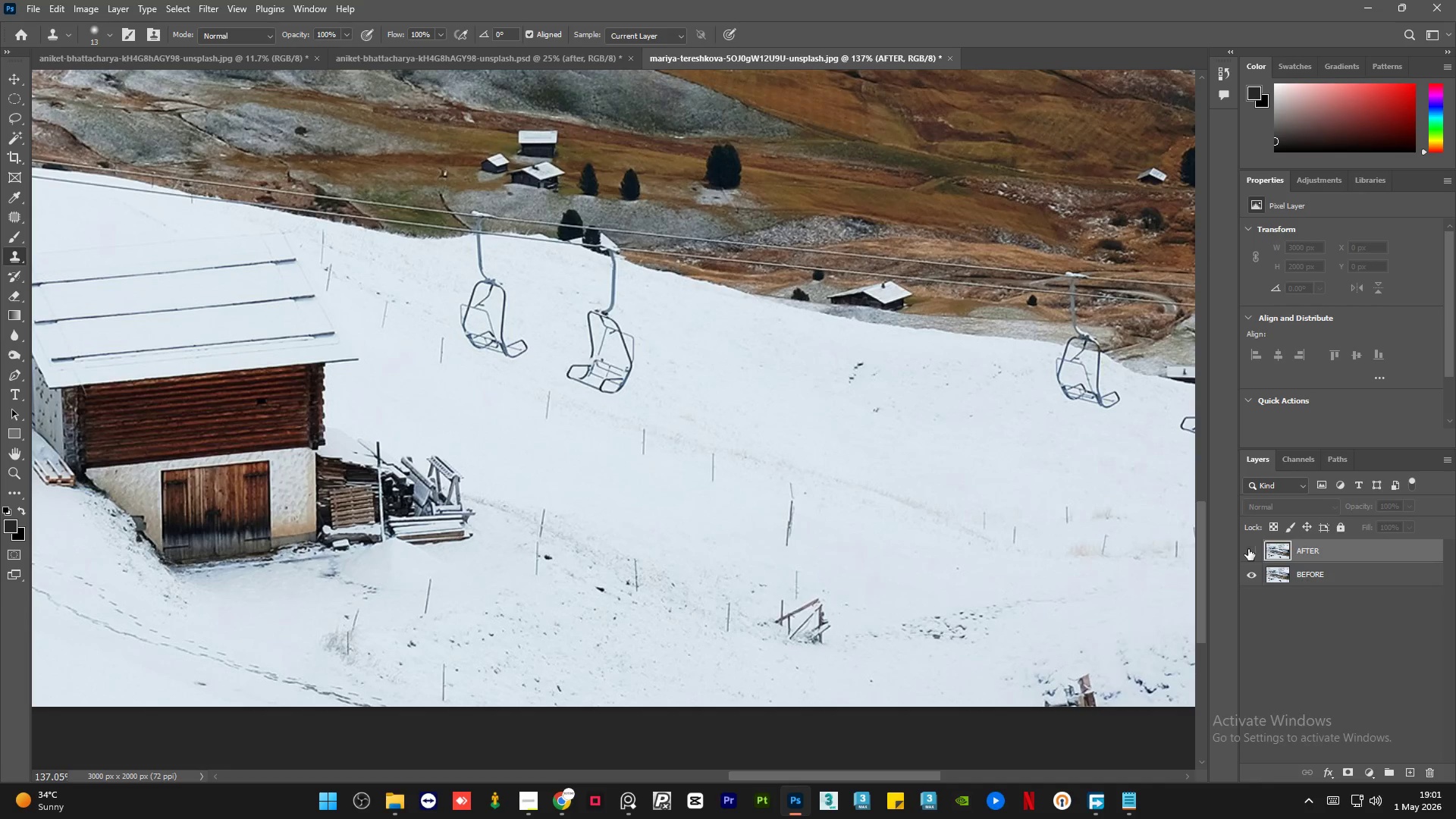 
left_click([1248, 549])
 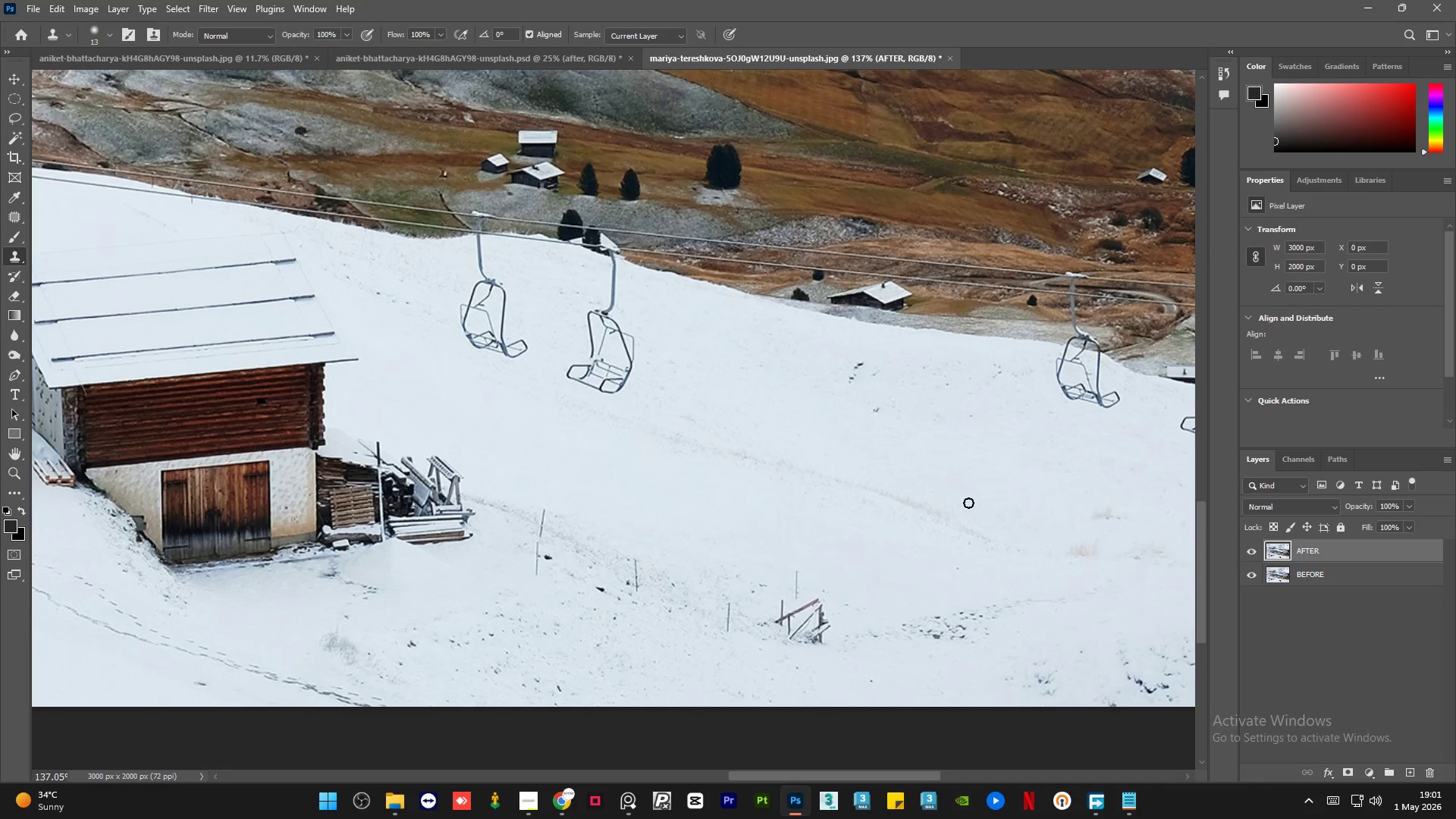 
hold_key(key=AltLeft, duration=1.2)
scroll: coordinate [557, 424], scroll_direction: down, amount: 6.0
 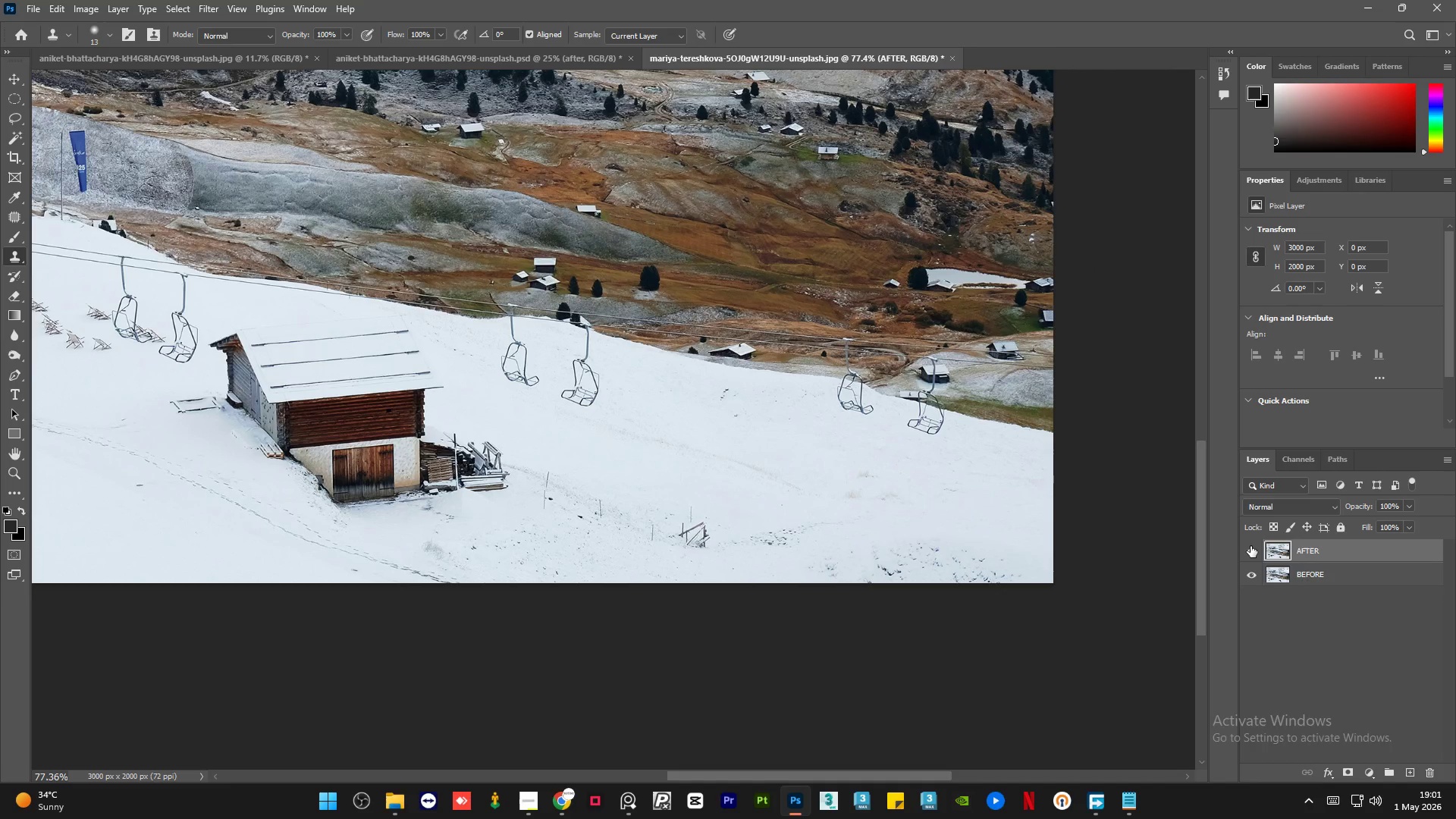 
left_click([1250, 546])
 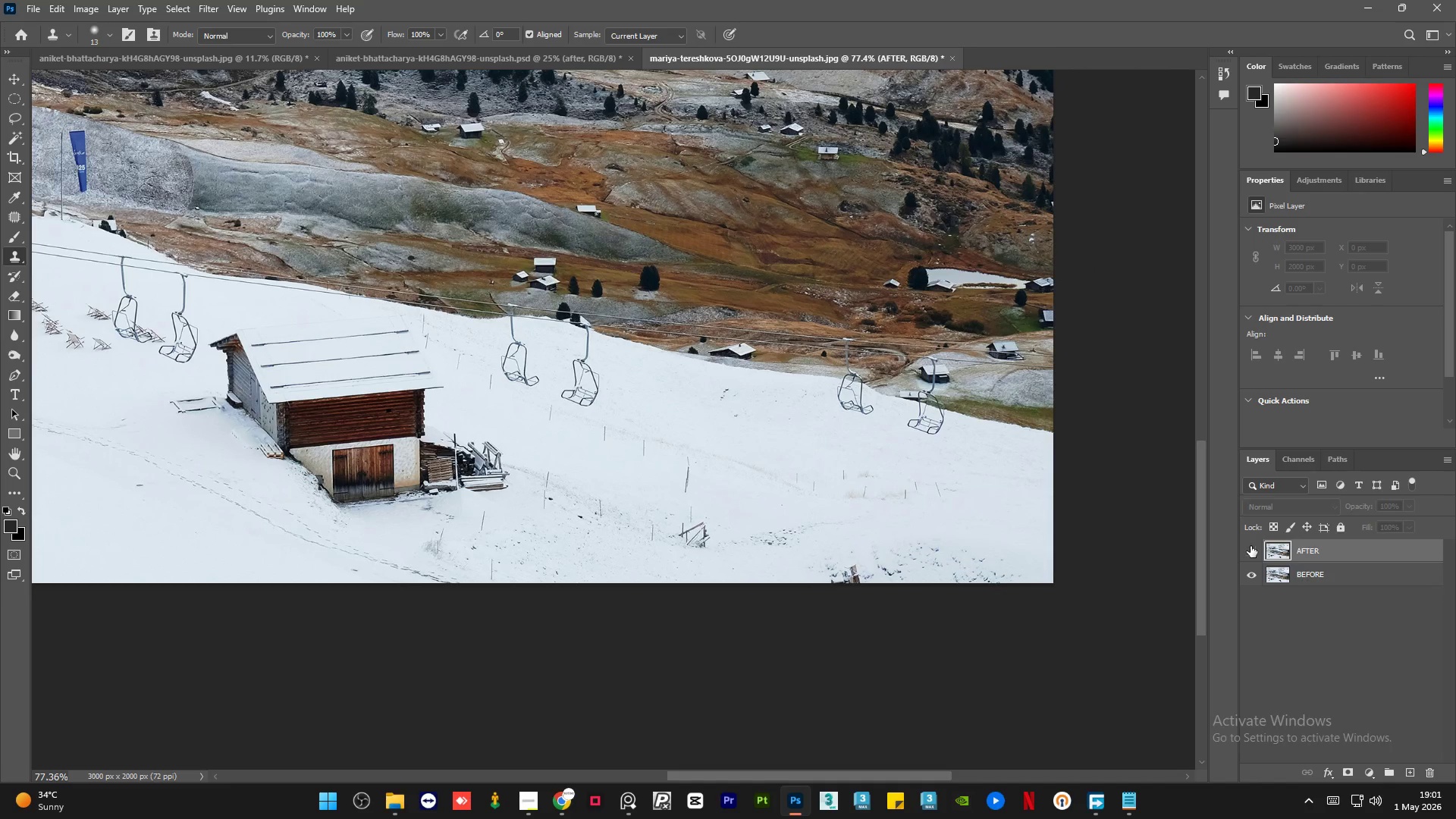 
left_click([1250, 546])
 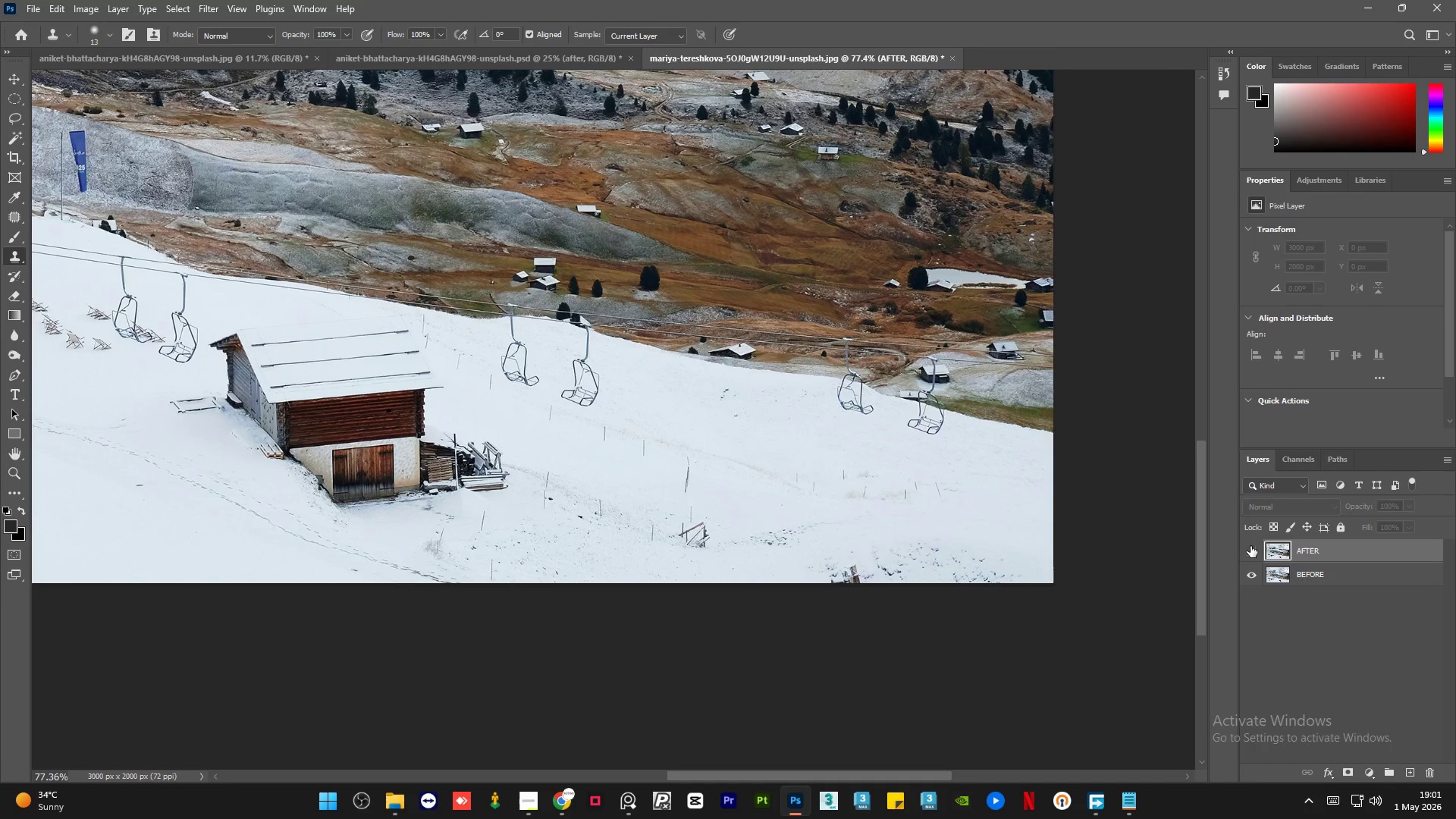 
double_click([1250, 546])
 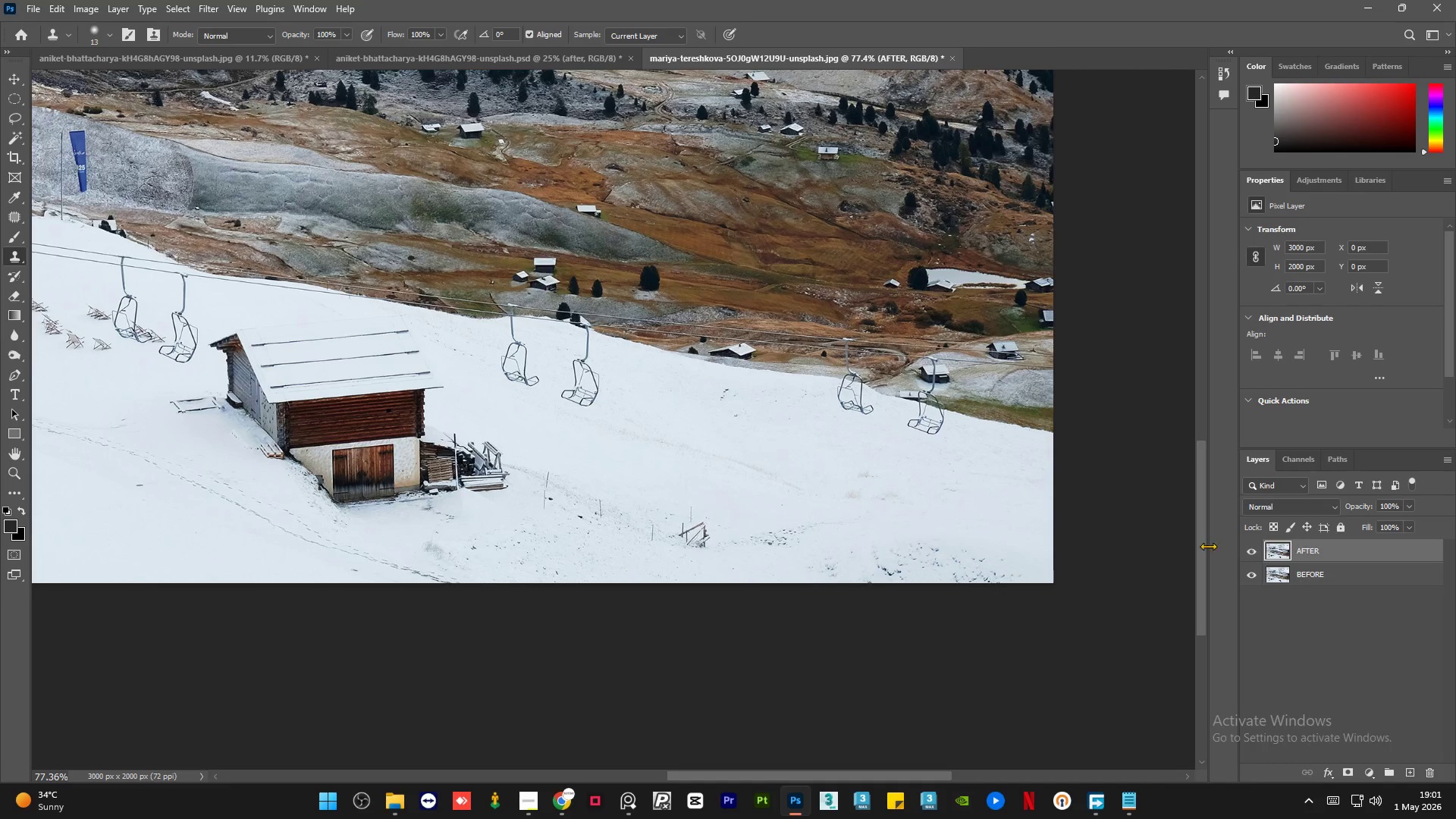 
hold_key(key=AltLeft, duration=1.01)
scroll: coordinate [681, 519], scroll_direction: up, amount: 14.0
 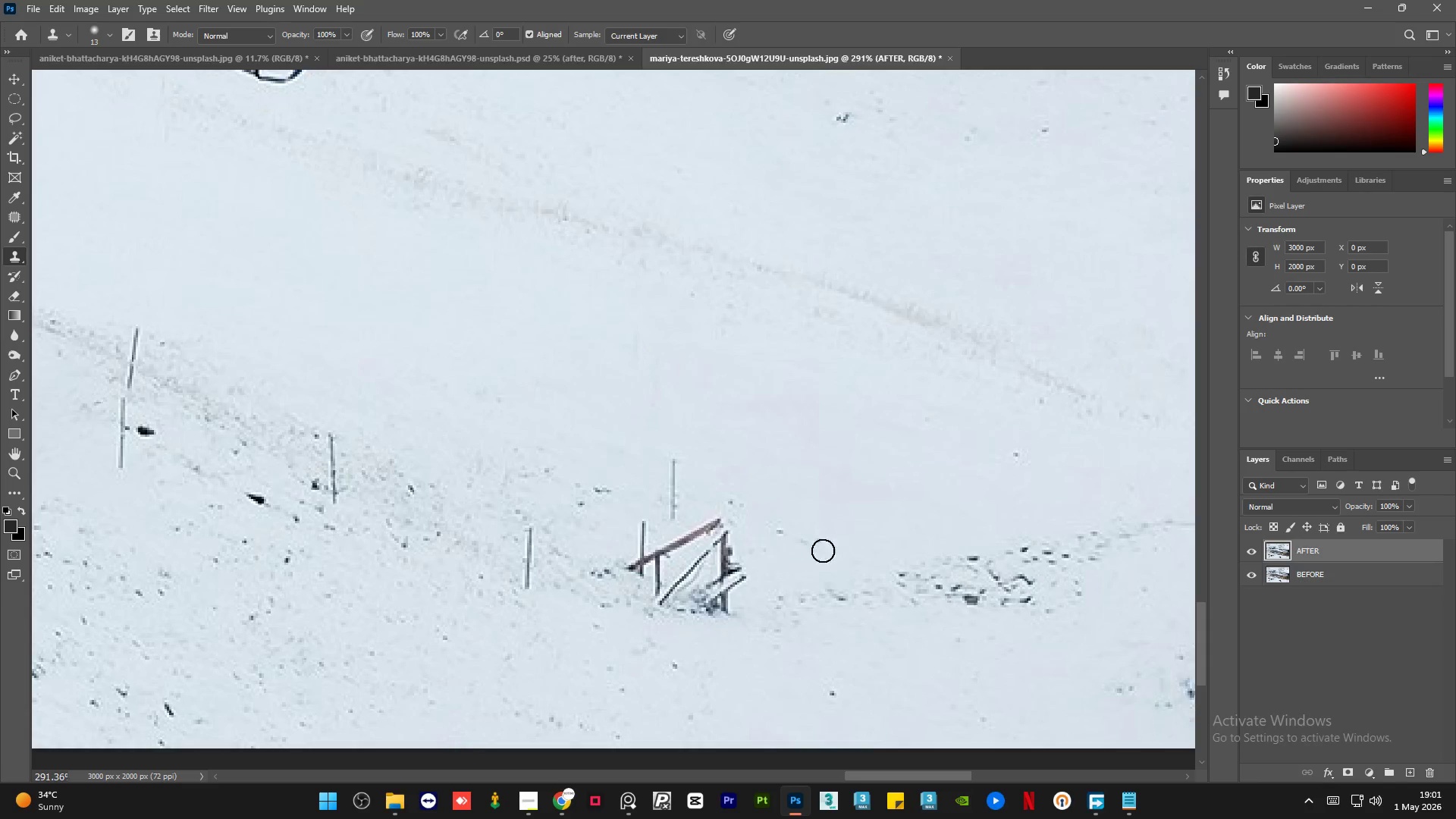 
hold_key(key=AltLeft, duration=0.34)
scroll: coordinate [940, 524], scroll_direction: down, amount: 4.0
 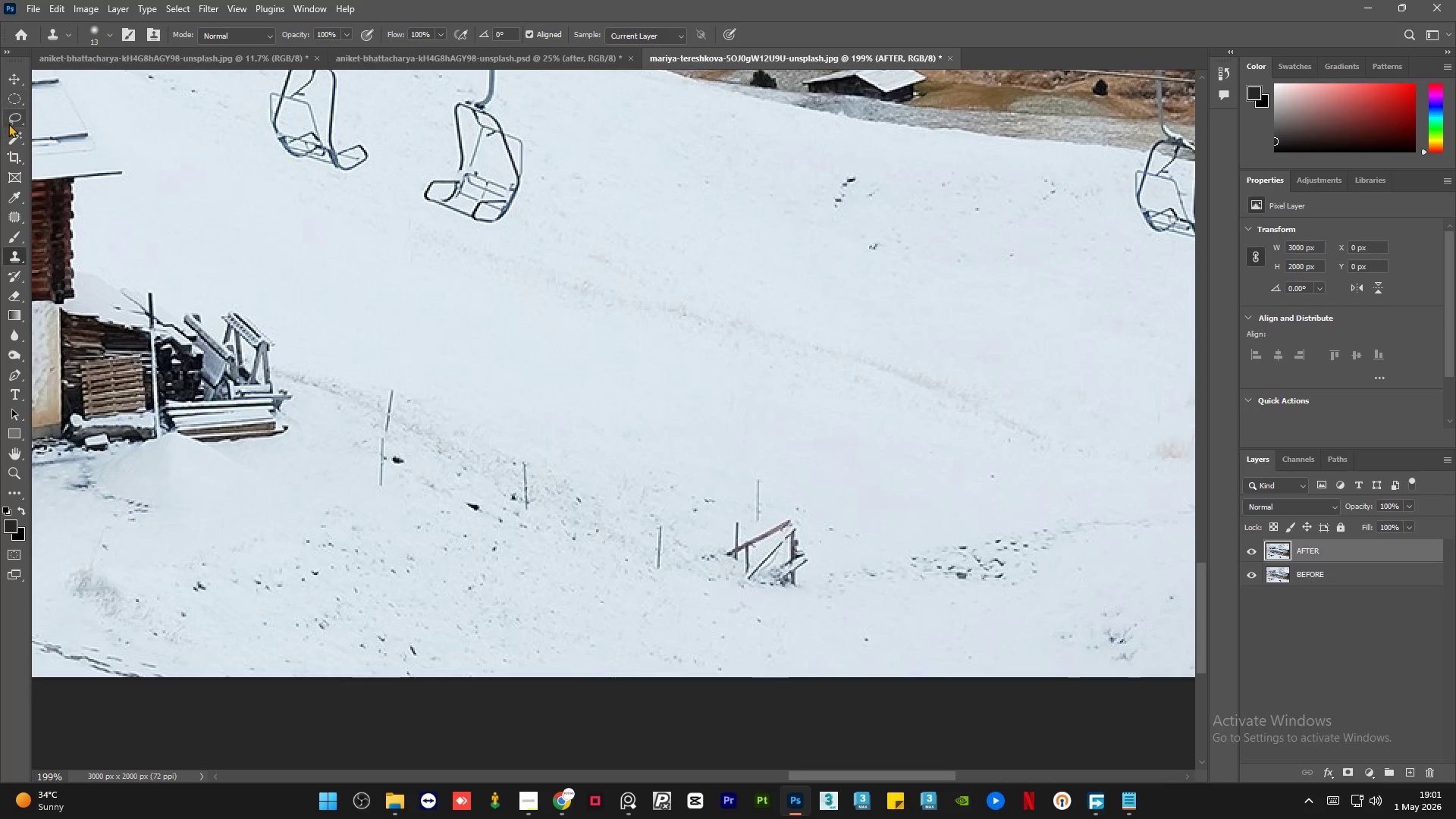 
left_click([11, 118])
 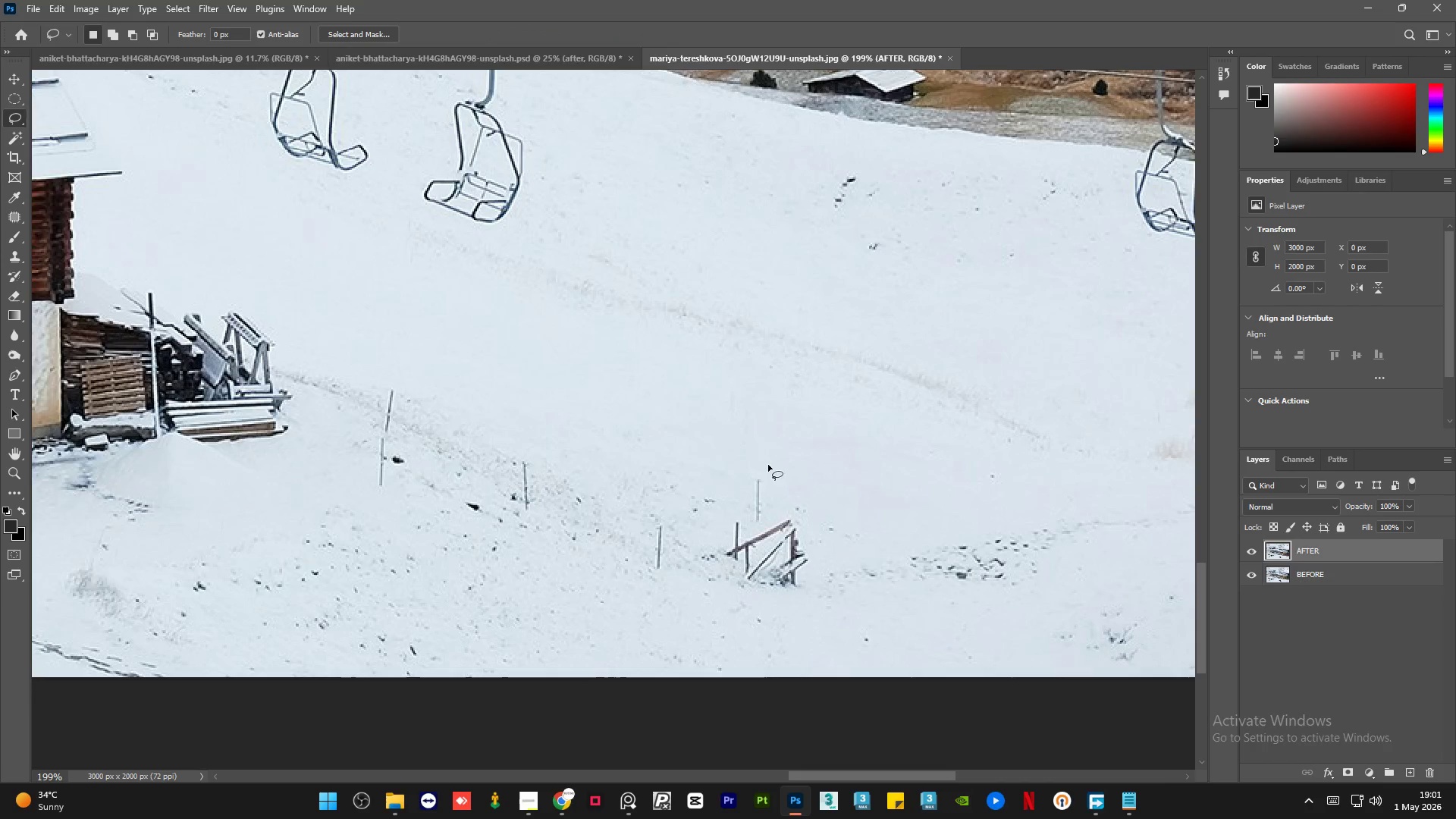 
left_click_drag(start_coordinate=[750, 473], to_coordinate=[746, 475])
 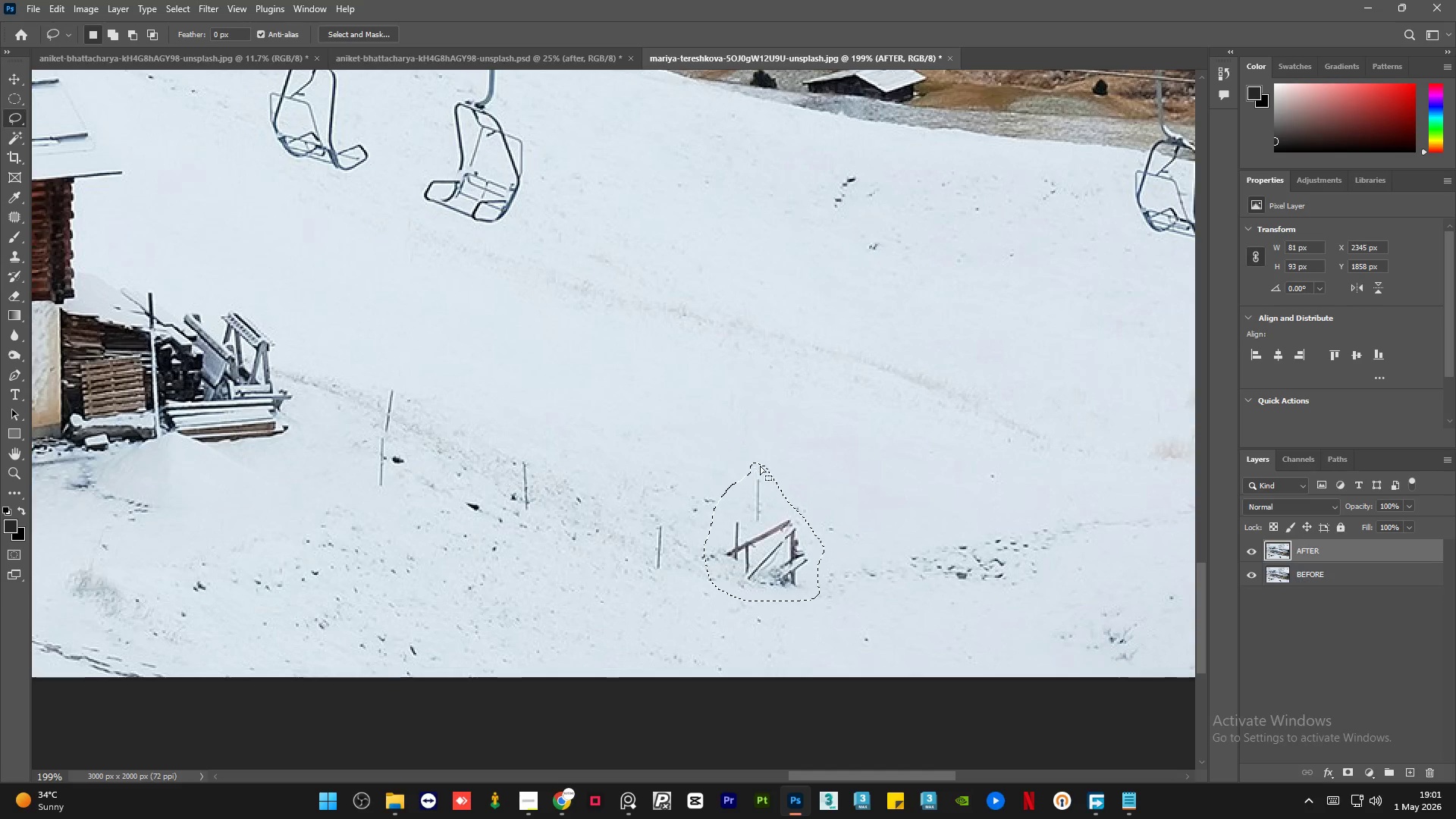 
key(Shift+F5)
 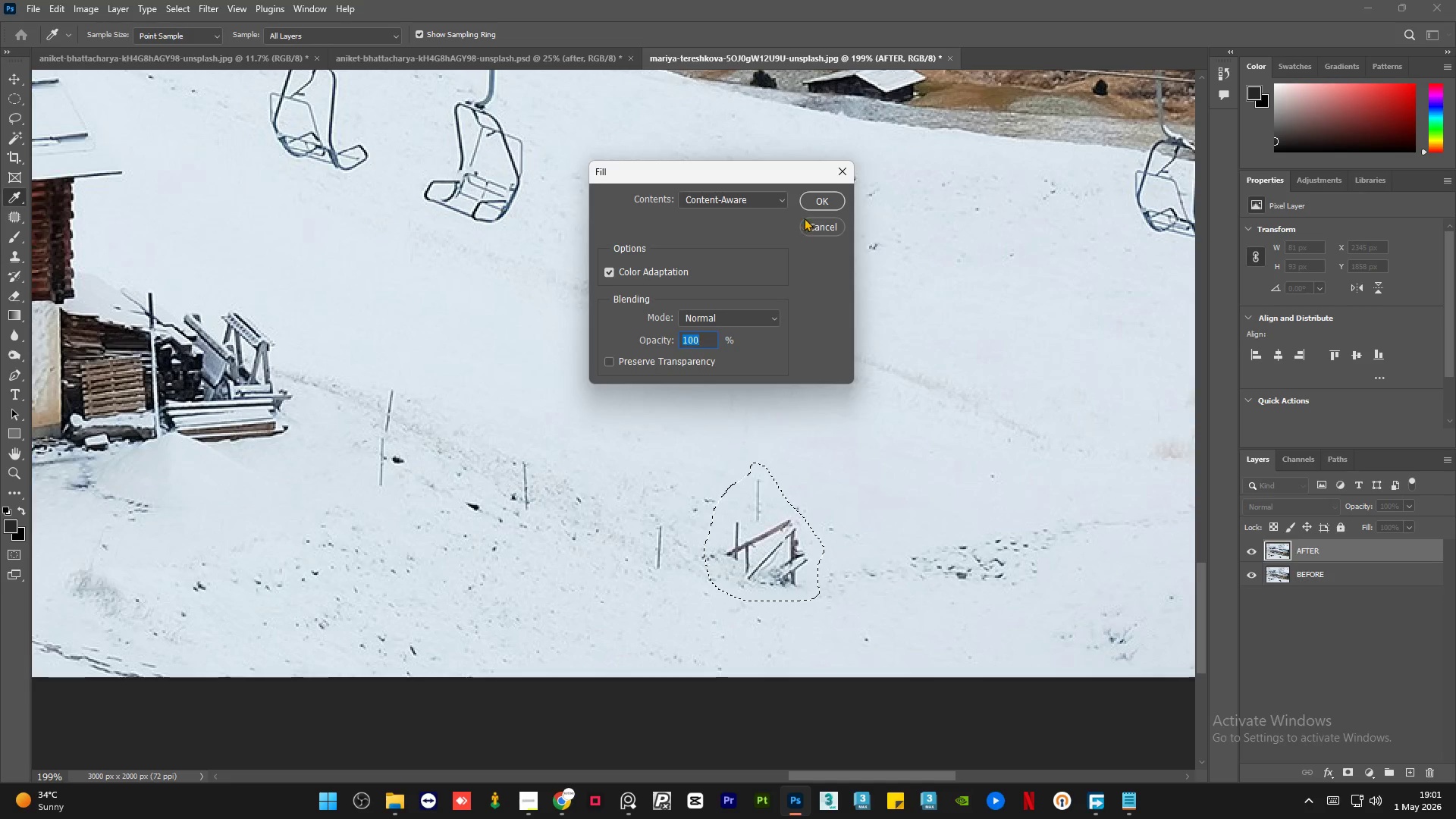 
left_click([819, 198])
 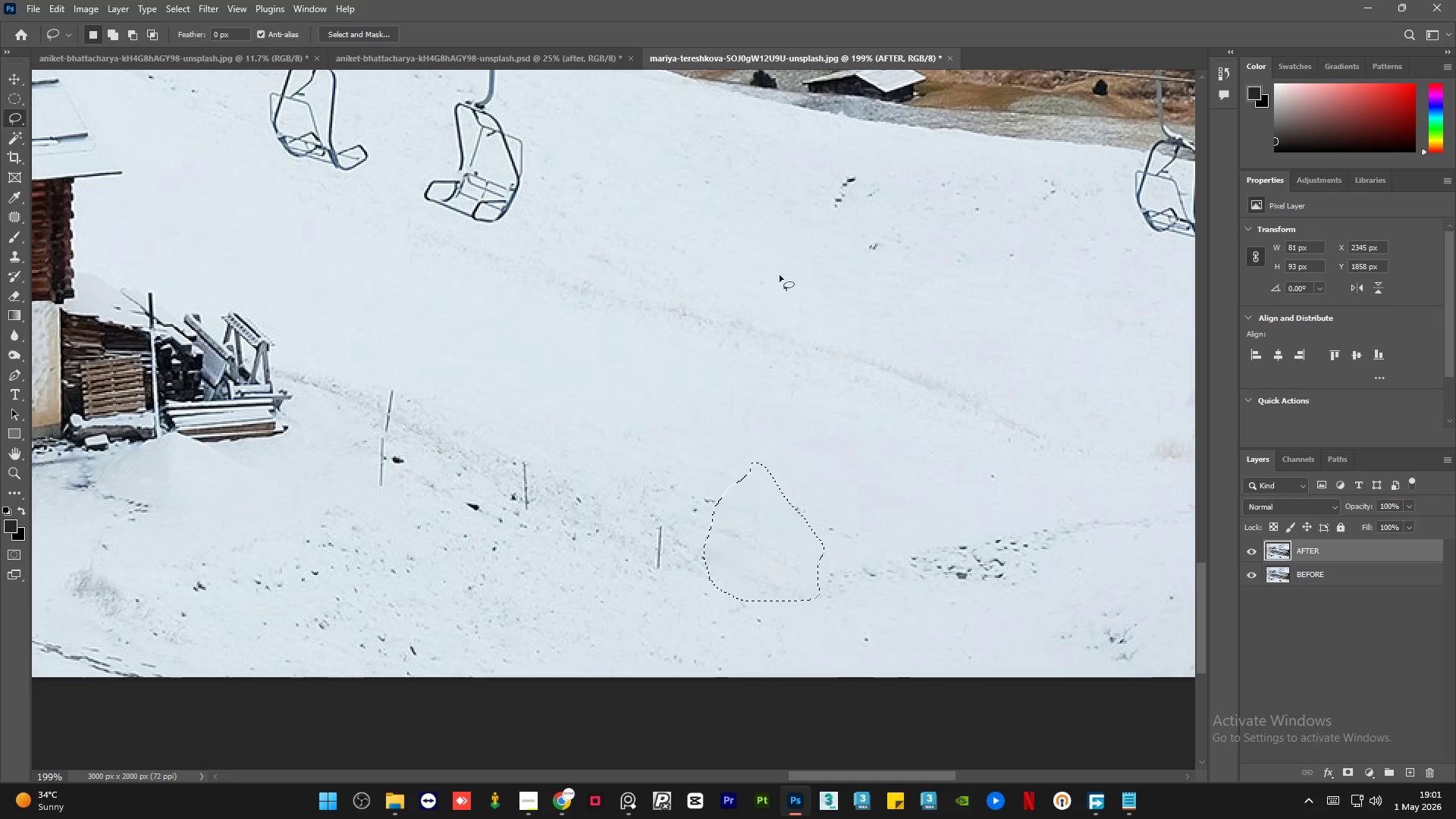 
key(Control+D)
 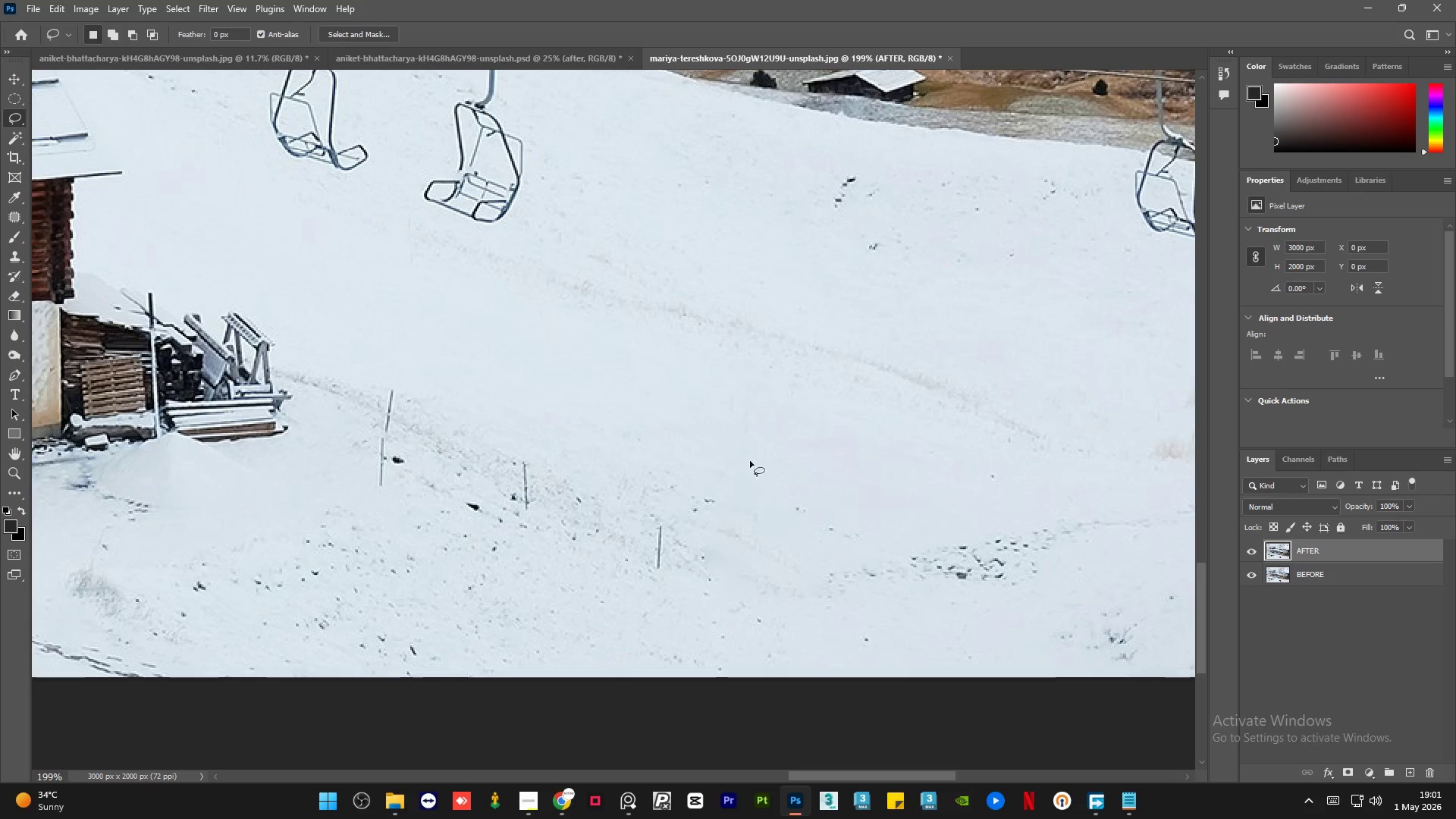 
hold_key(key=AltLeft, duration=1.28)
scroll: coordinate [777, 560], scroll_direction: up, amount: 7.0
 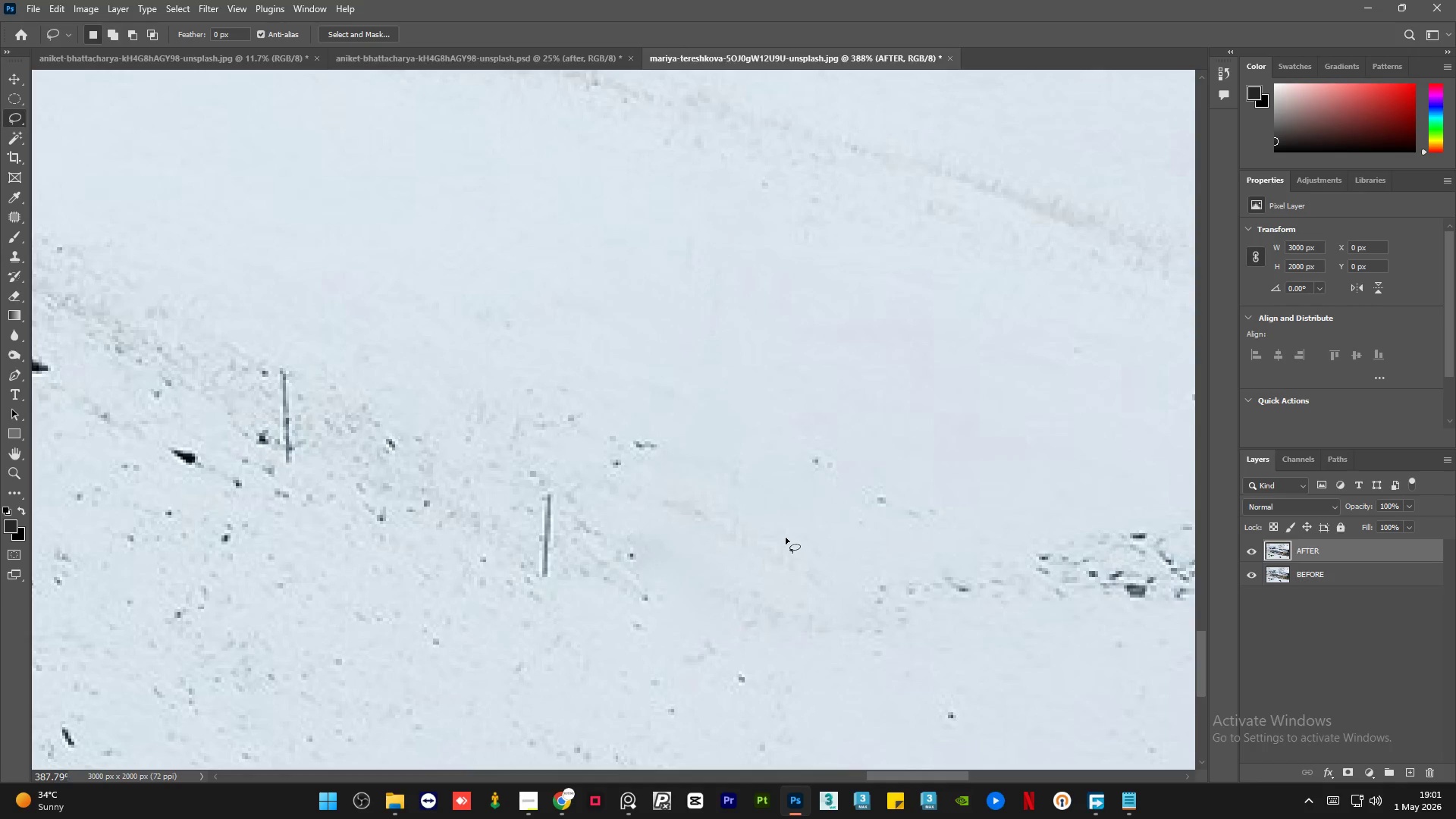 
scroll: coordinate [704, 508], scroll_direction: down, amount: 5.0
 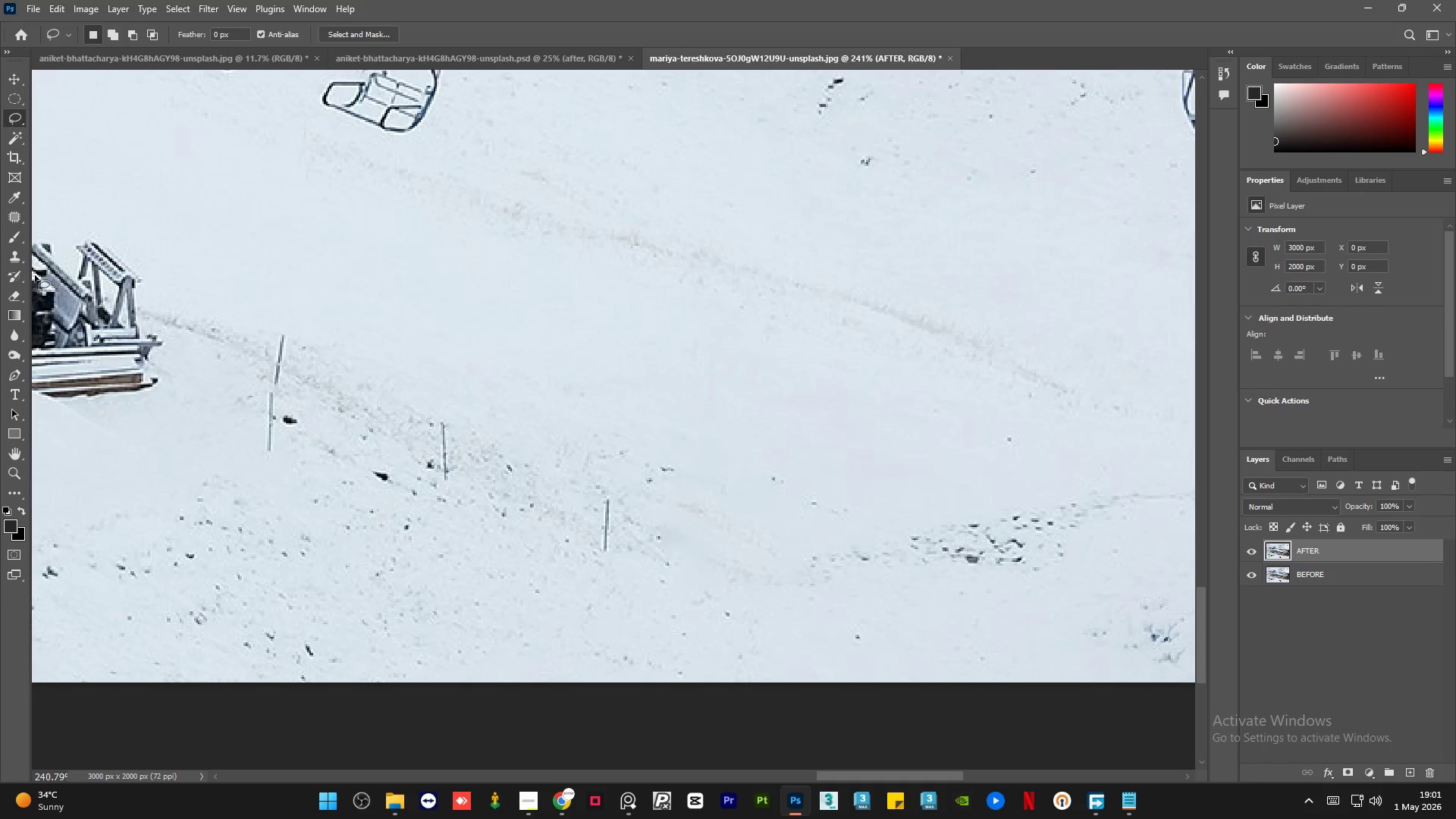 
left_click([23, 261])
 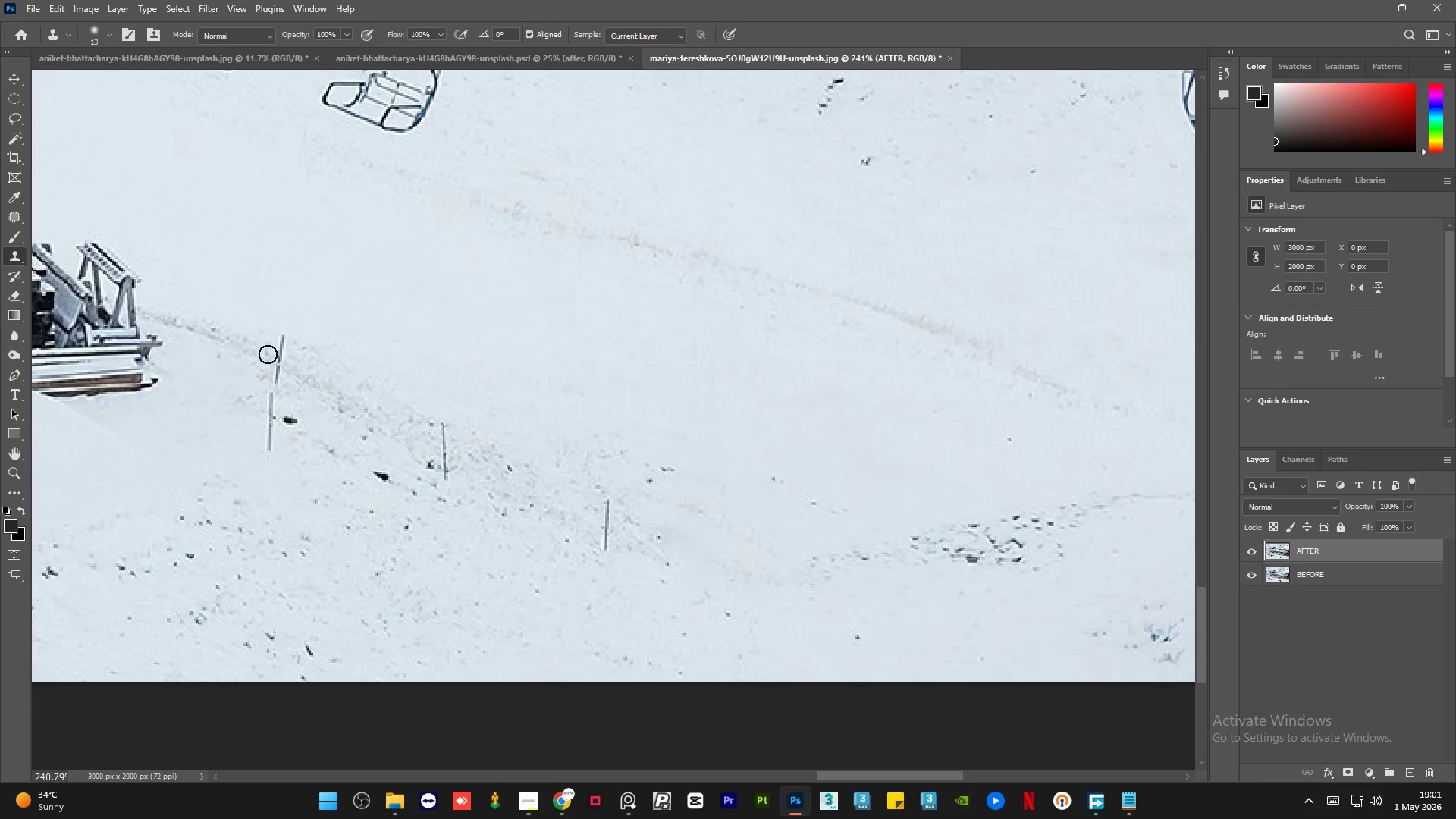 
hold_key(key=AltLeft, duration=0.81)
 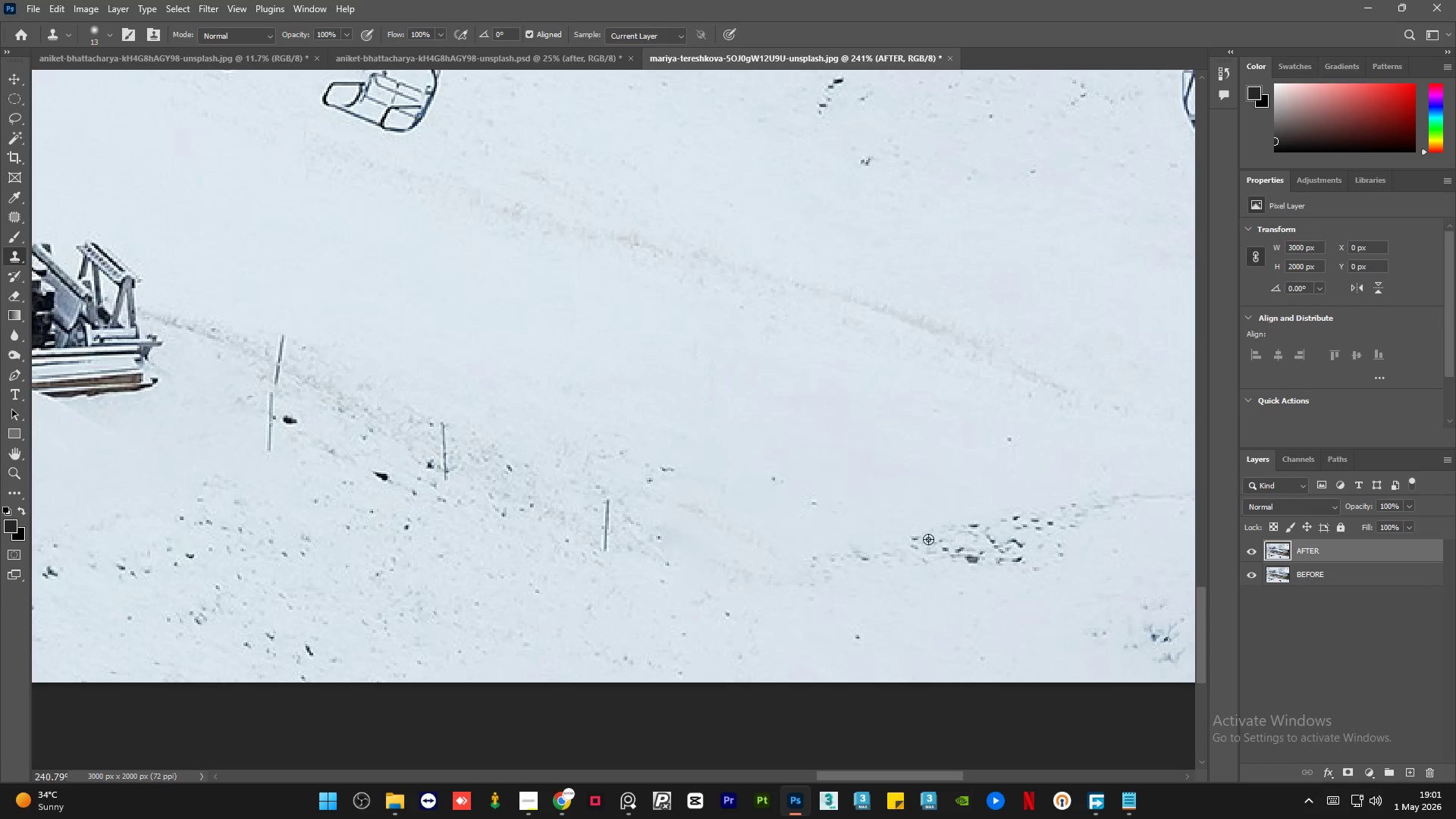 
hold_key(key=AltLeft, duration=0.47)
left_click_drag(start_coordinate=[864, 510], to_coordinate=[850, 518])
 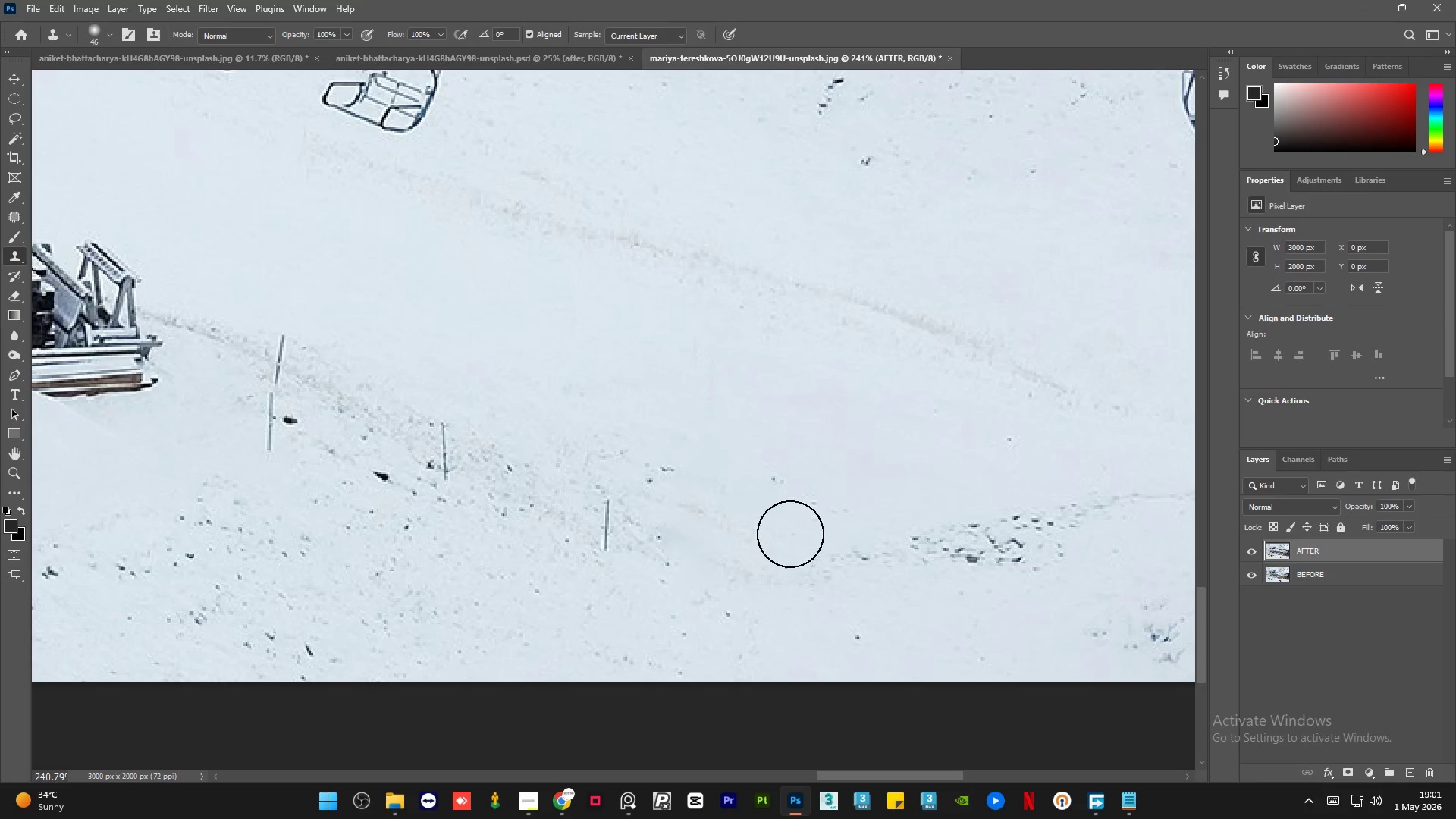 
left_click_drag(start_coordinate=[783, 537], to_coordinate=[704, 554])
 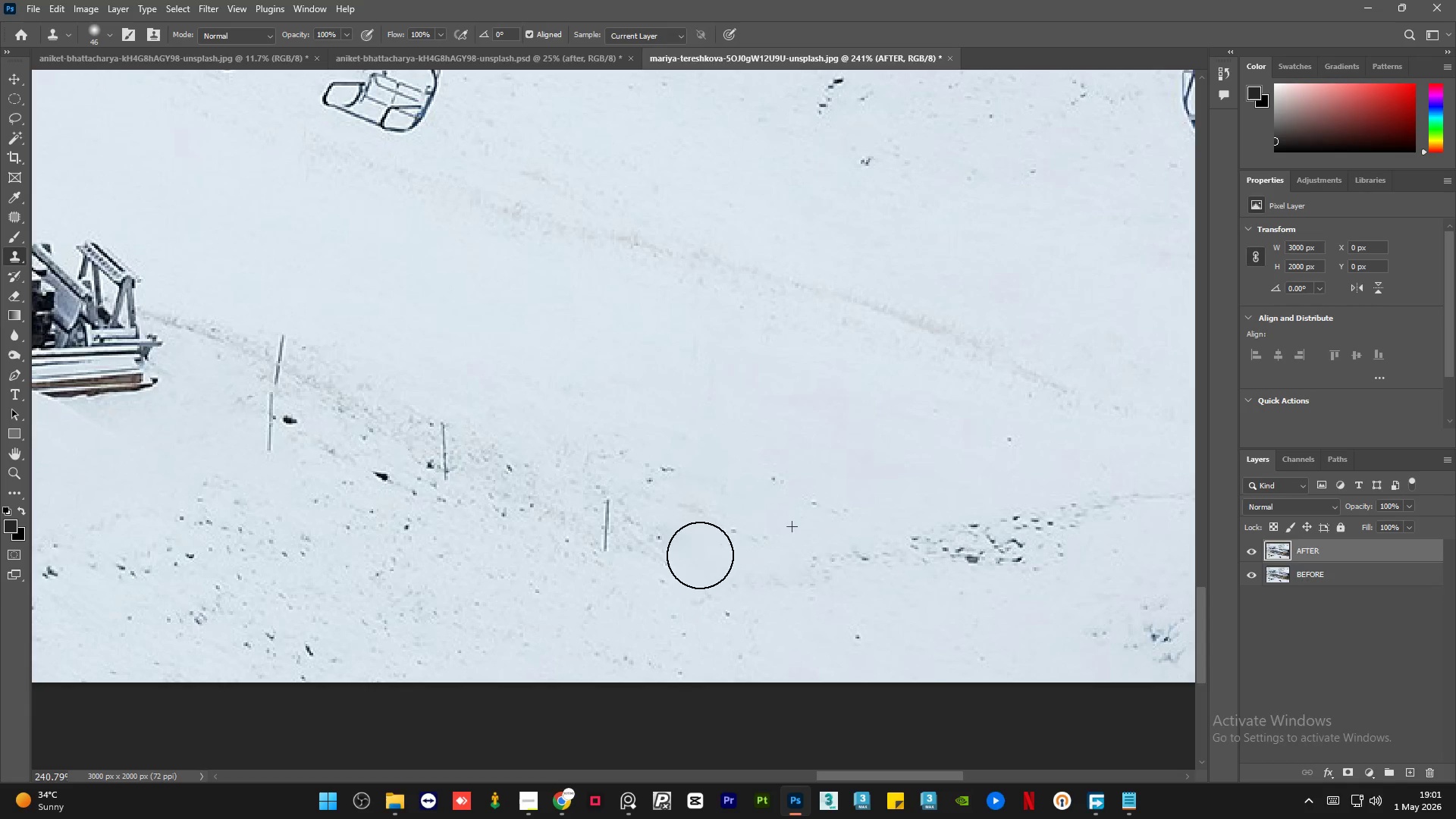 
key(Alt+AltLeft)
 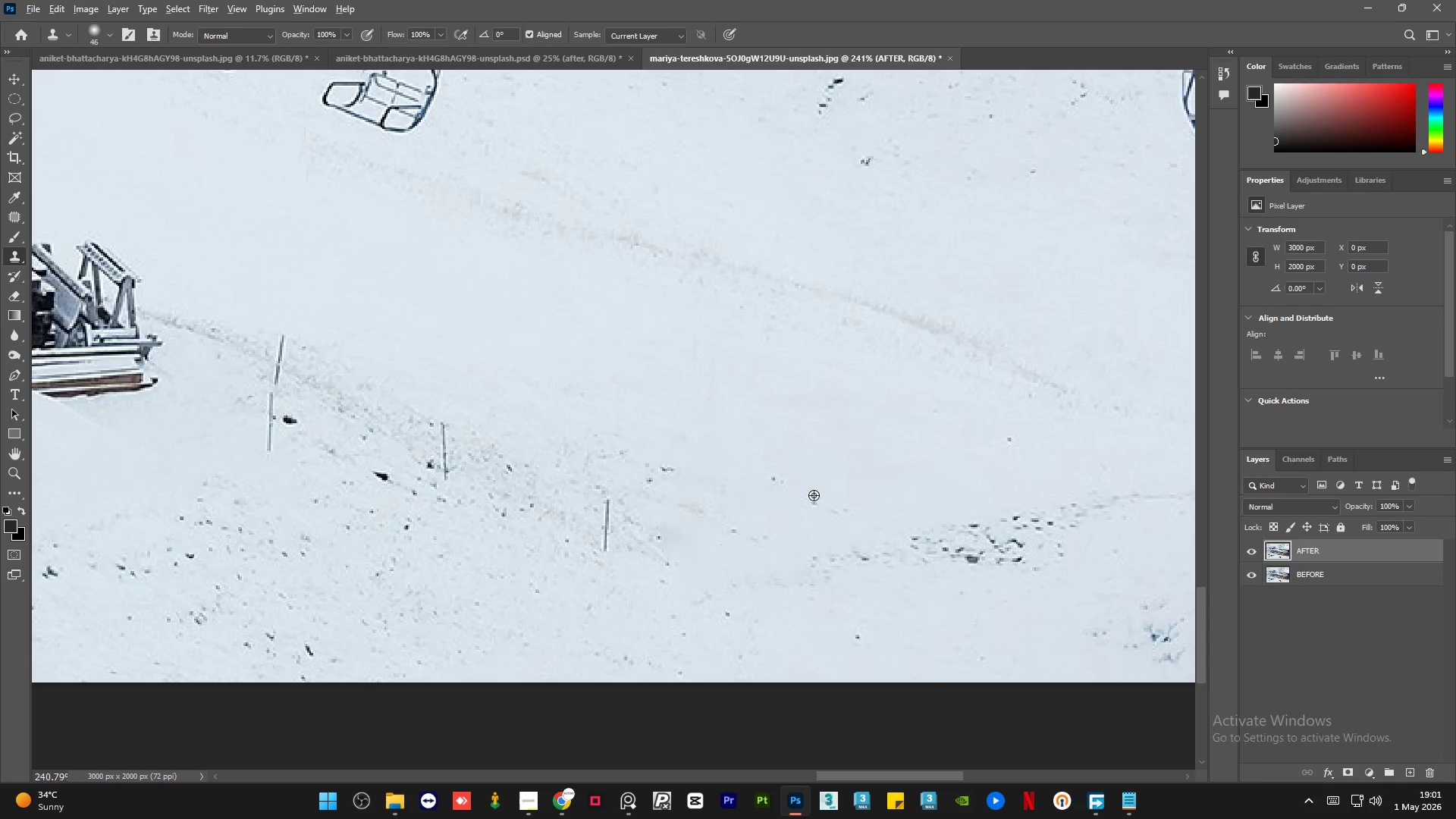 
left_click_drag(start_coordinate=[814, 495], to_coordinate=[814, 509])
 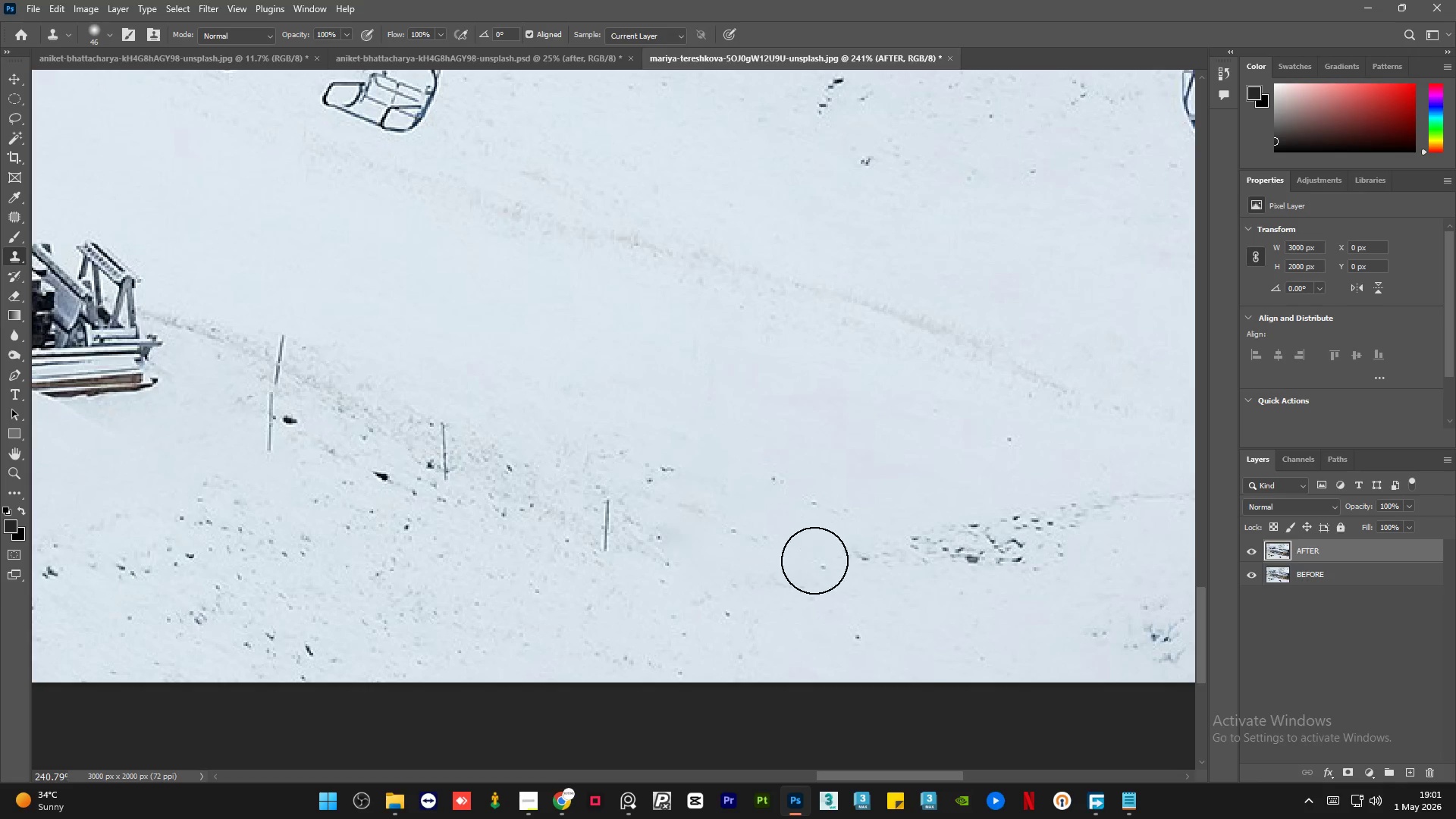 
left_click_drag(start_coordinate=[784, 567], to_coordinate=[680, 598])
 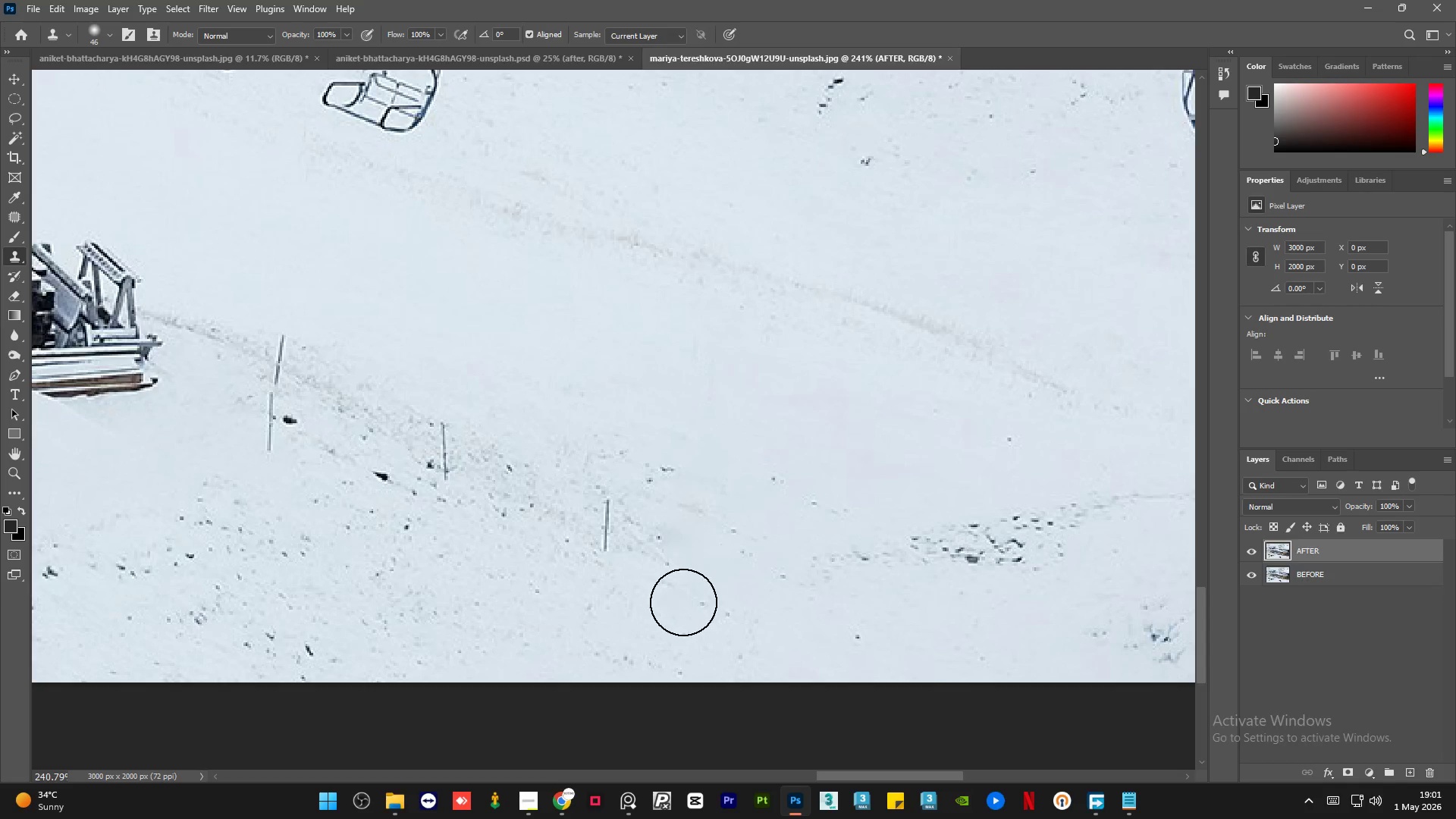 
key(Alt+AltLeft)
 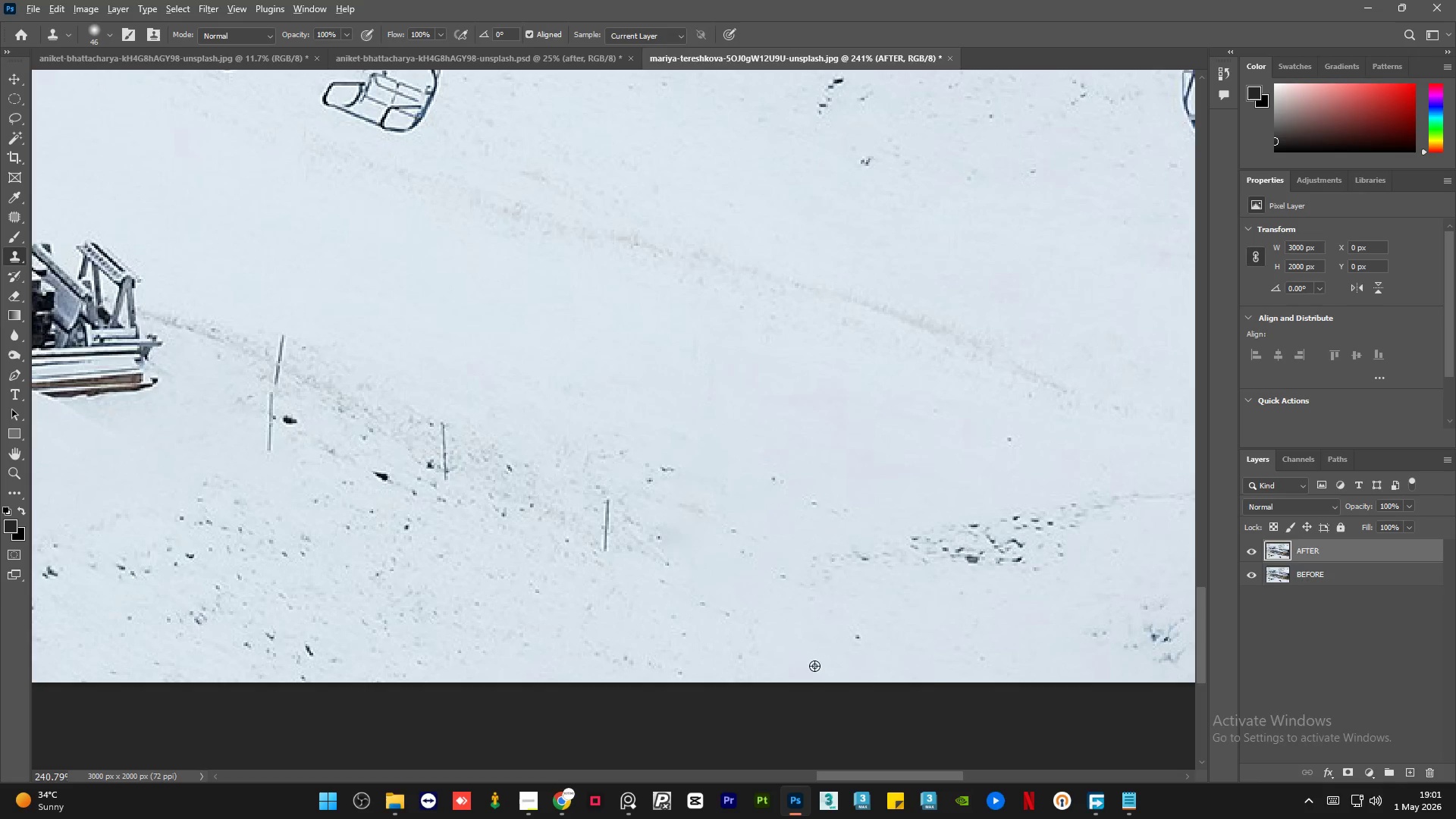 
left_click_drag(start_coordinate=[806, 666], to_coordinate=[797, 663])
 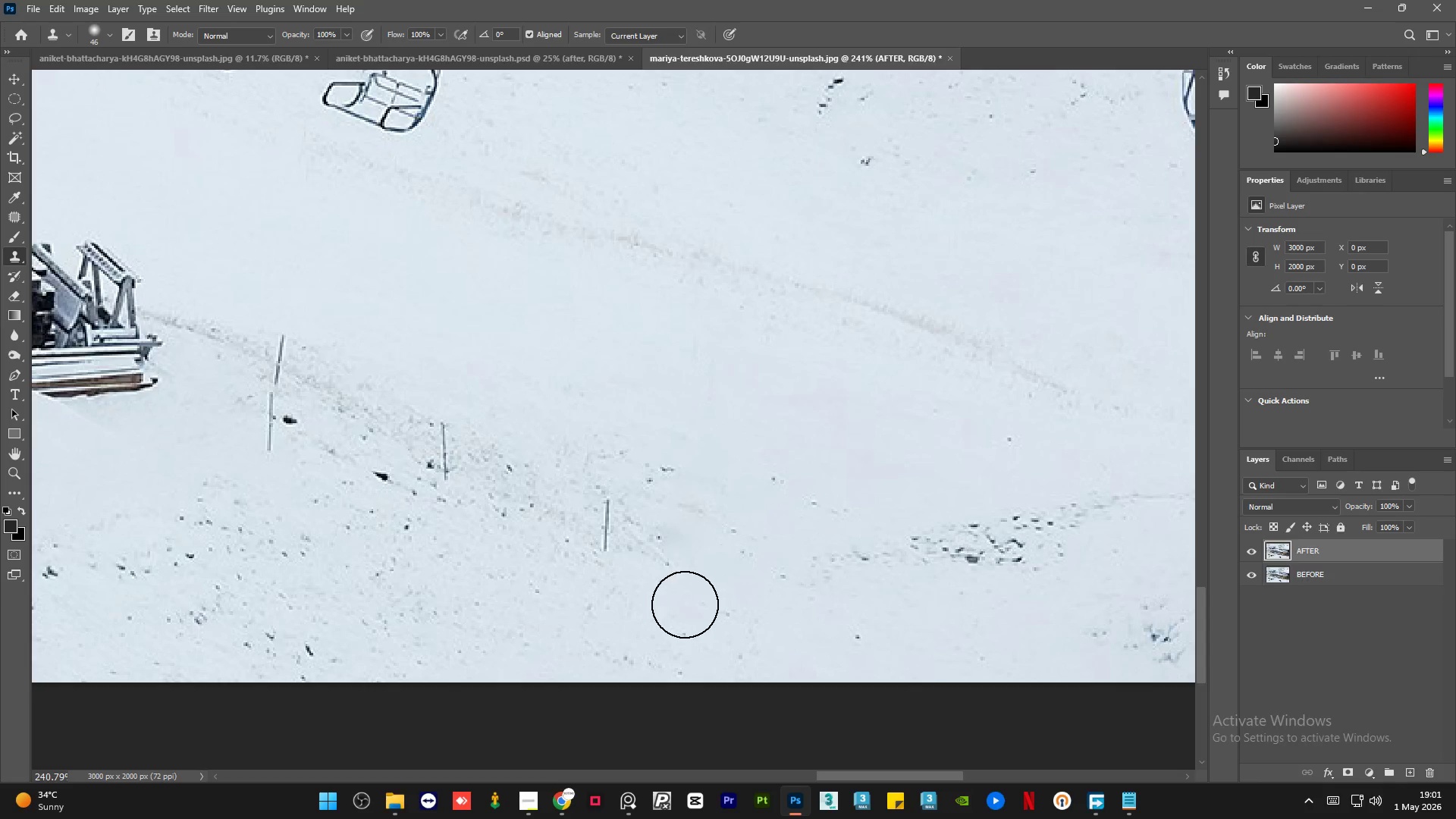 
left_click_drag(start_coordinate=[685, 604], to_coordinate=[682, 557])
 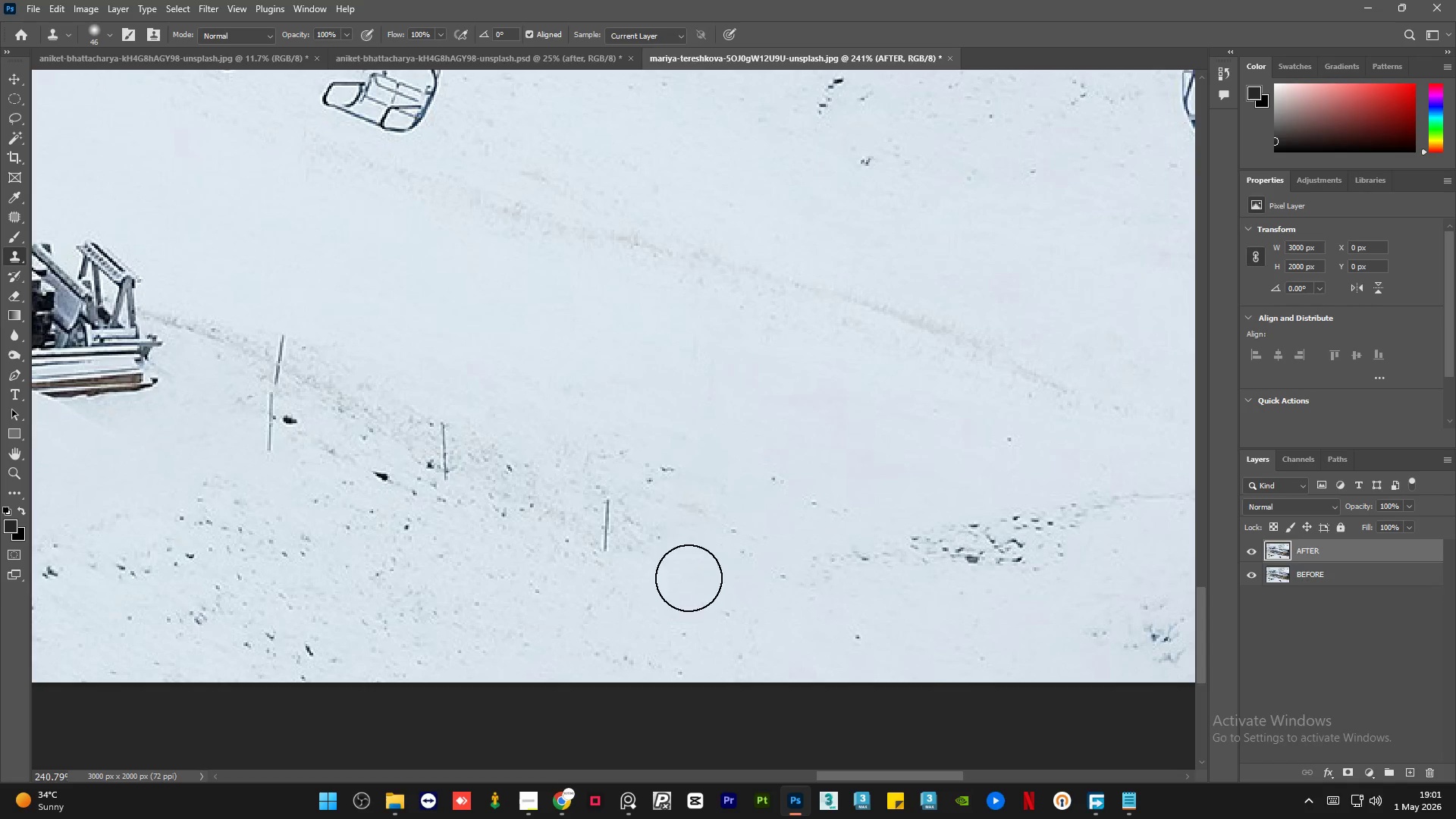 
key(Alt+AltLeft)
 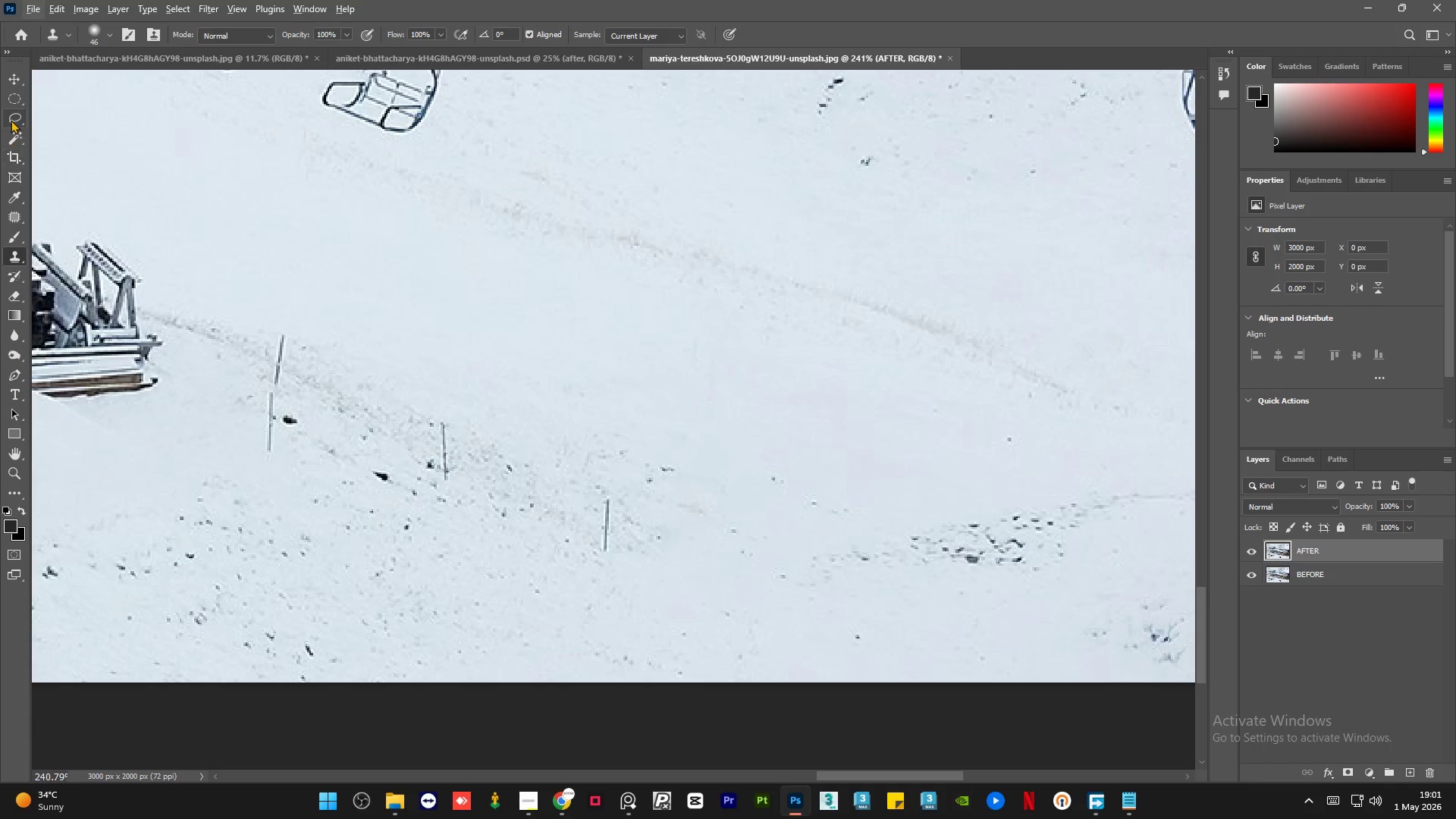 
left_click([11, 119])
 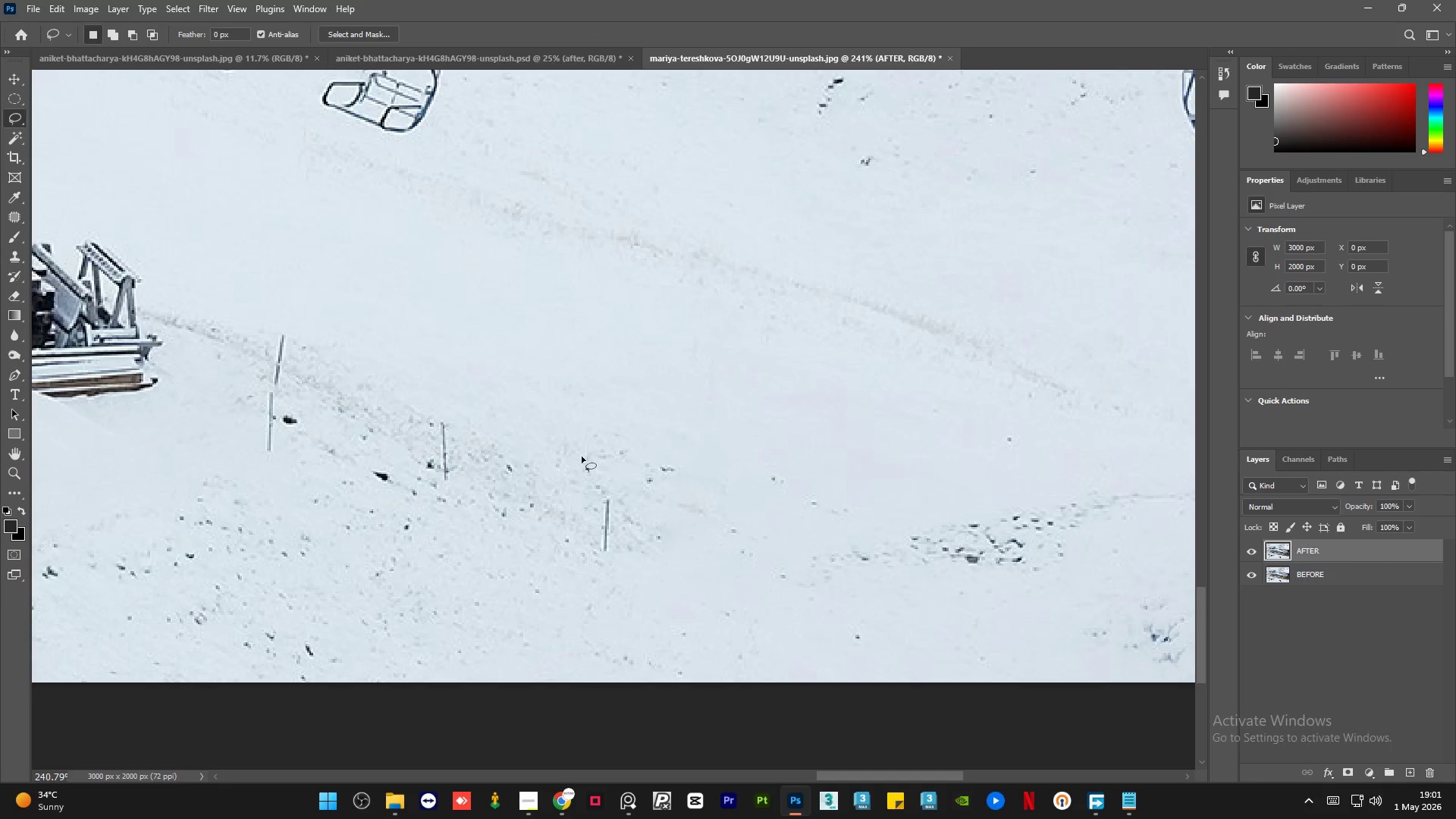 
key(Alt+AltLeft)
 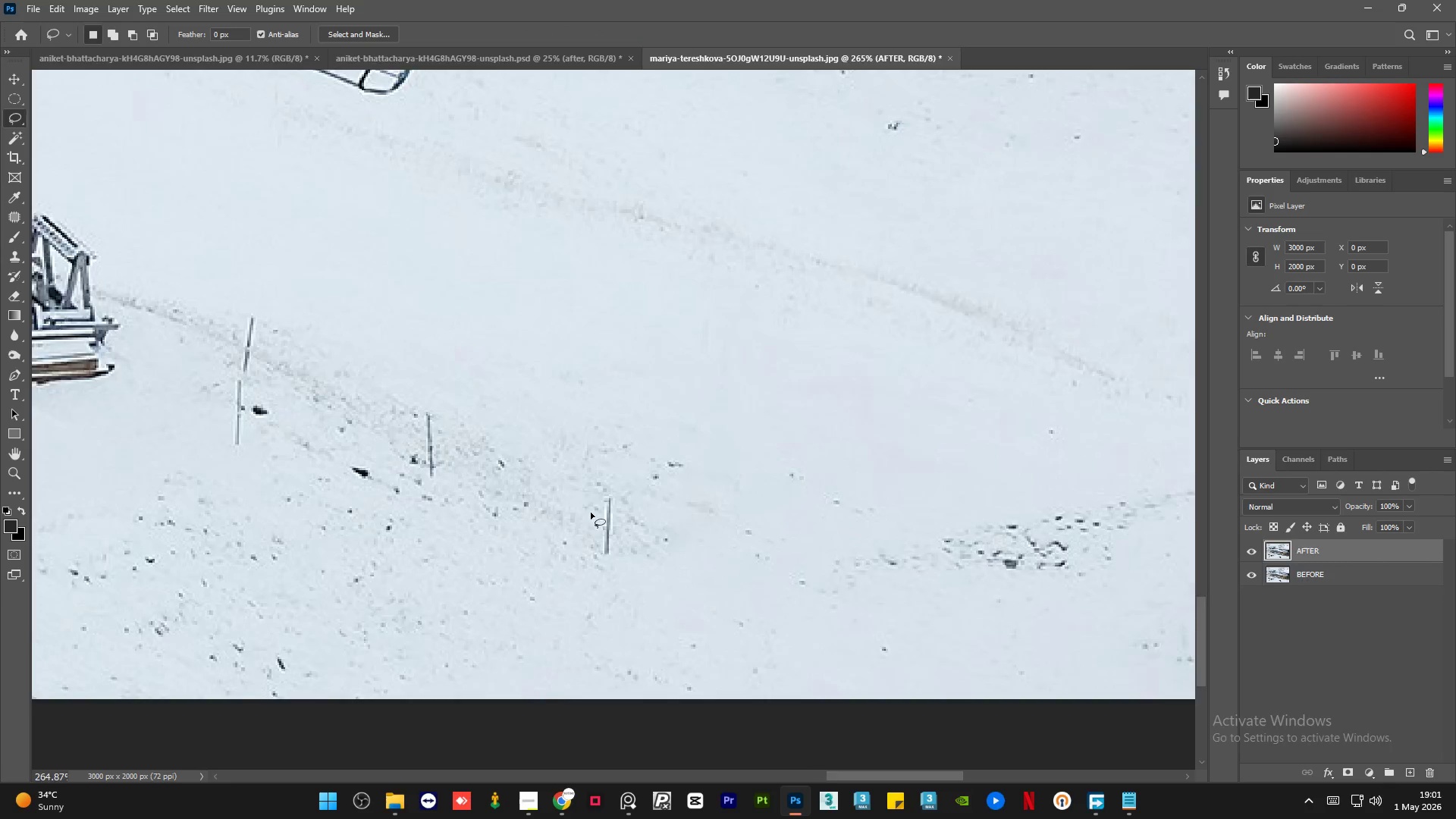 
scroll: coordinate [591, 513], scroll_direction: up, amount: 2.0
 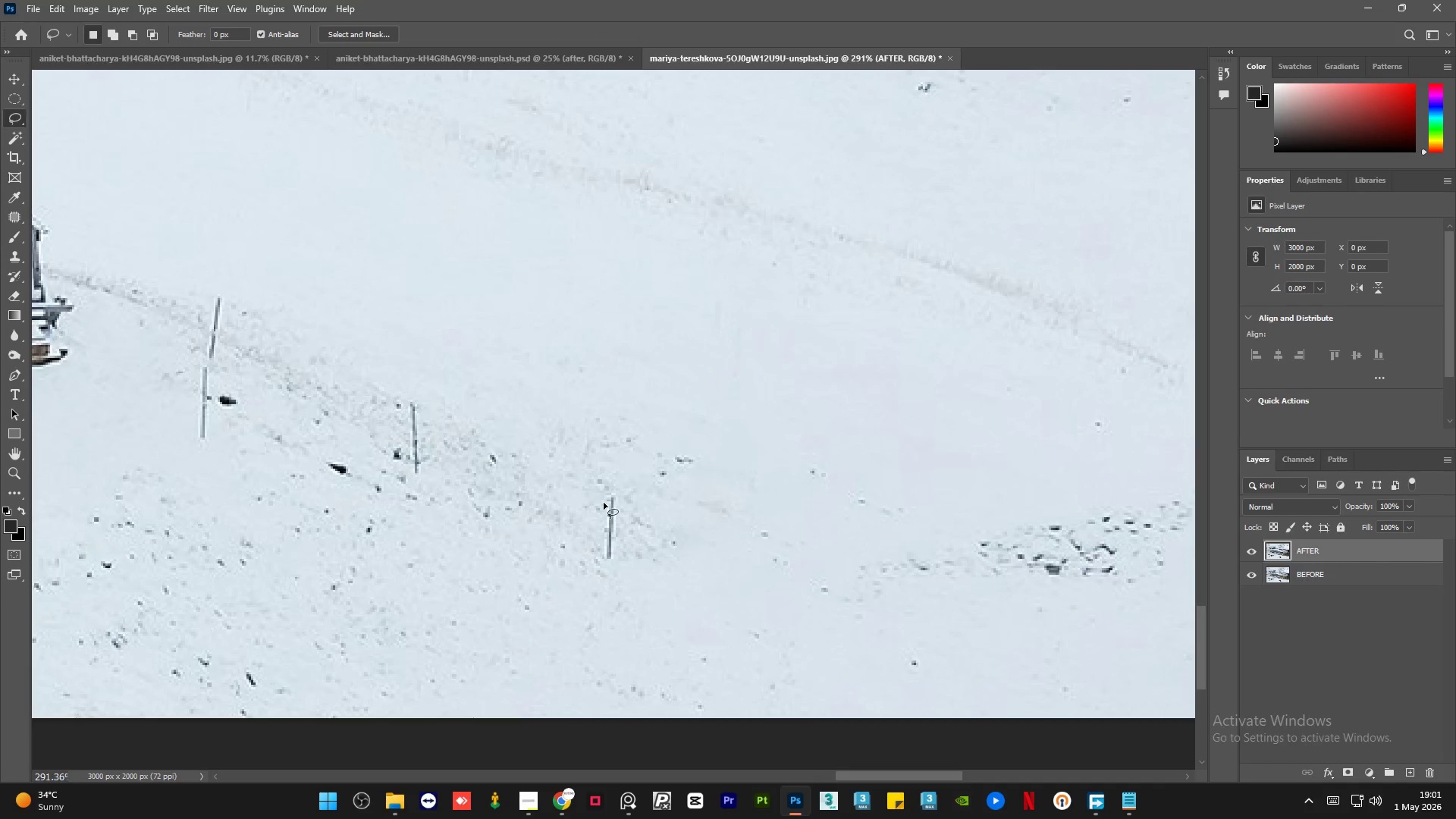 
left_click_drag(start_coordinate=[604, 503], to_coordinate=[607, 497])
 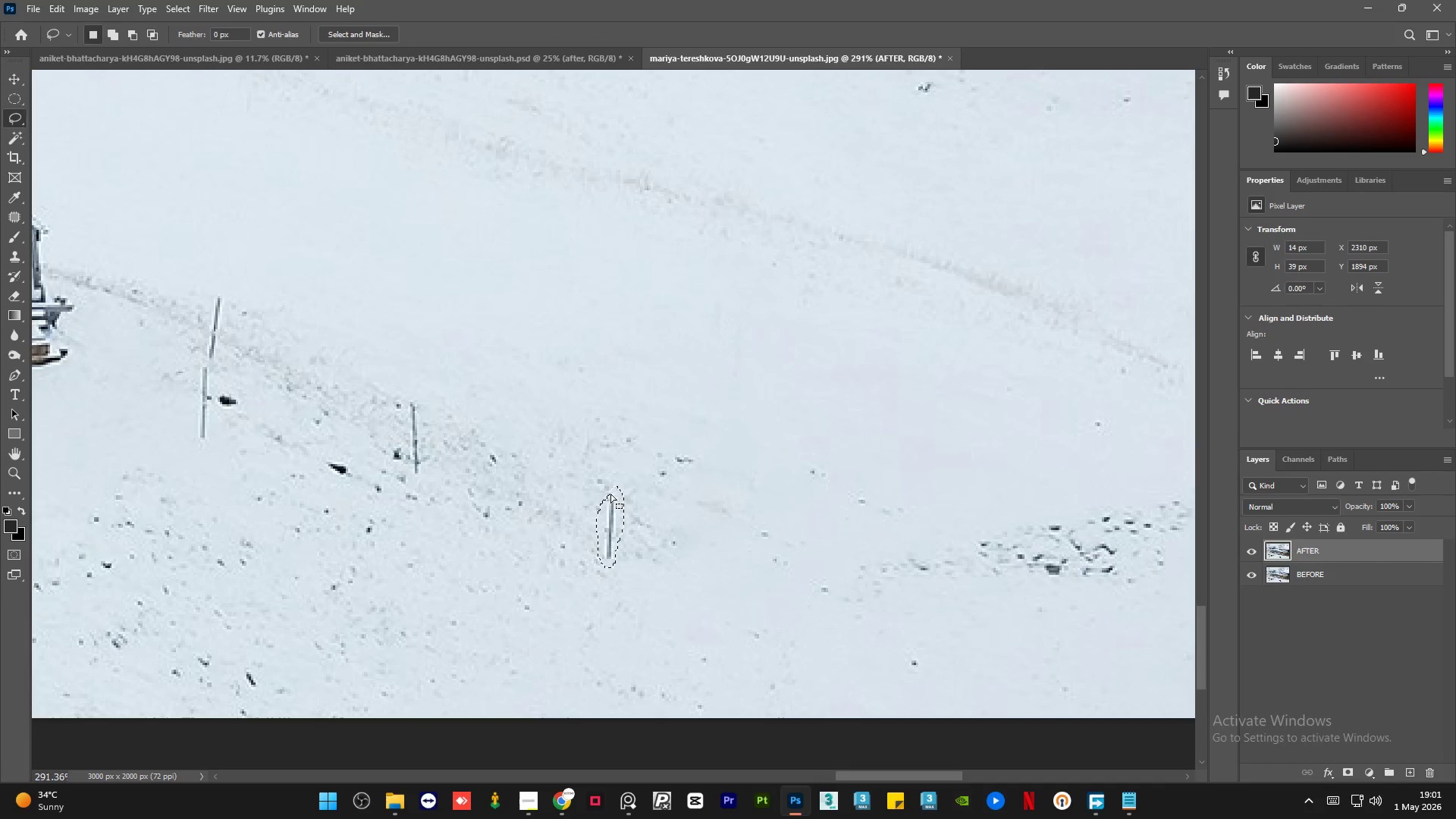 
key(Shift+F5)
 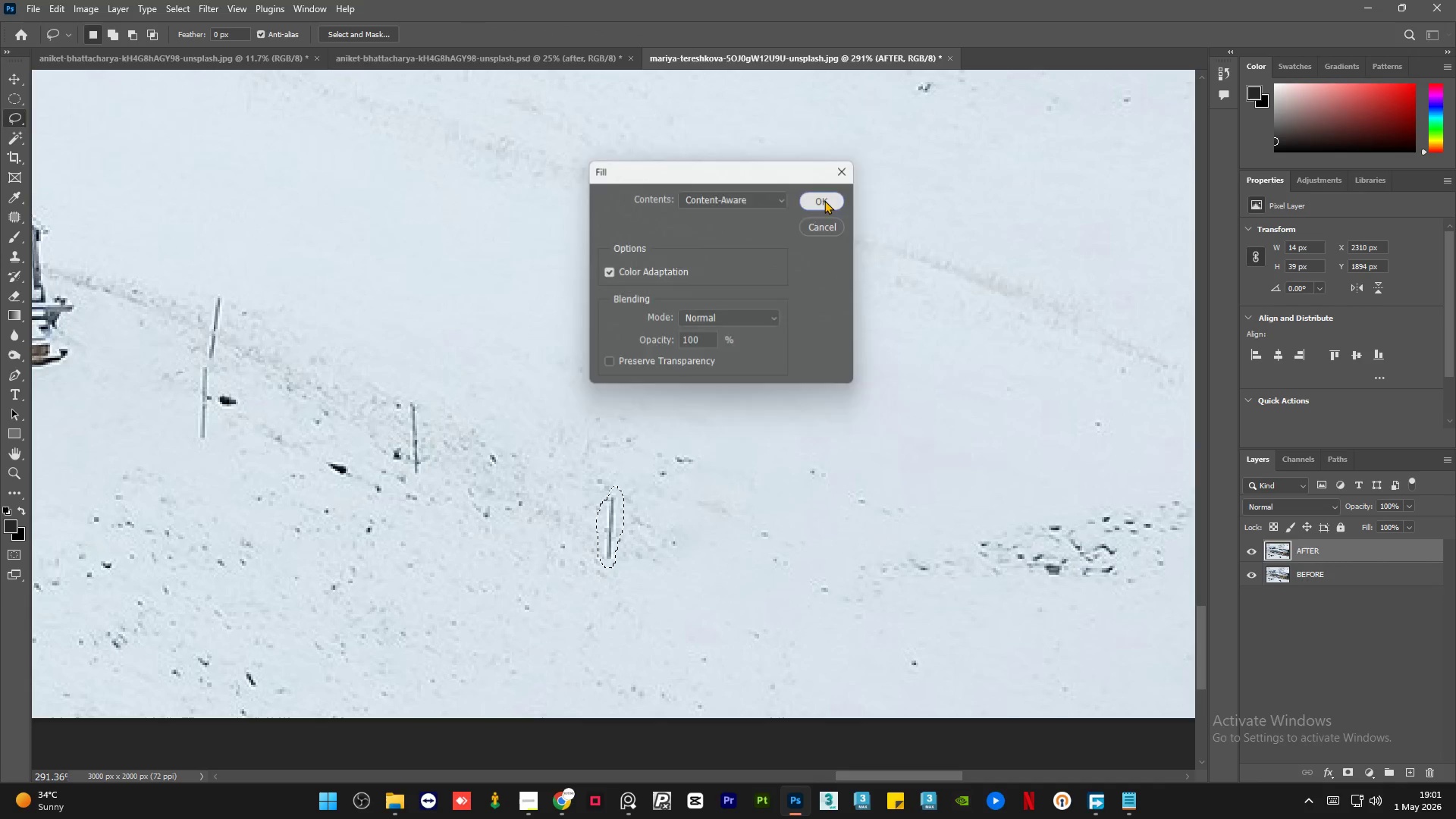 
key(Control+D)
 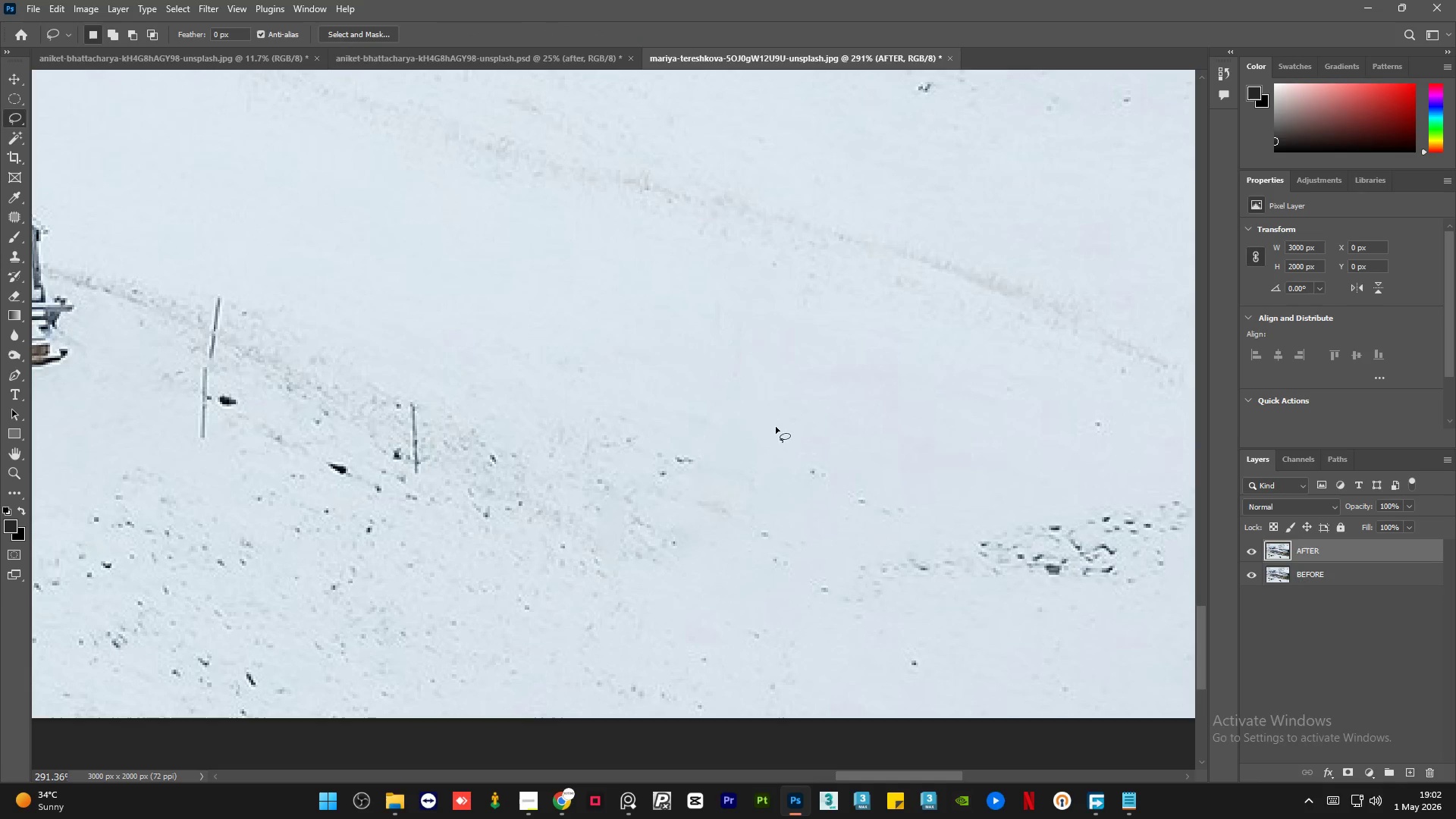 
hold_key(key=AltLeft, duration=2.75)
scroll: coordinate [446, 427], scroll_direction: up, amount: 4.0
 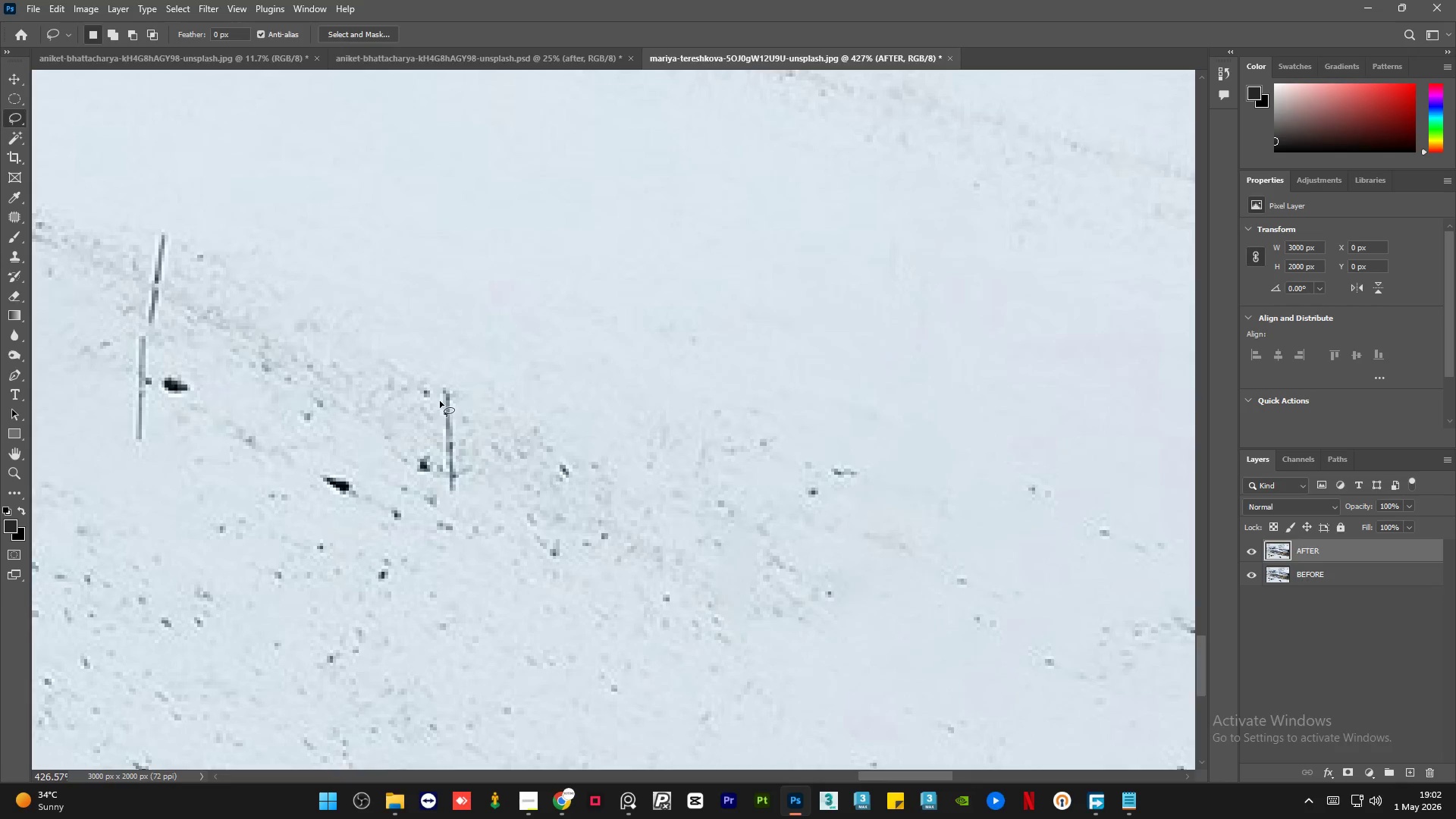 
left_click_drag(start_coordinate=[440, 402], to_coordinate=[439, 396])
 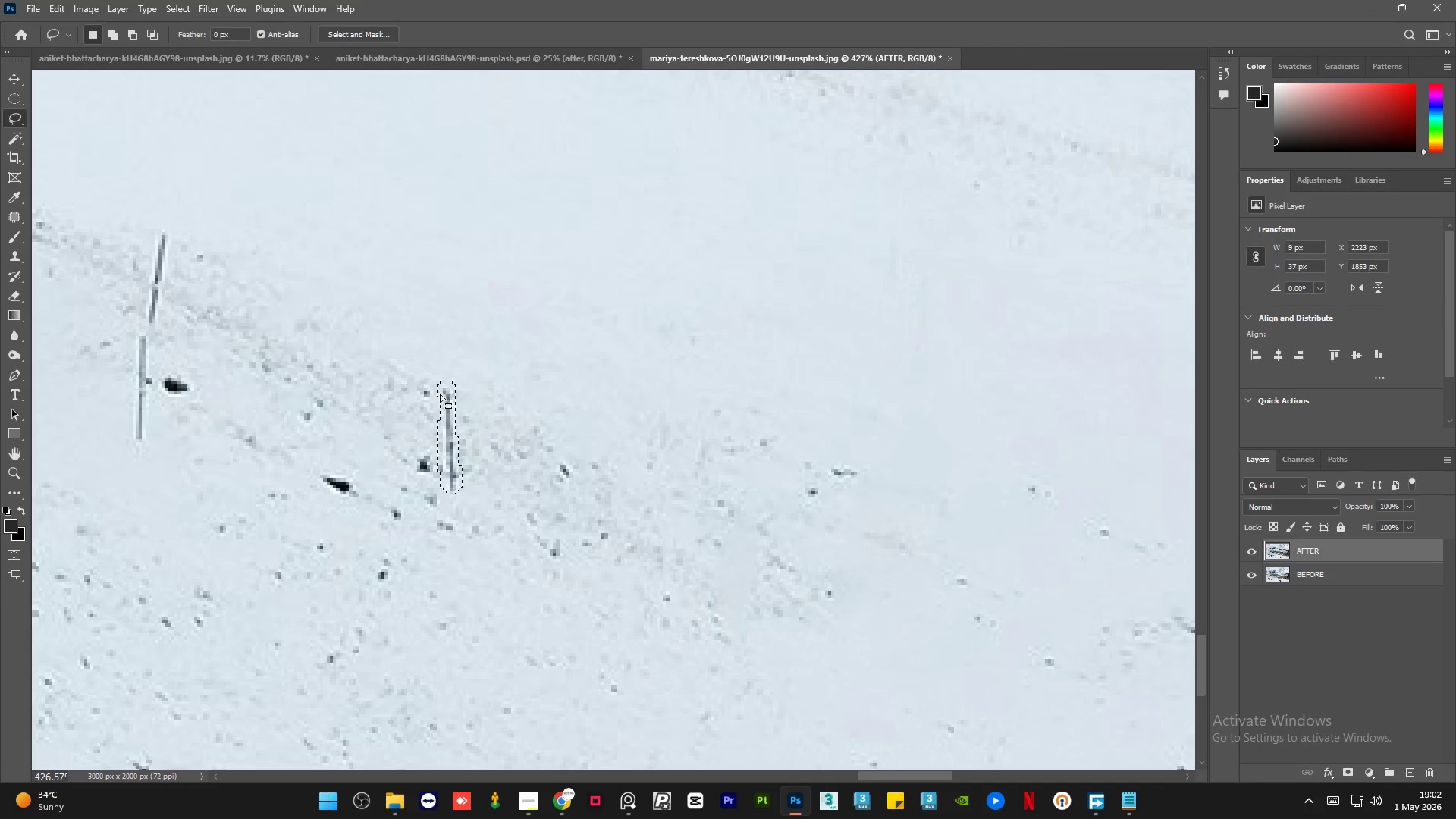 
key(Shift+F5)
 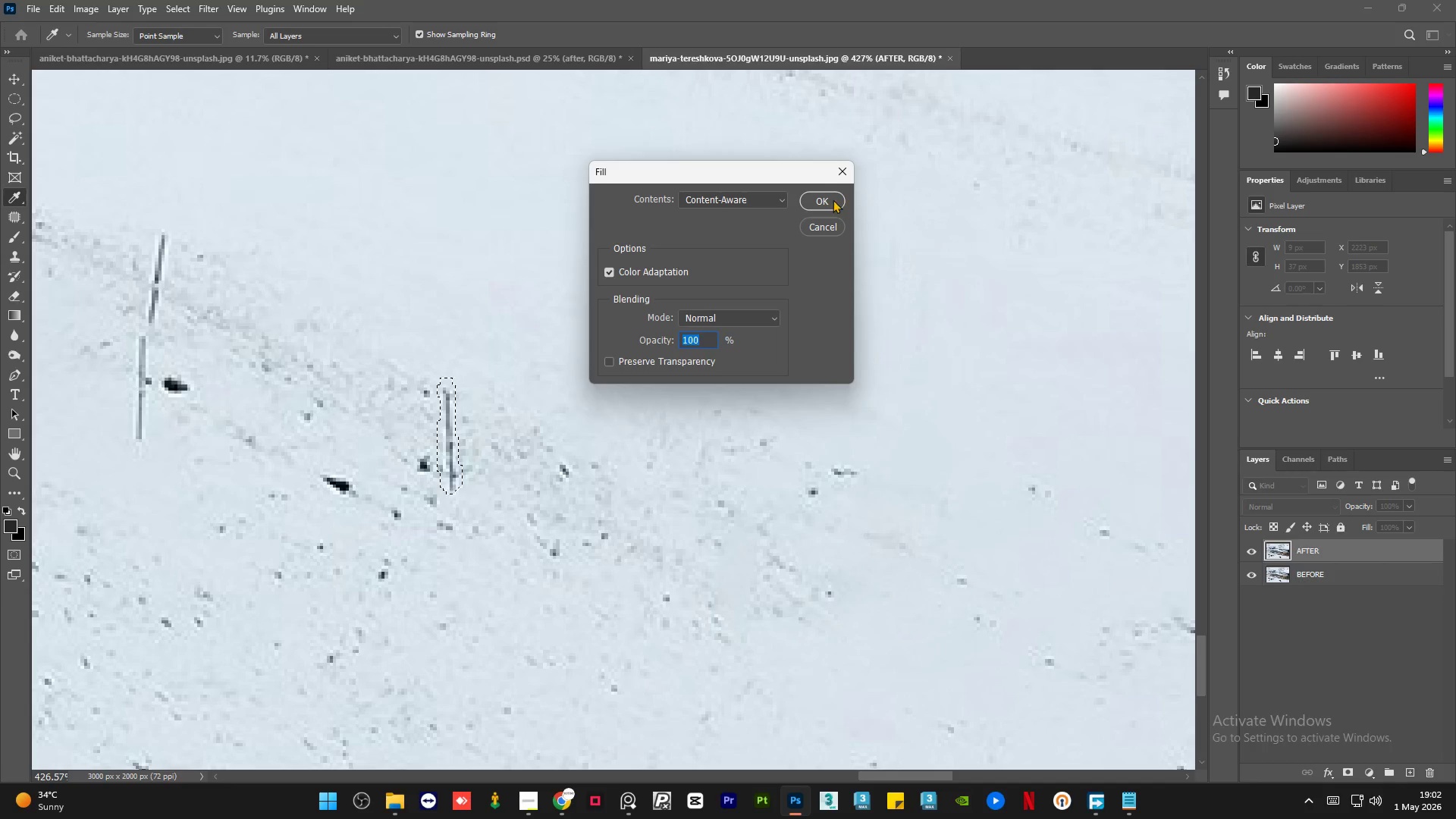 
left_click([830, 199])
 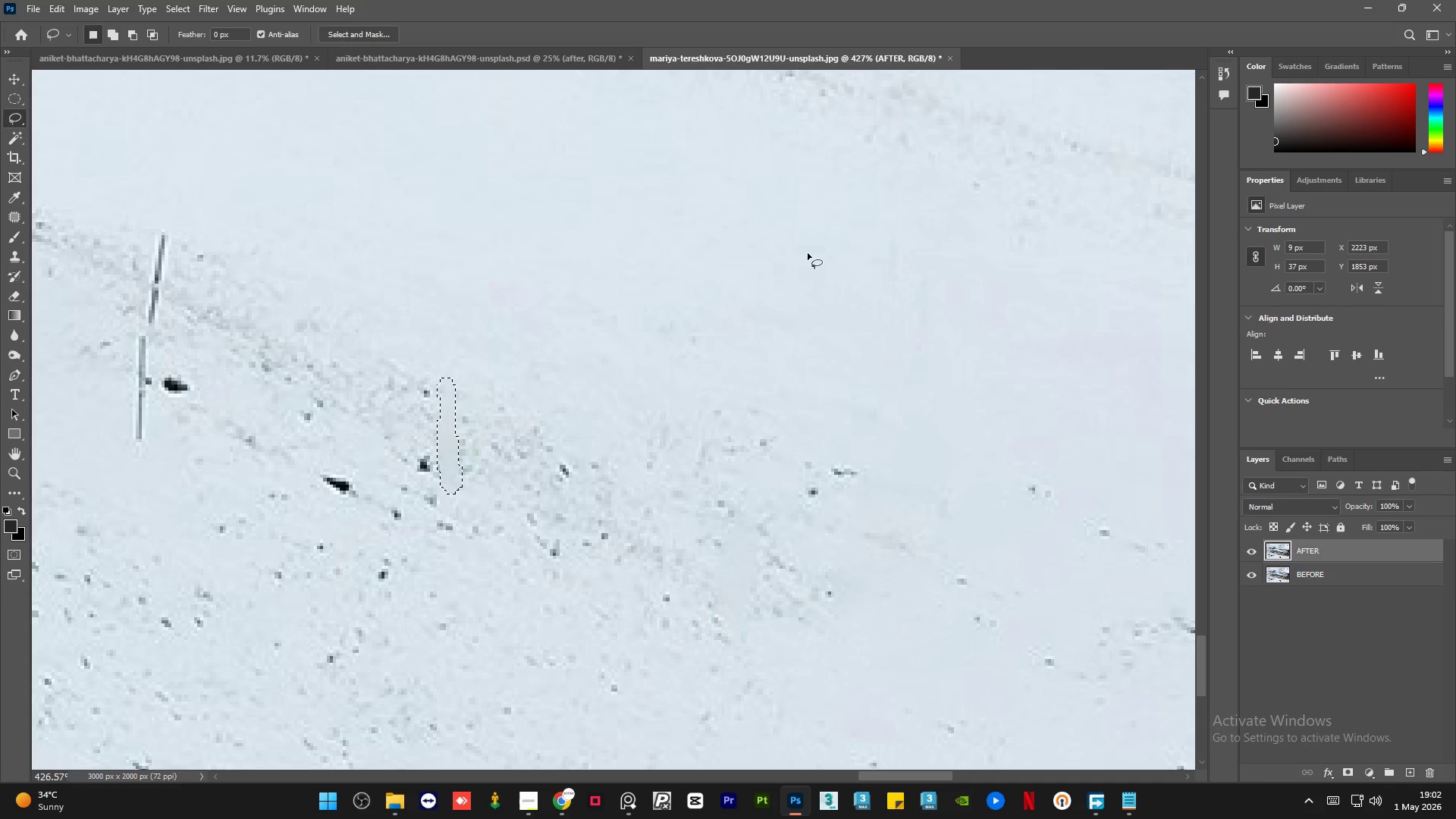 
key(Control+D)
 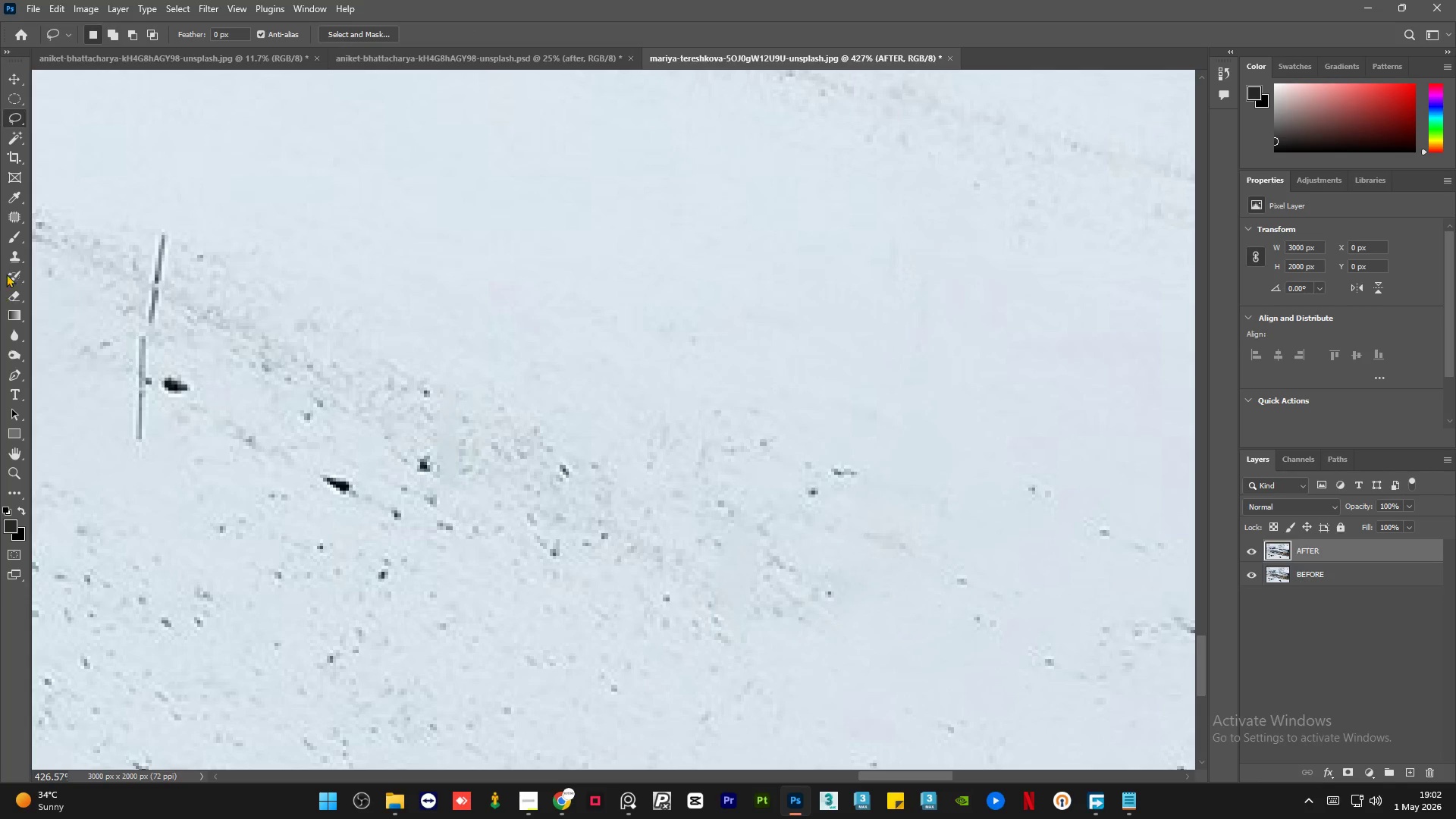 
left_click([12, 255])
 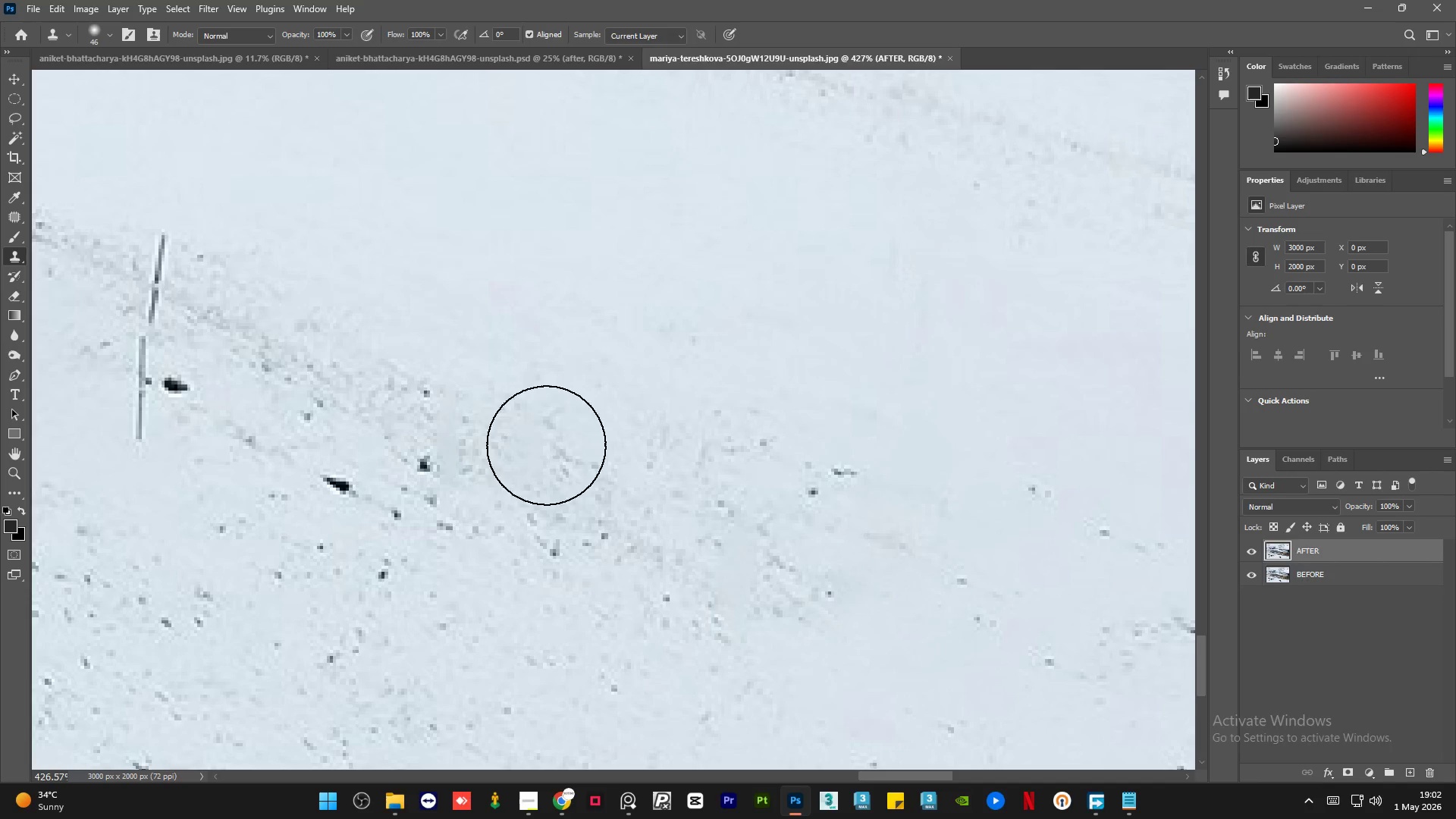 
hold_key(key=AltLeft, duration=0.83)
 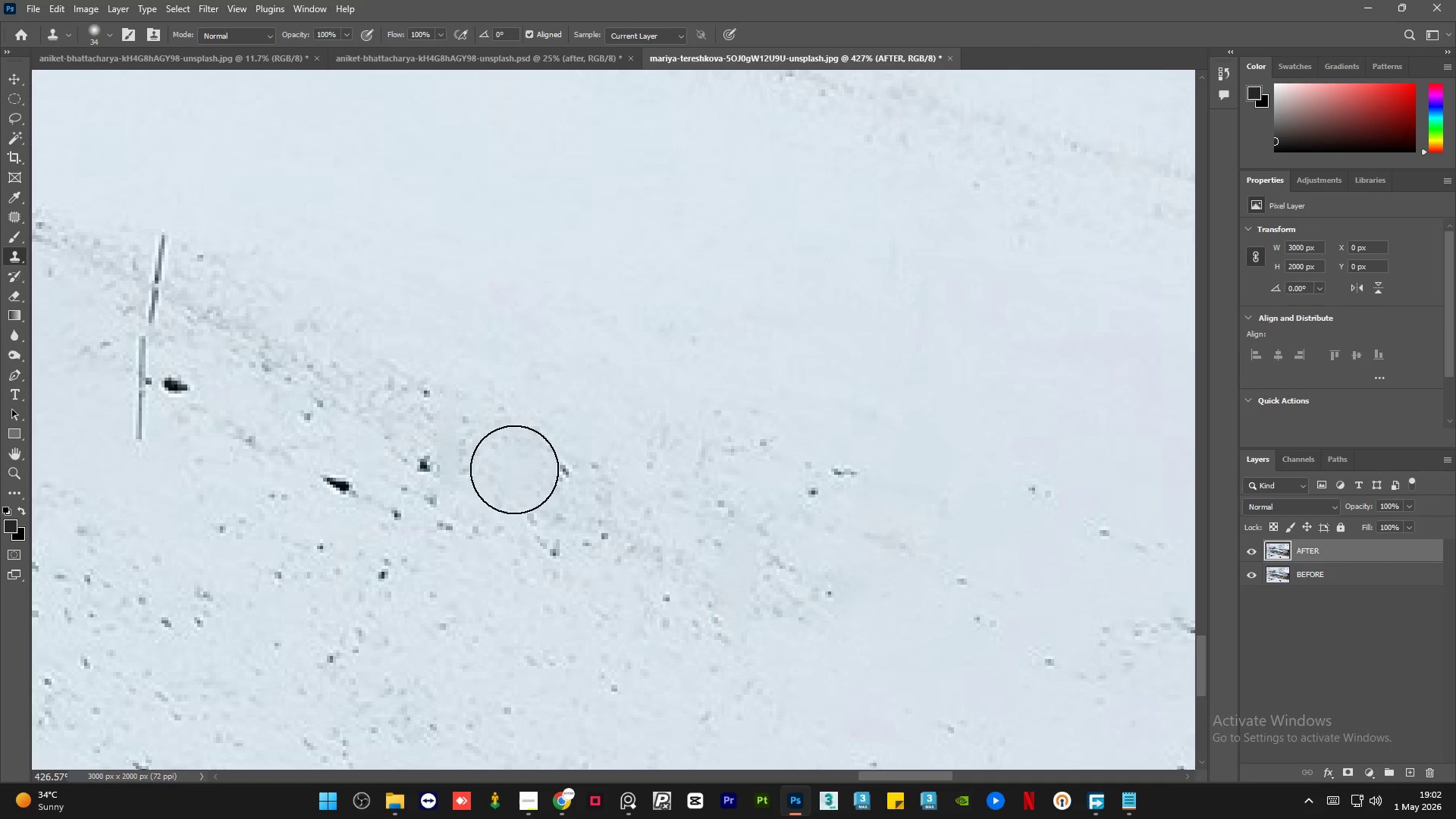 
key(Alt+AltLeft)
 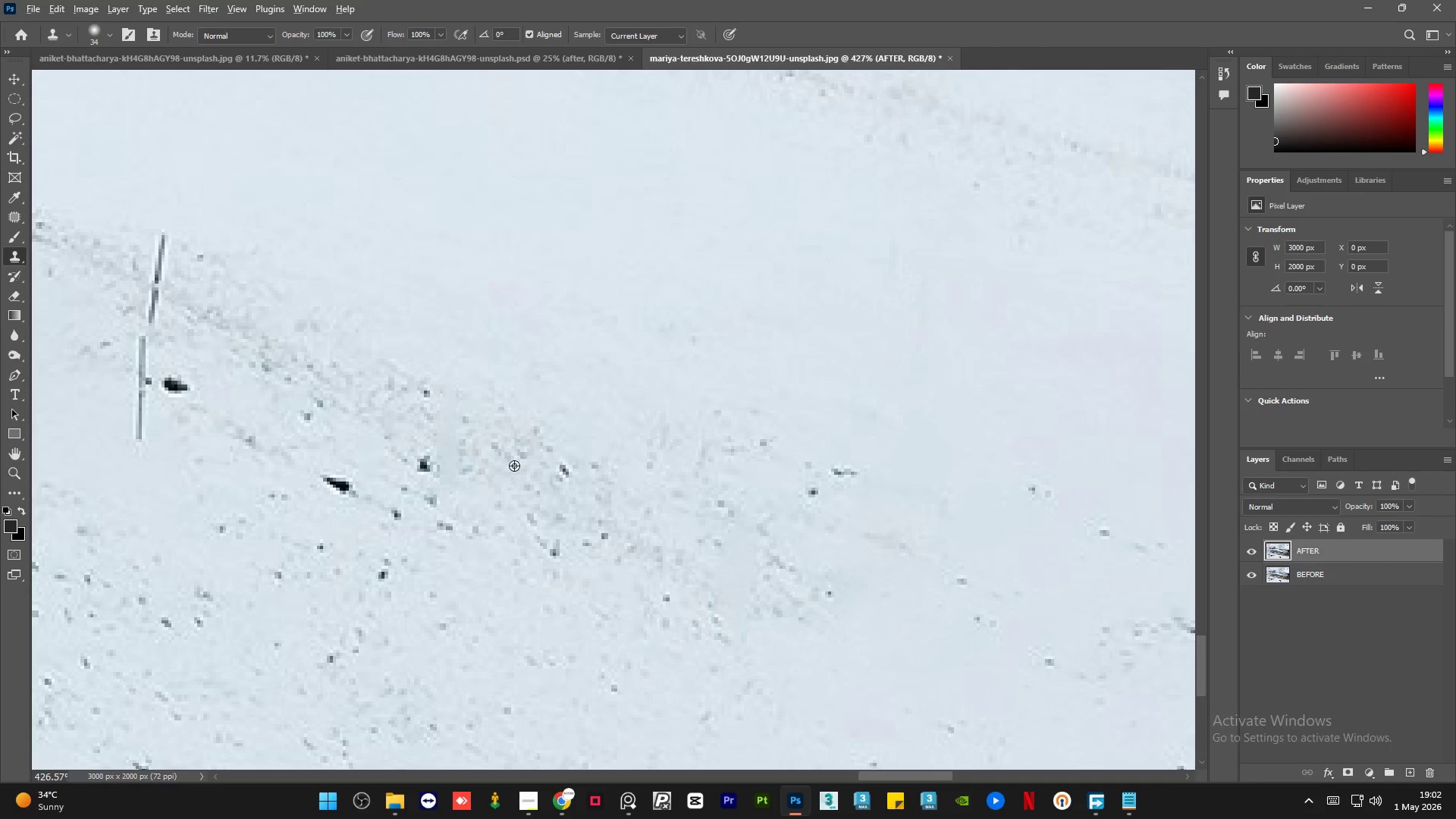 
left_click([514, 465])
 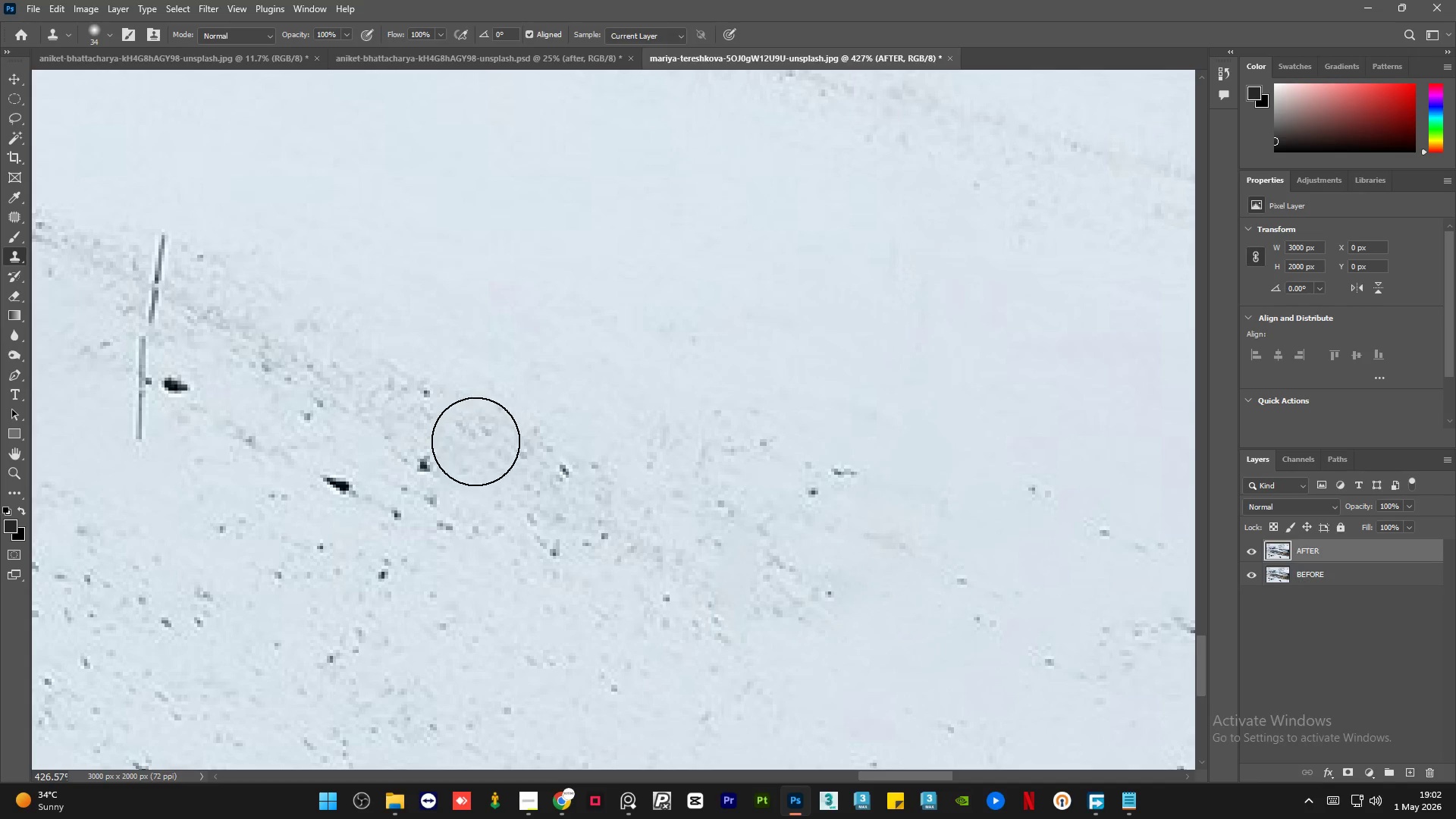 
left_click_drag(start_coordinate=[463, 435], to_coordinate=[444, 423])
 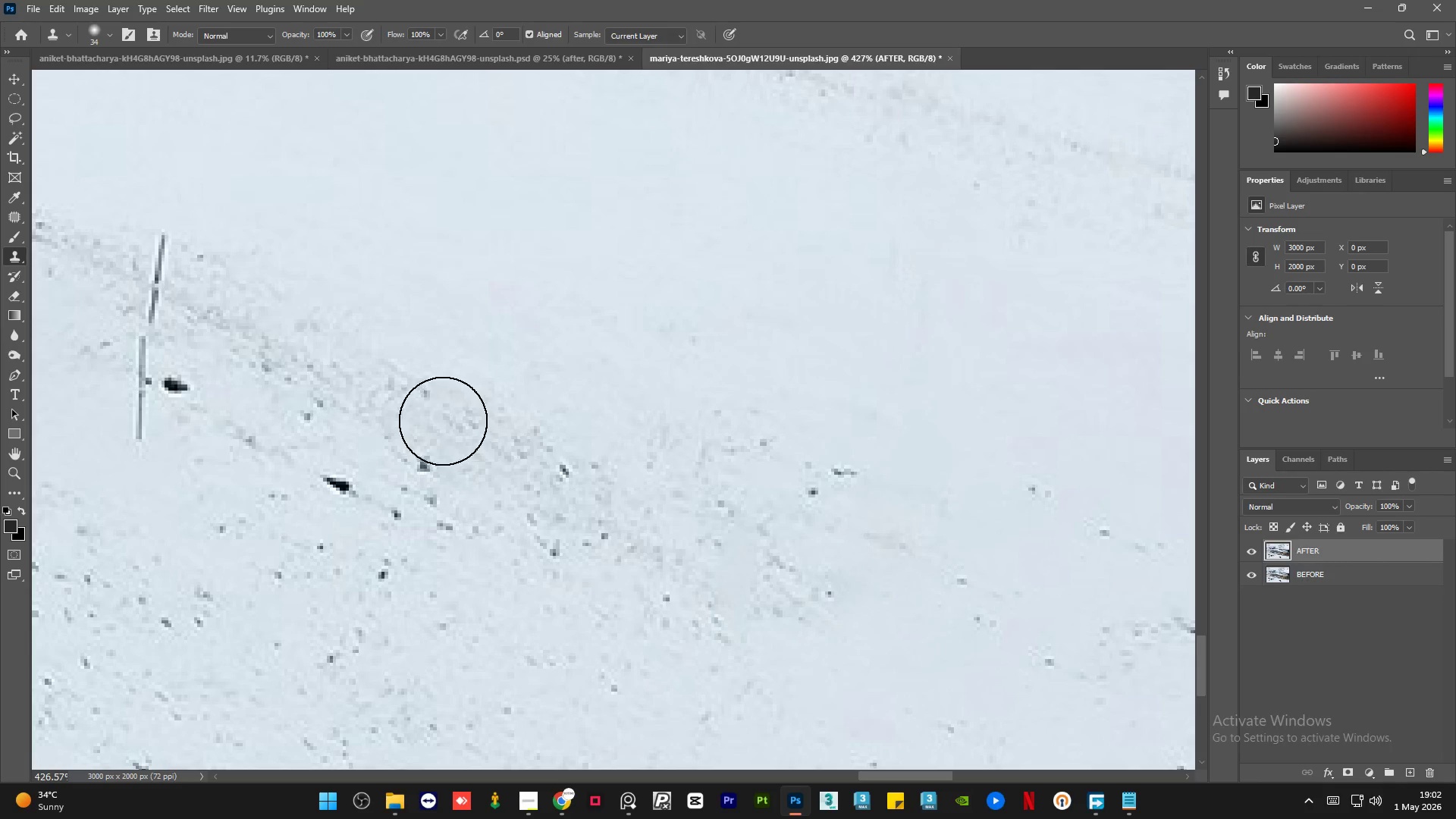 
key(Alt+AltLeft)
 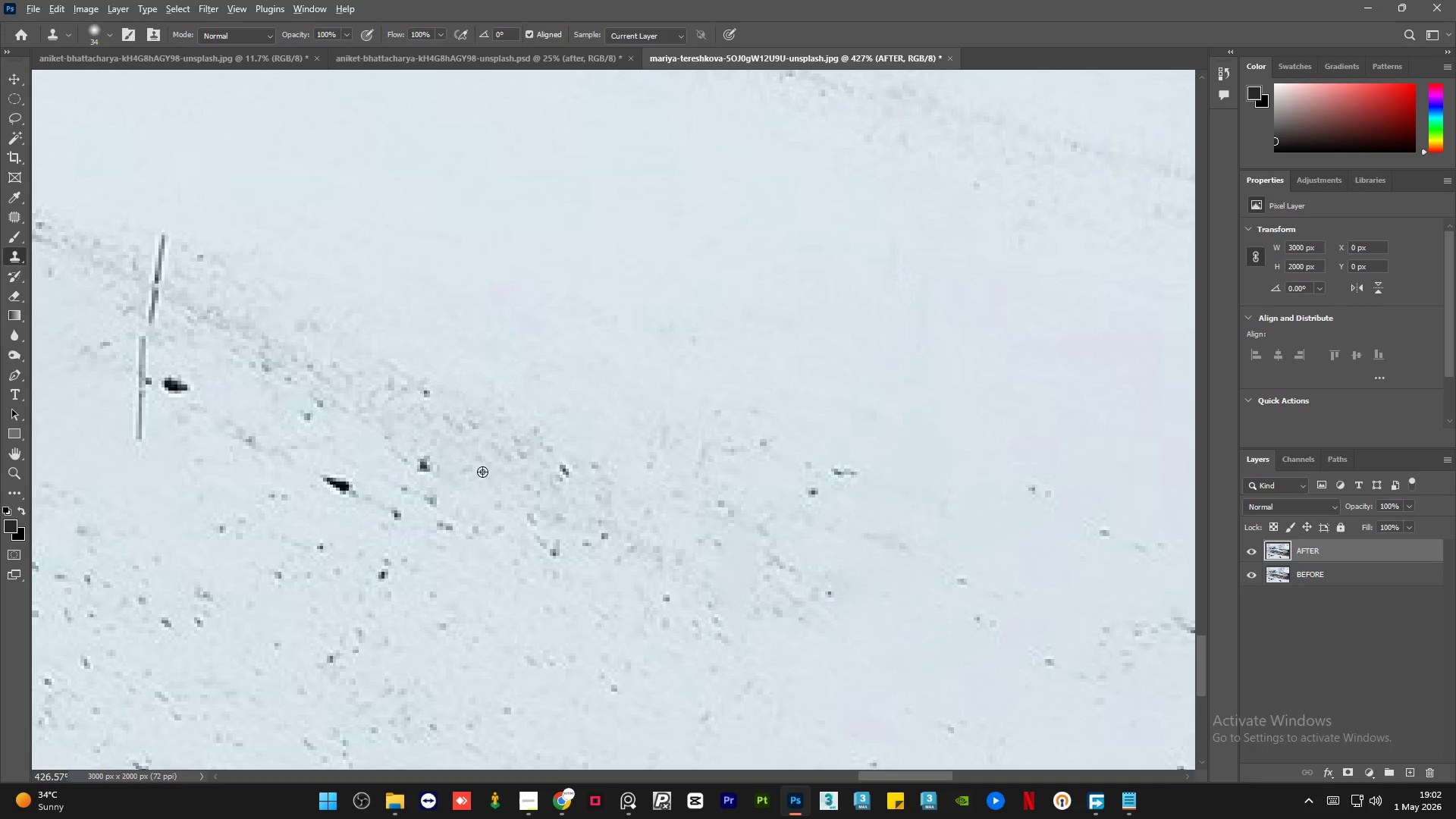 
double_click([489, 484])
 